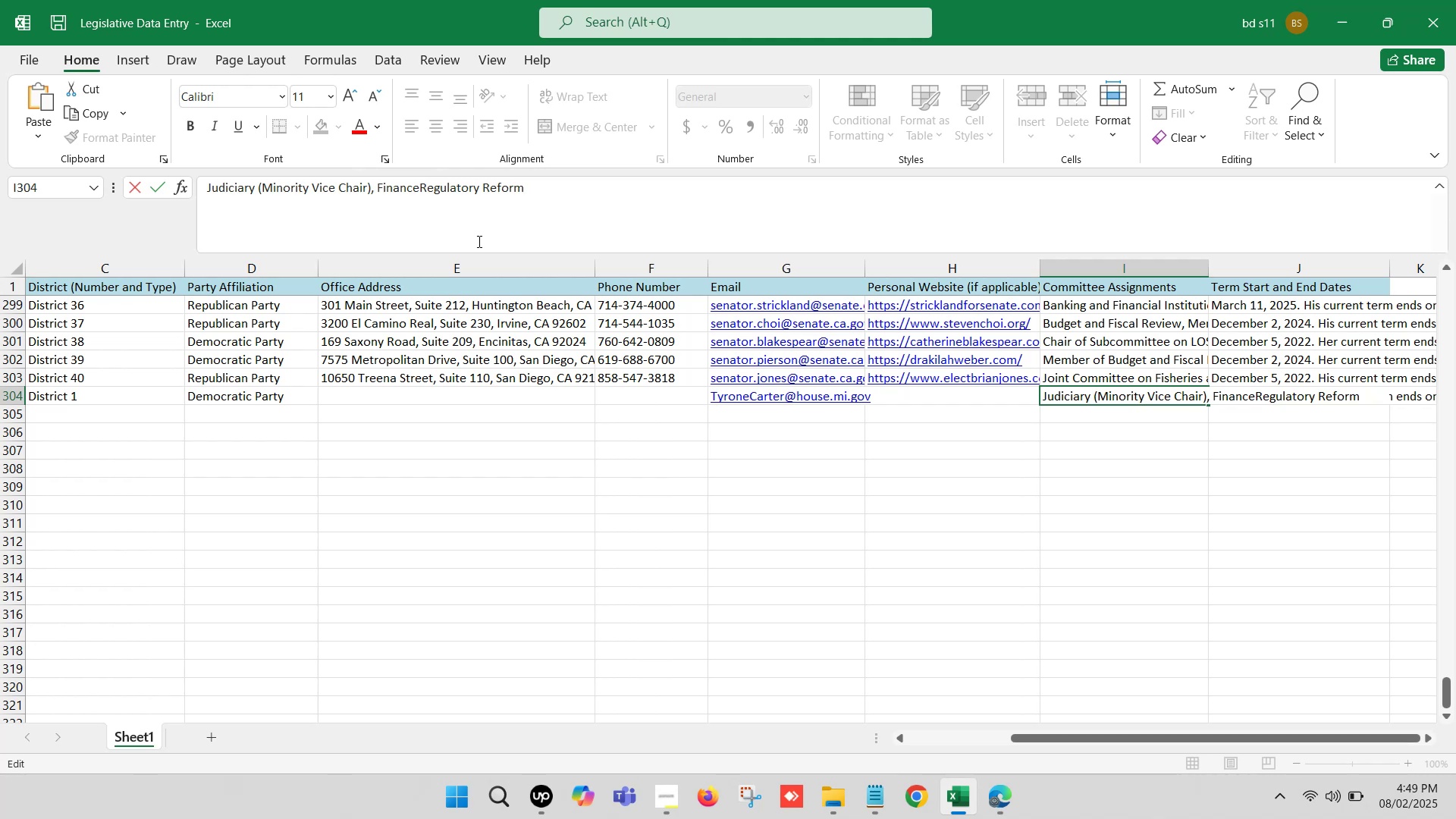 
key(Space)
 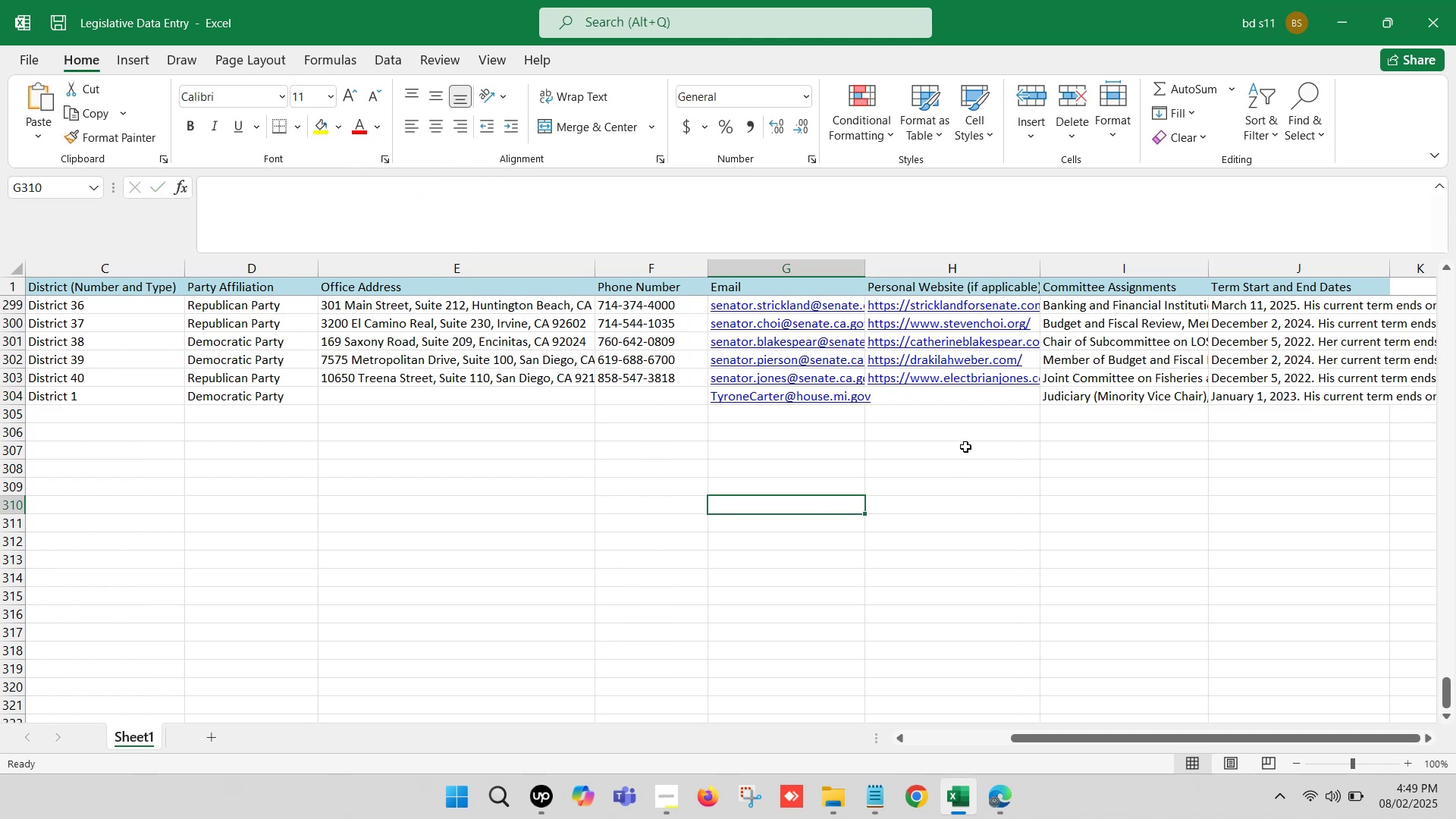 
left_click([958, 397])
 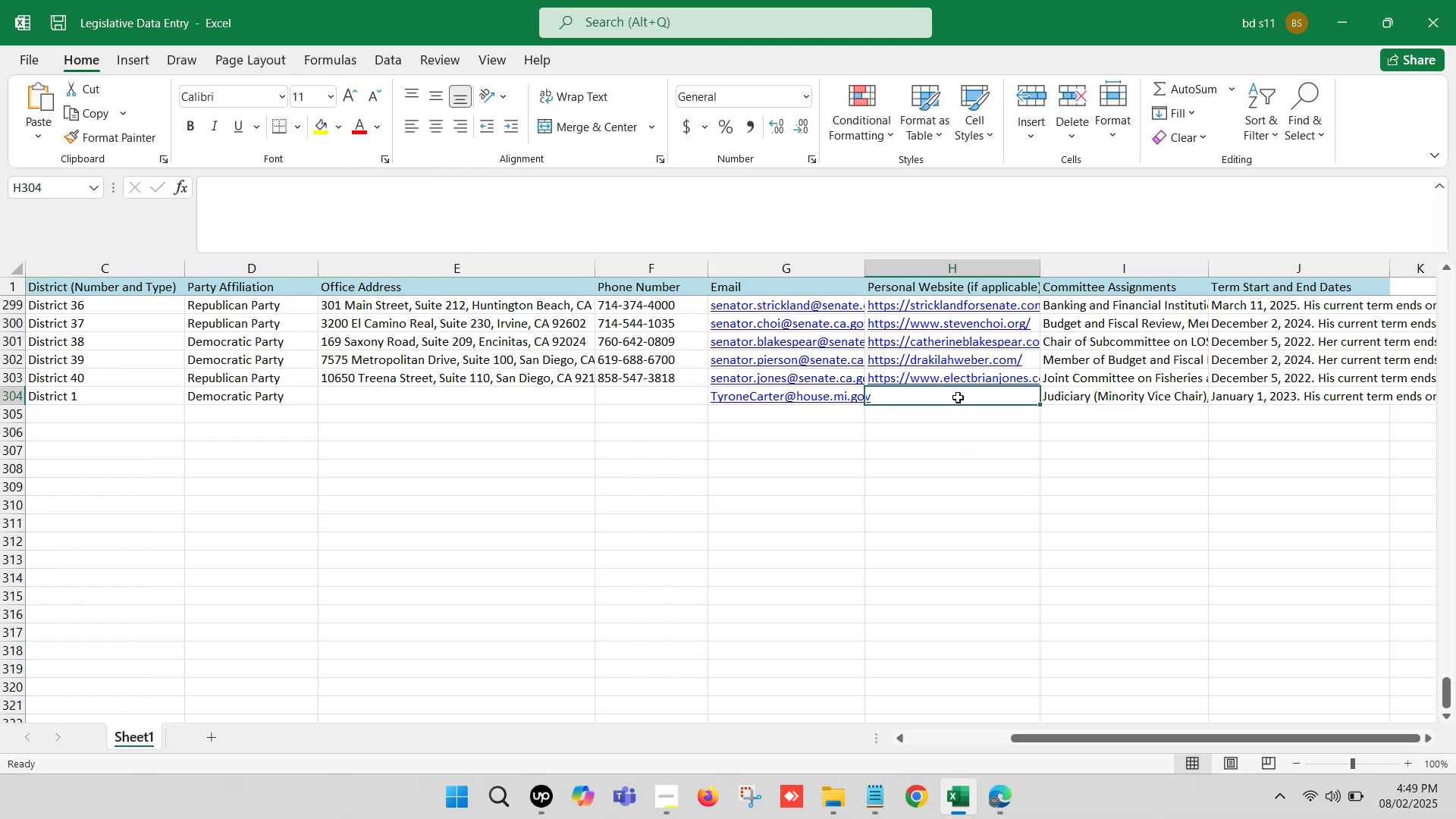 
key(Shift+N)
 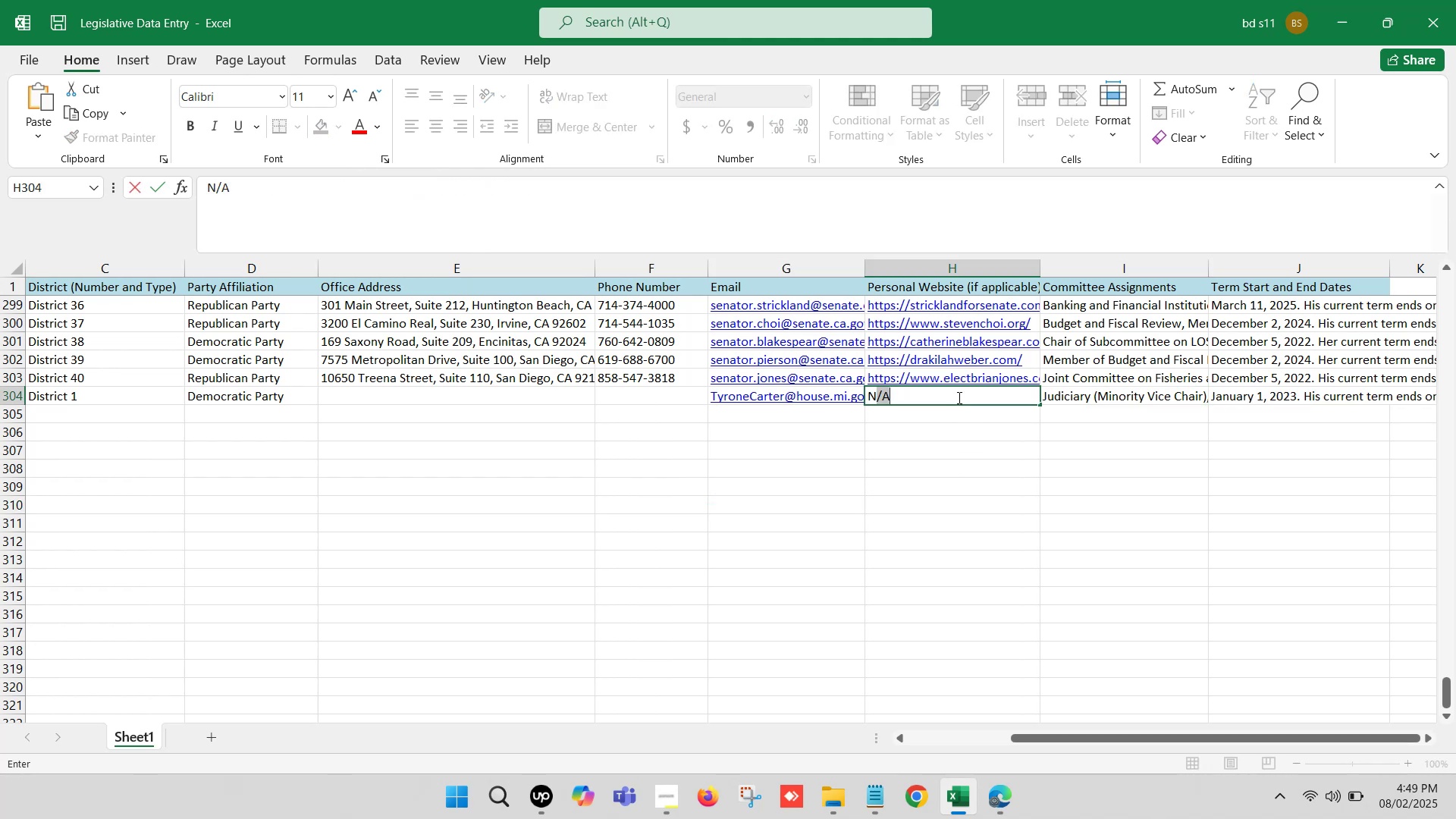 
left_click([958, 408])
 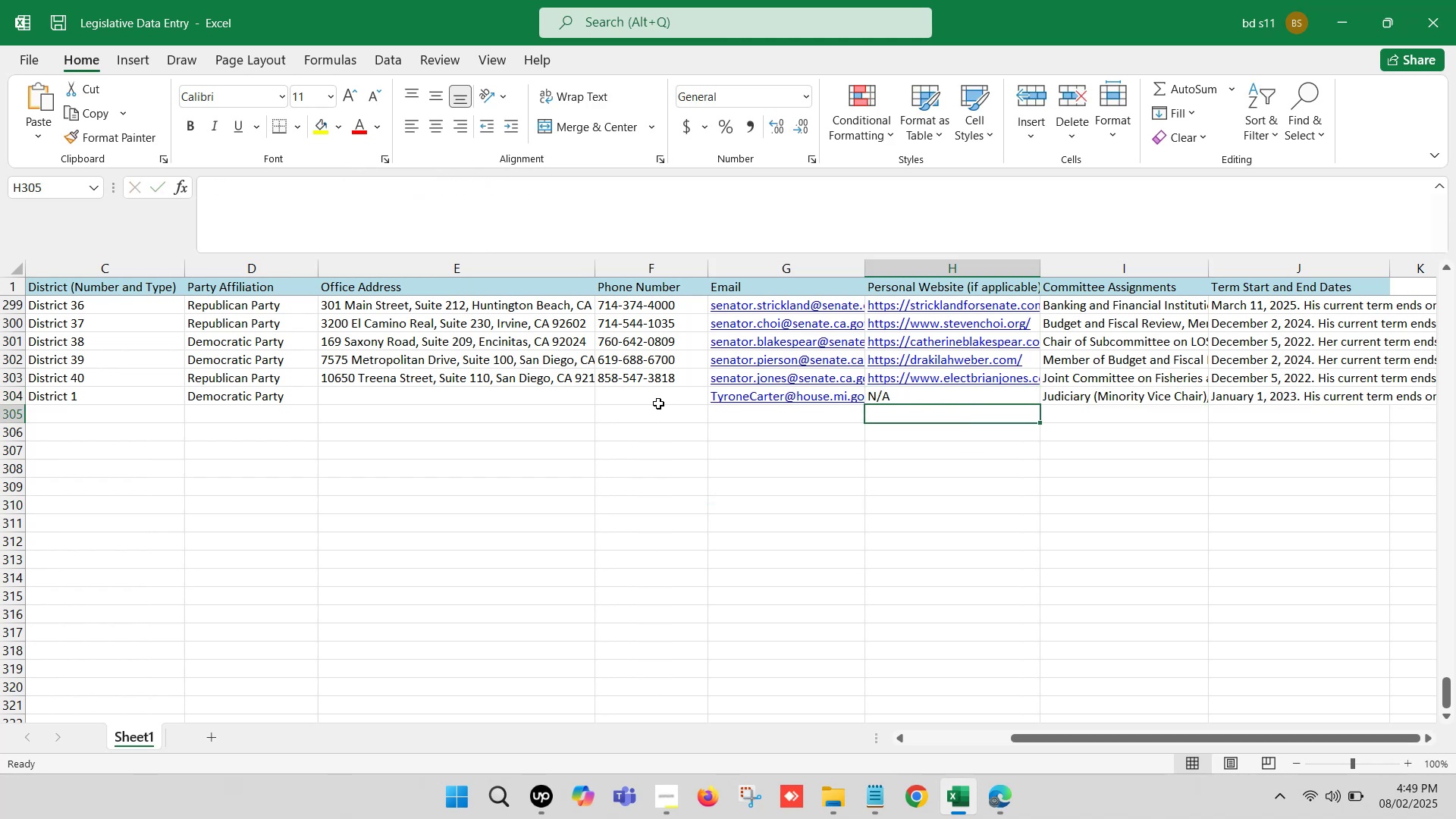 
left_click([656, 403])
 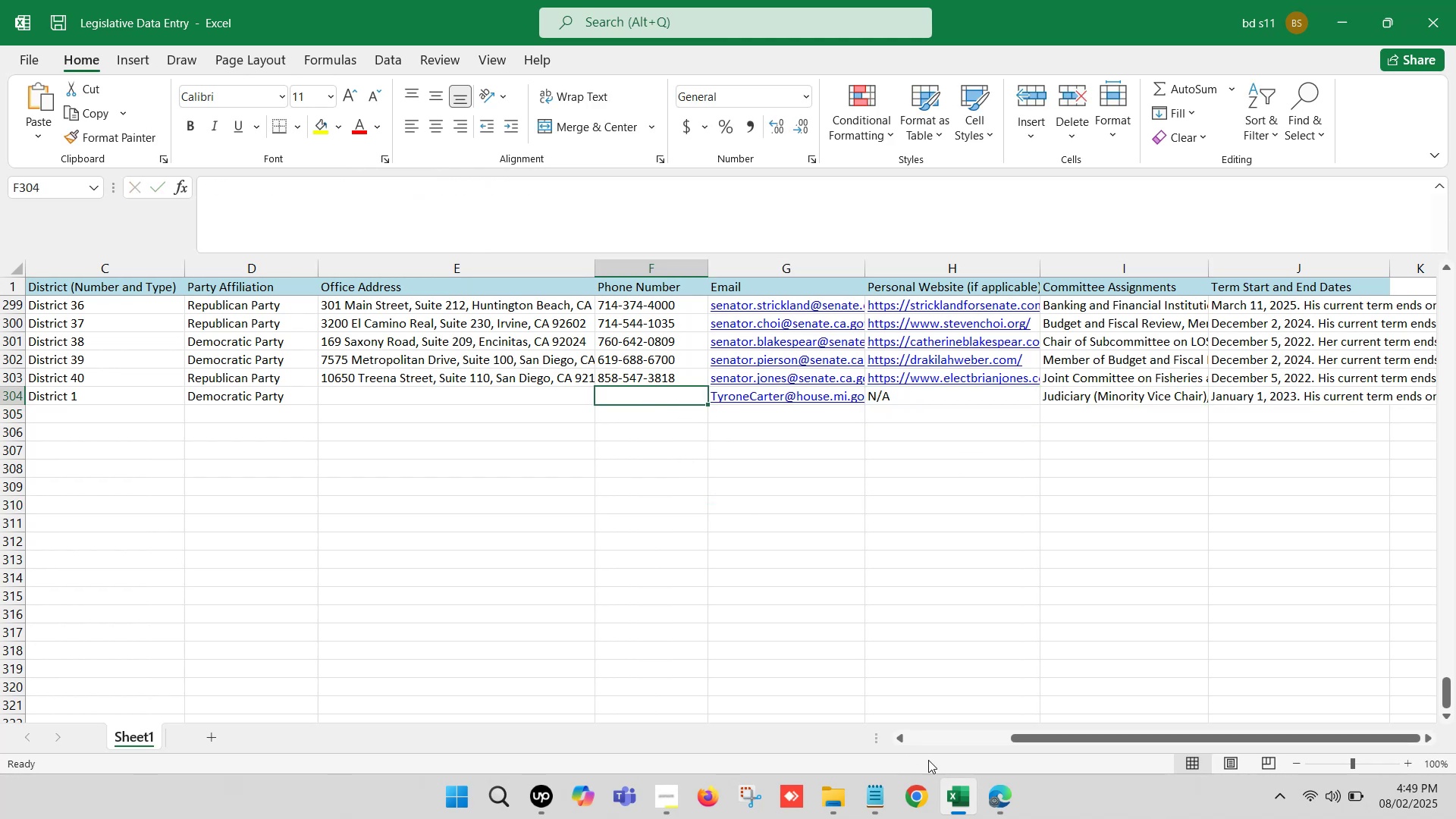 
left_click([993, 801])
 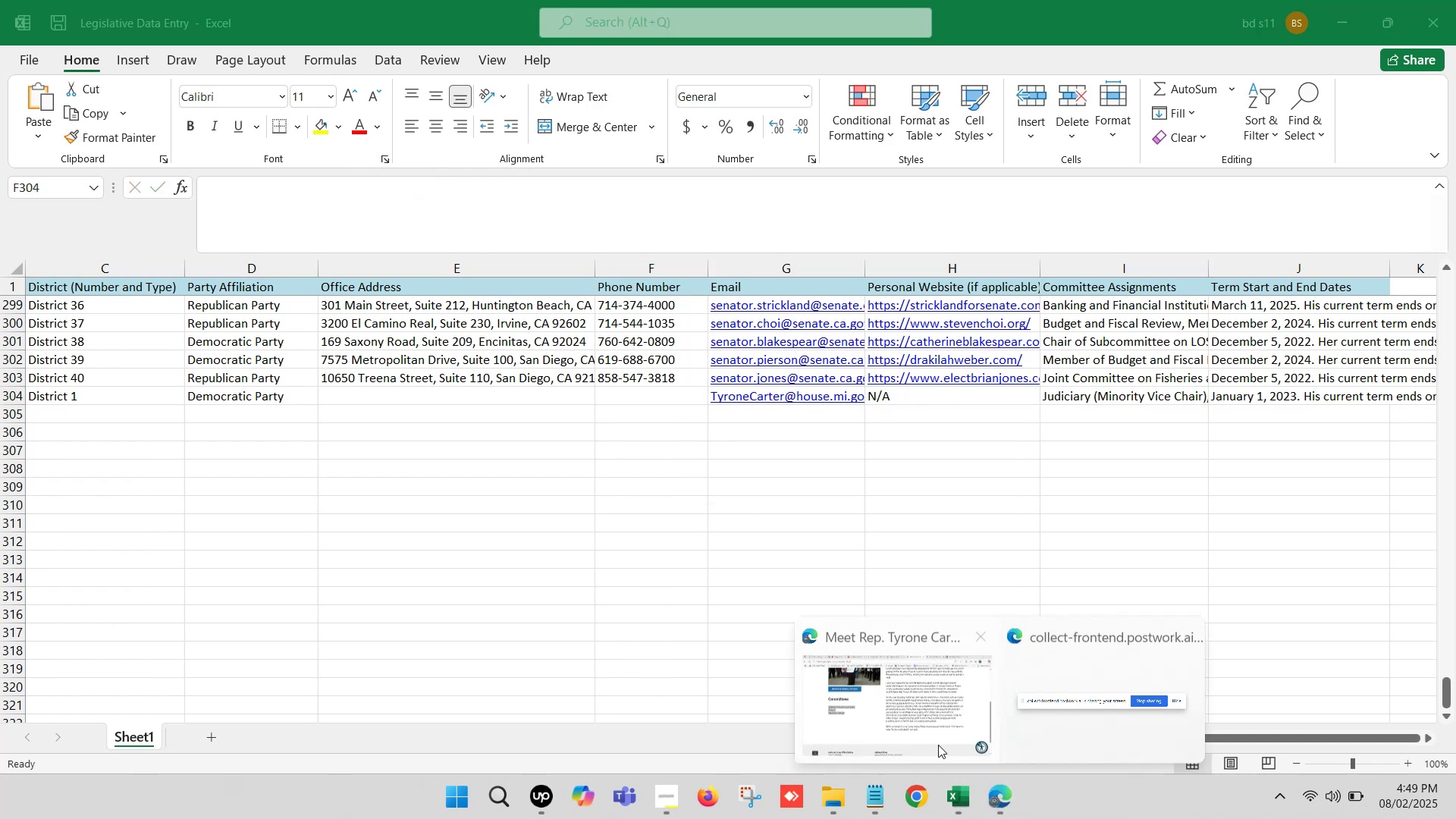 
left_click([858, 686])
 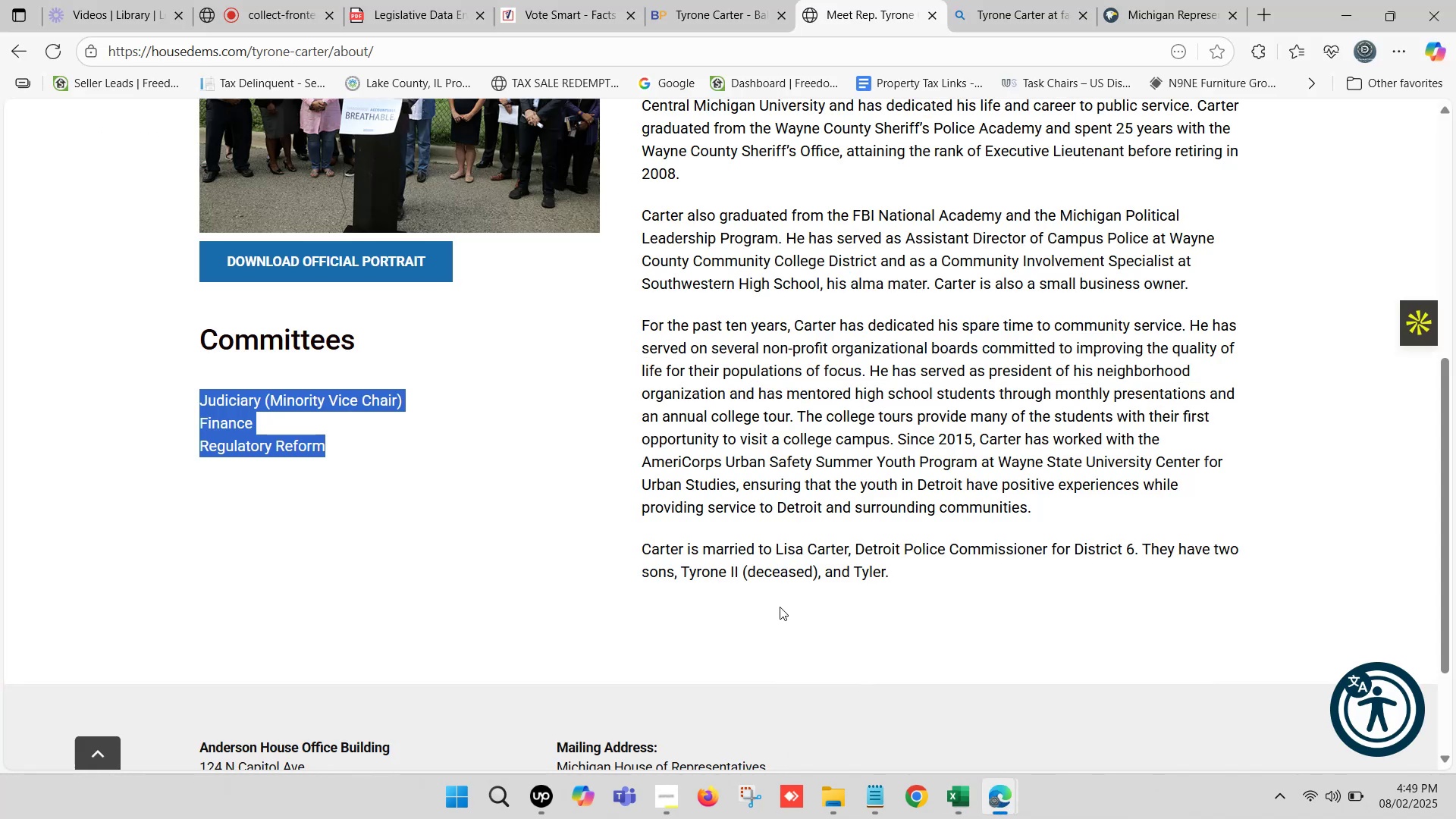 
scroll: coordinate [520, 475], scroll_direction: up, amount: 2.0
 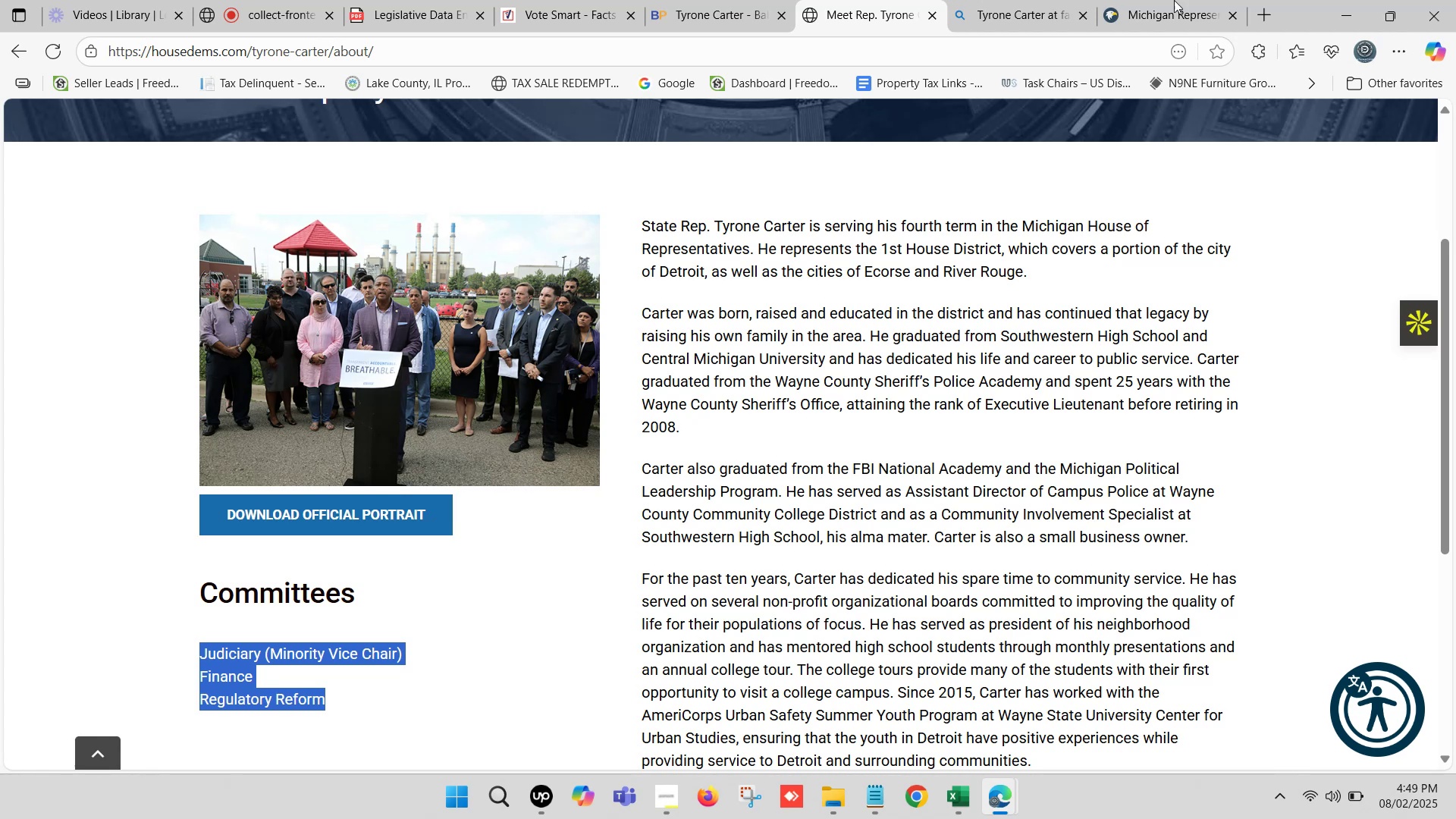 
double_click([1180, 0])
 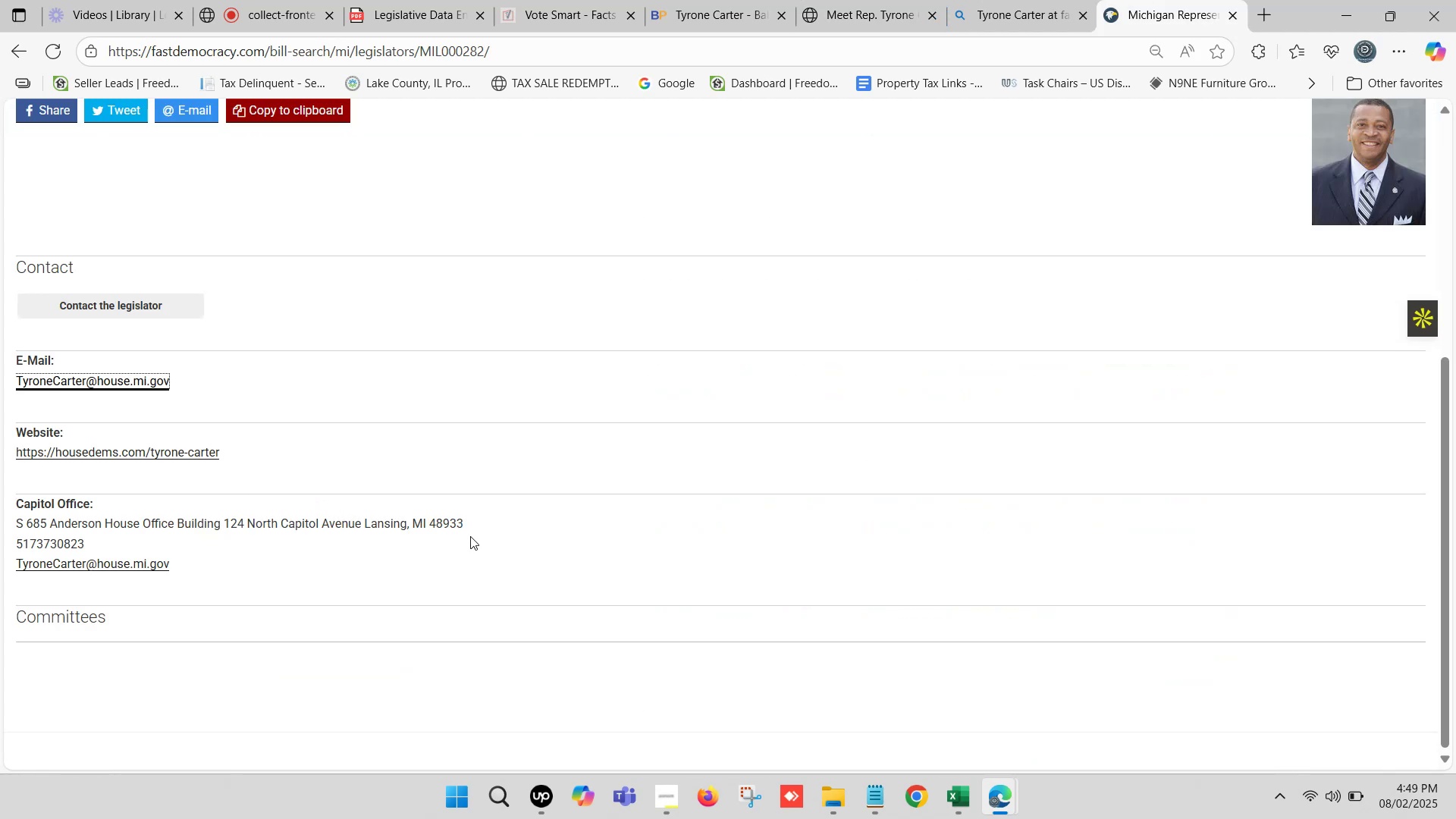 
wait(11.98)
 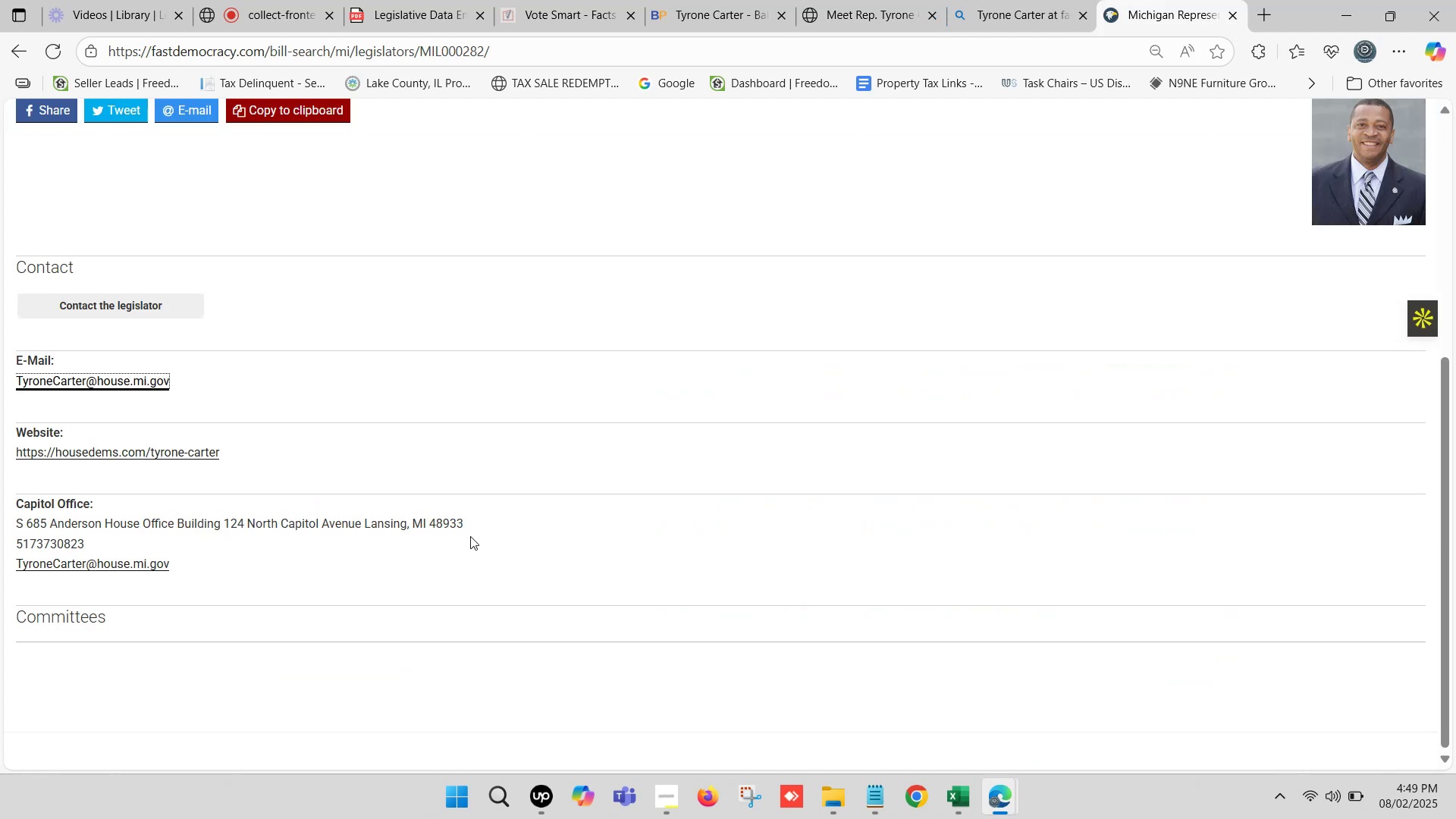 
key(Control+C)
 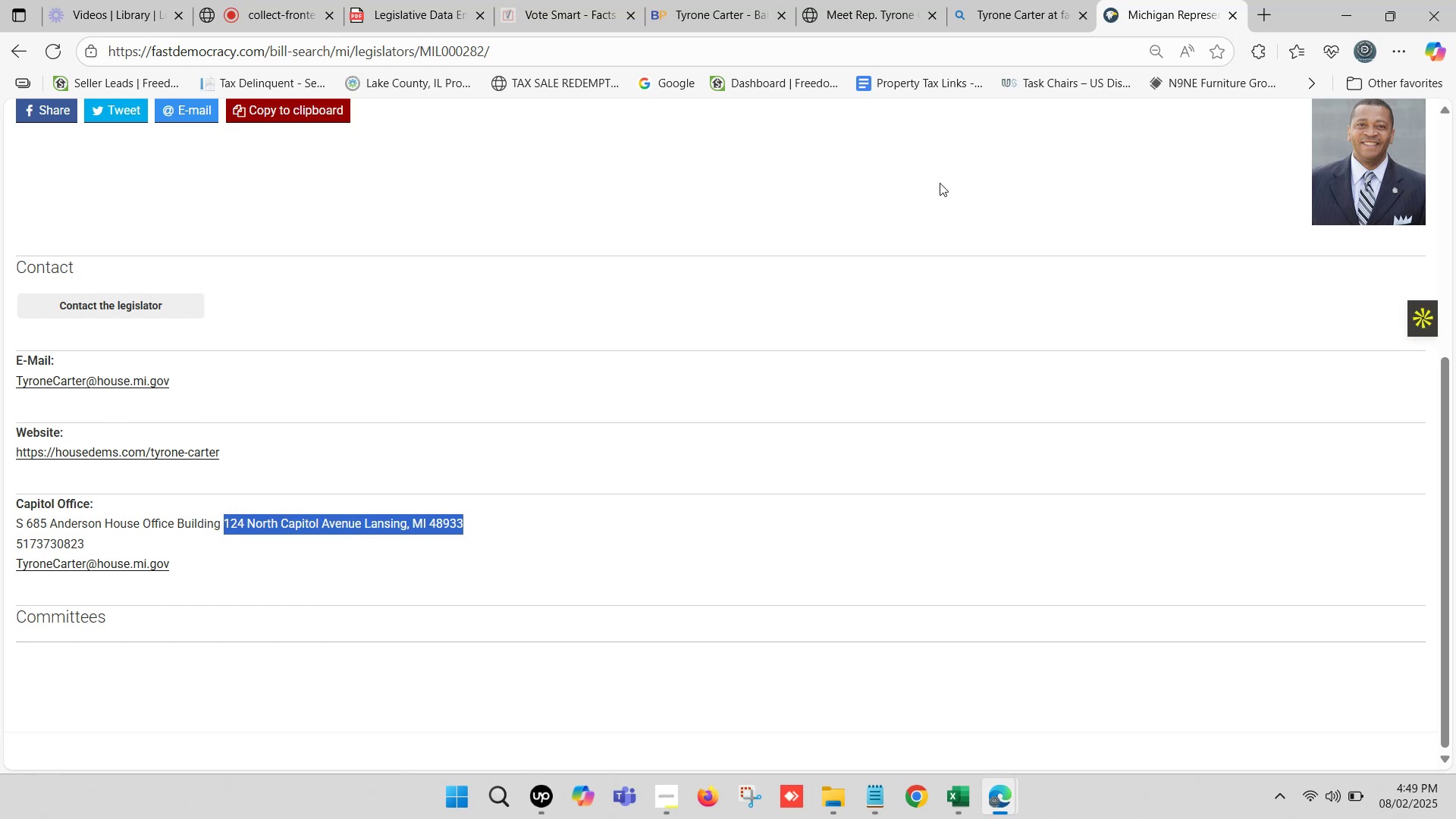 
left_click([876, 0])
 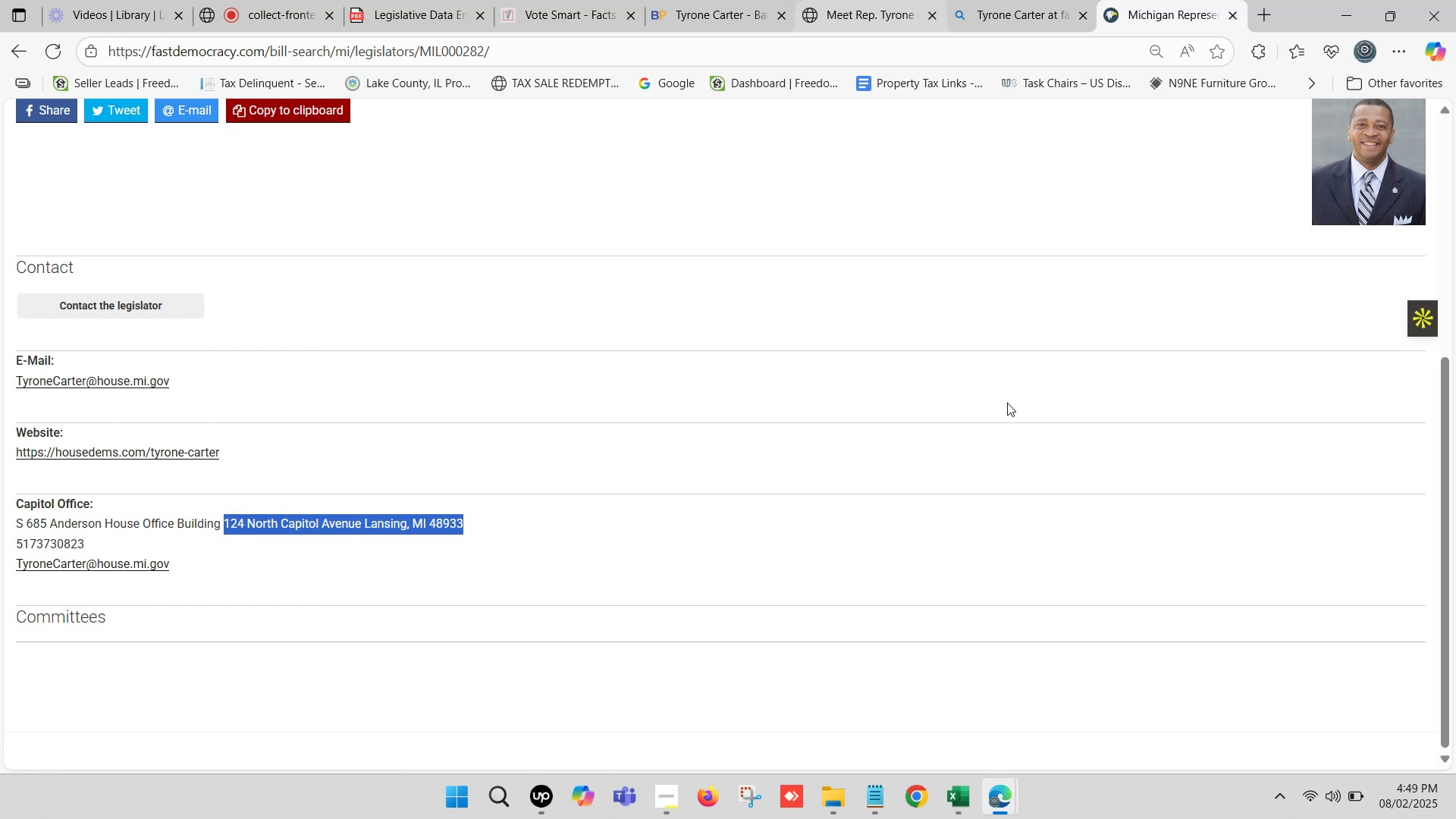 
scroll: coordinate [874, 402], scroll_direction: up, amount: 2.0
 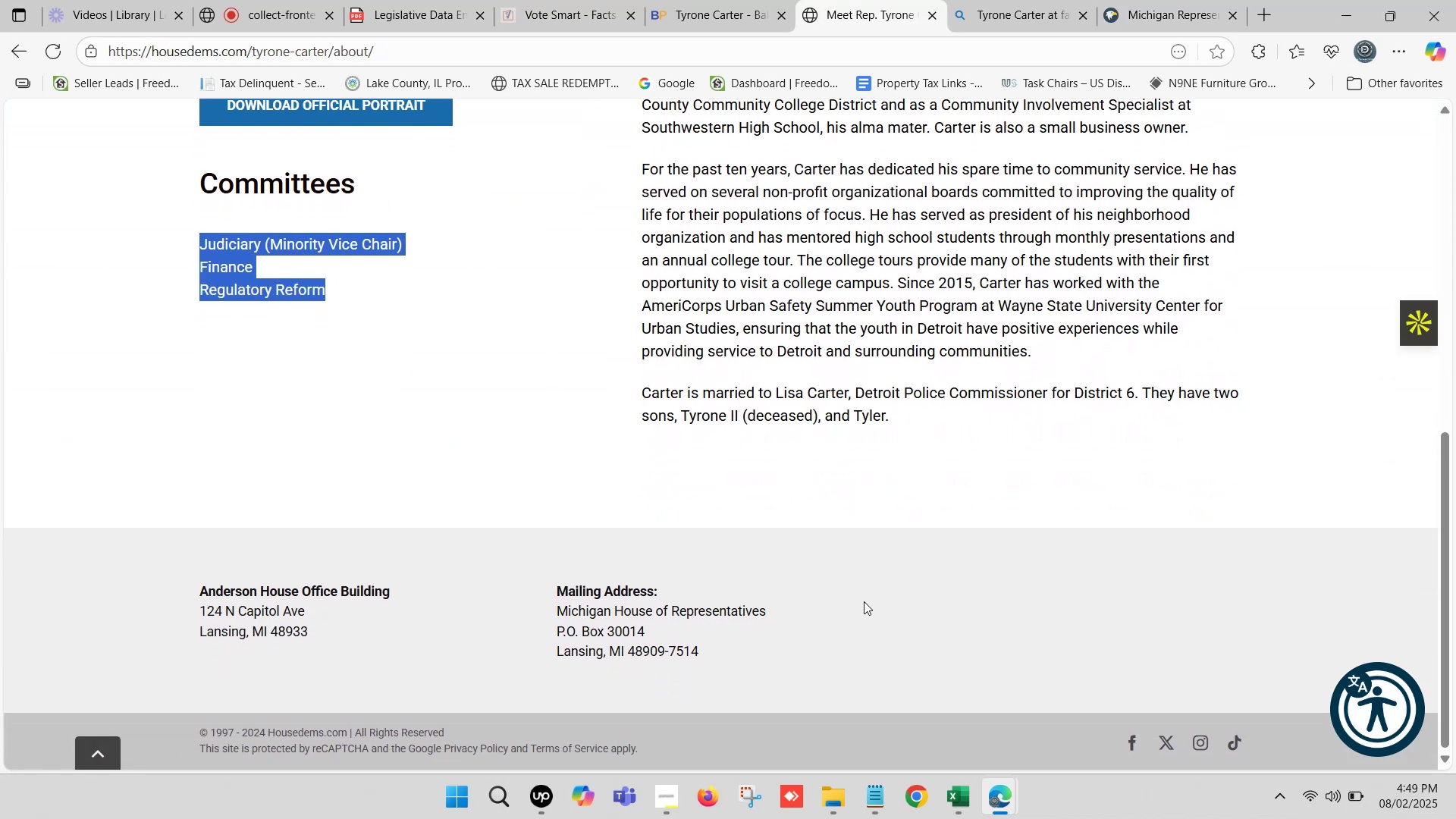 
left_click([956, 806])
 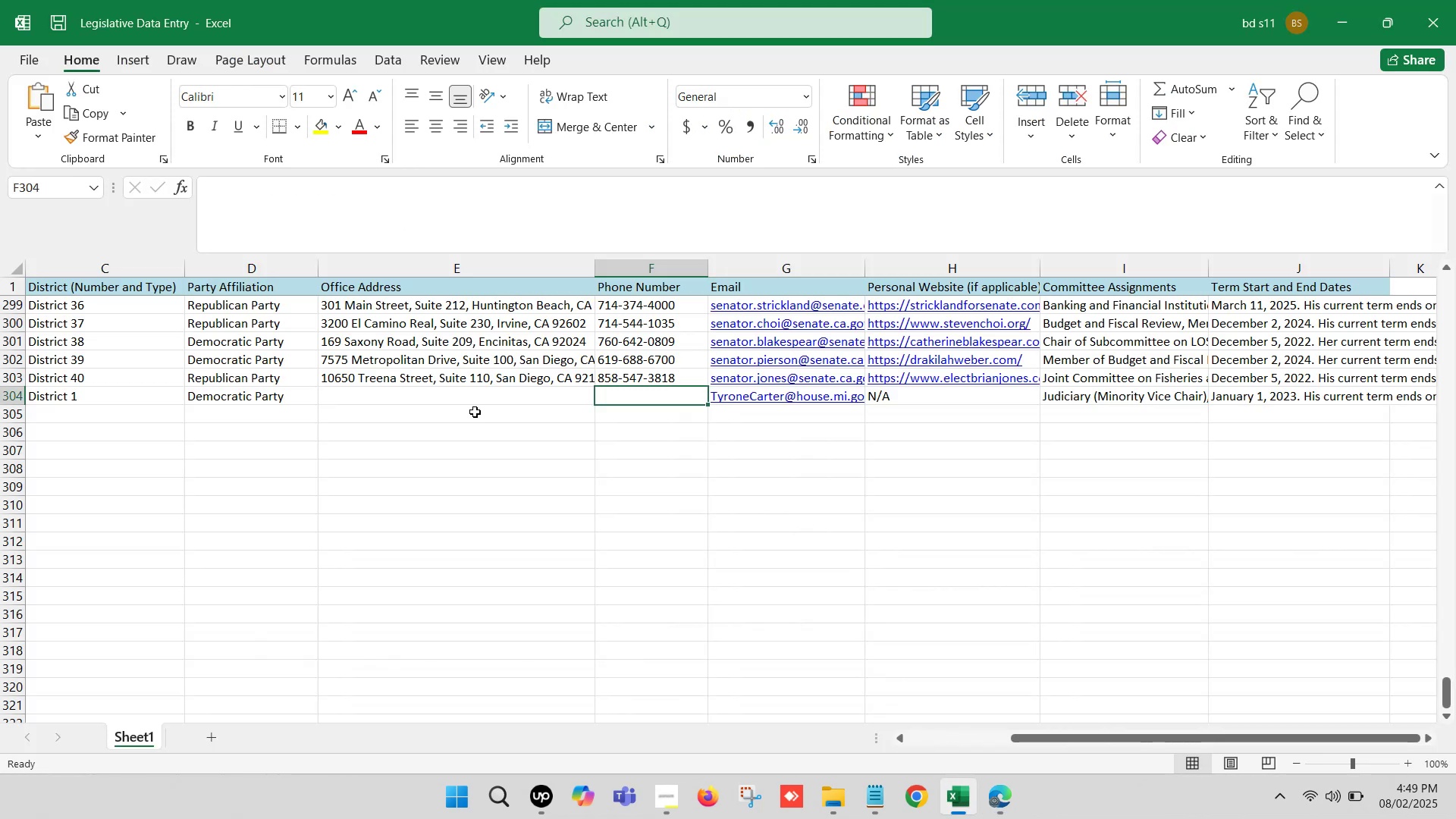 
left_click([446, 395])
 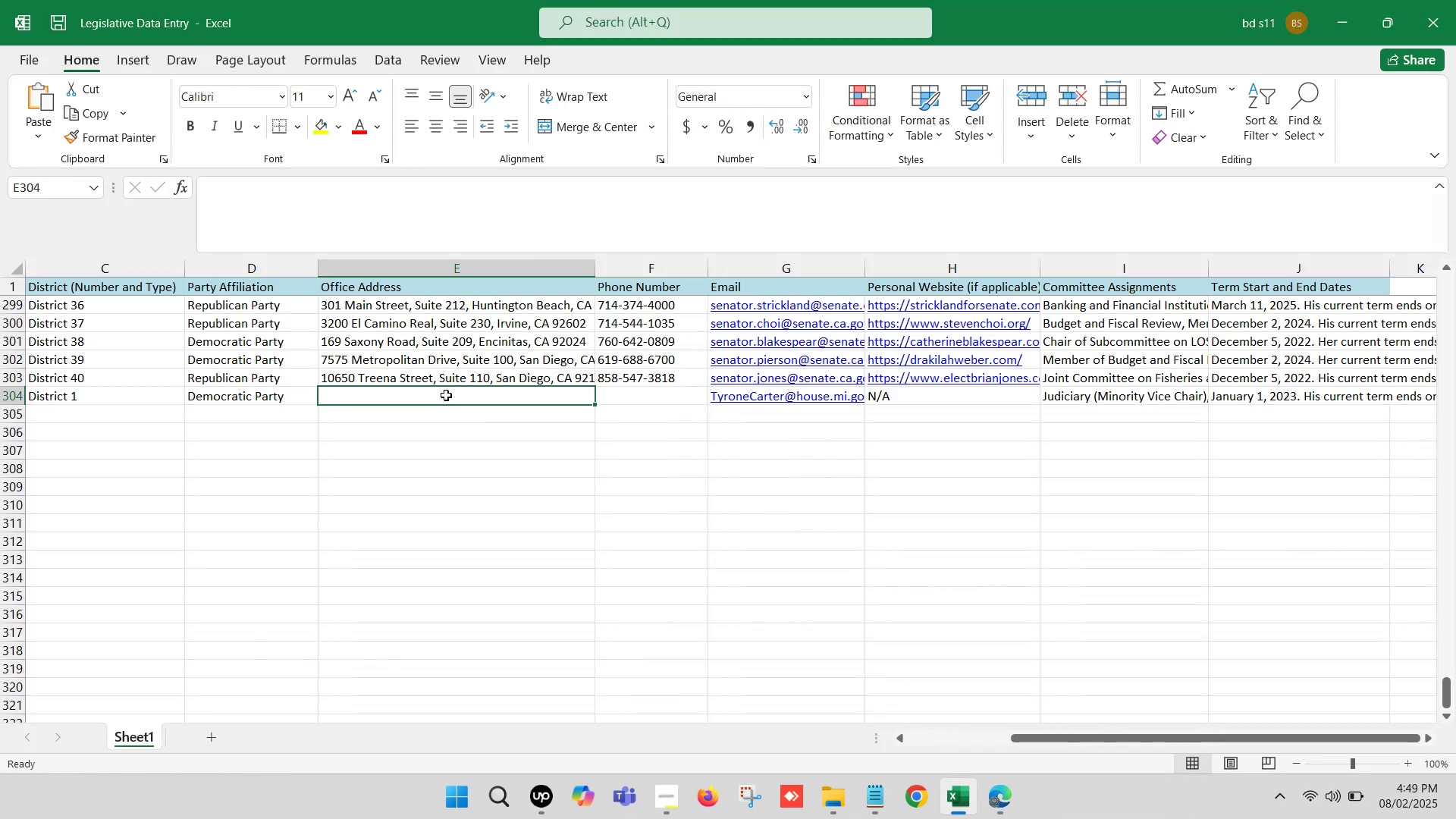 
key(Control+V)
 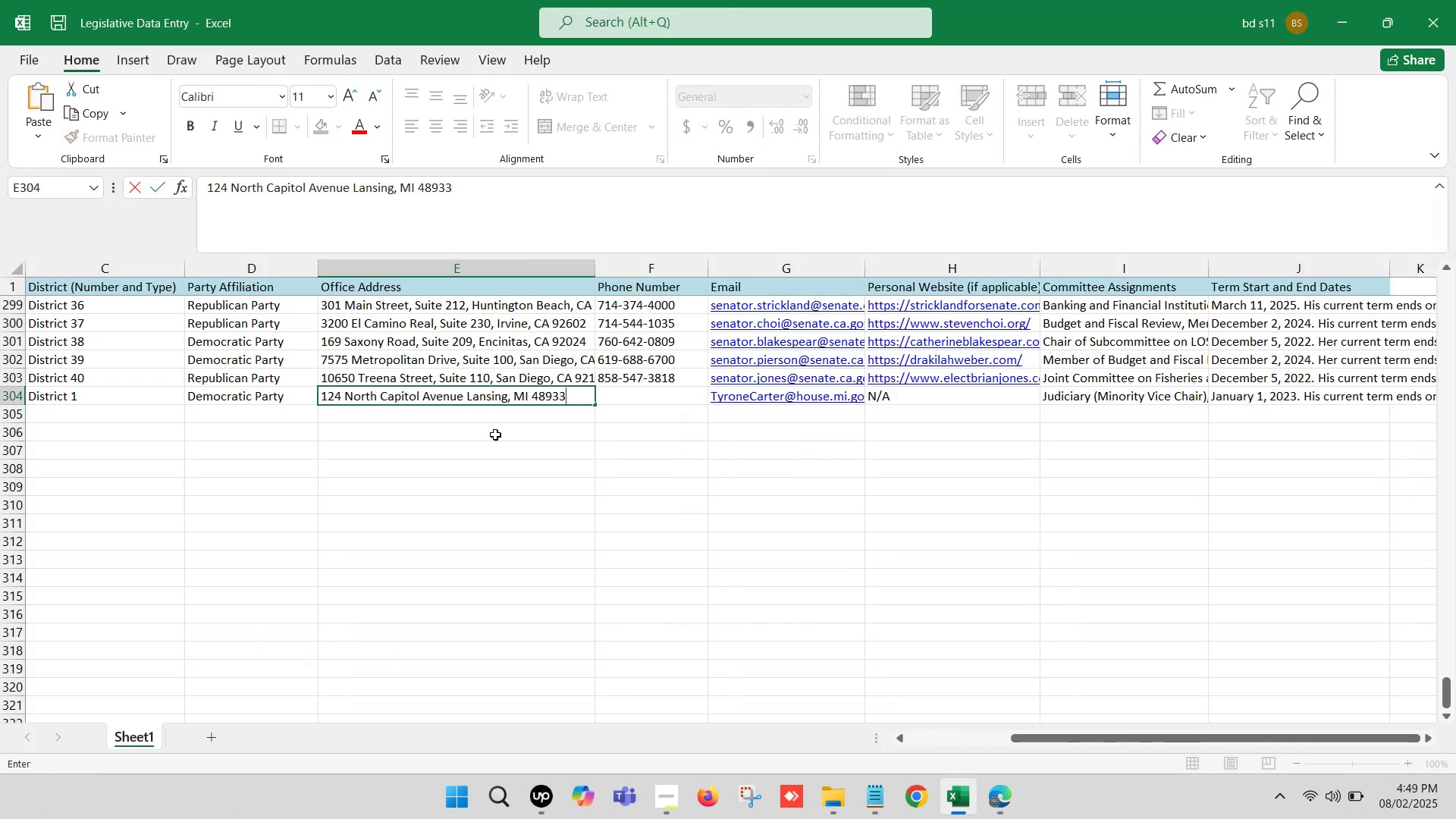 
left_click([495, 435])
 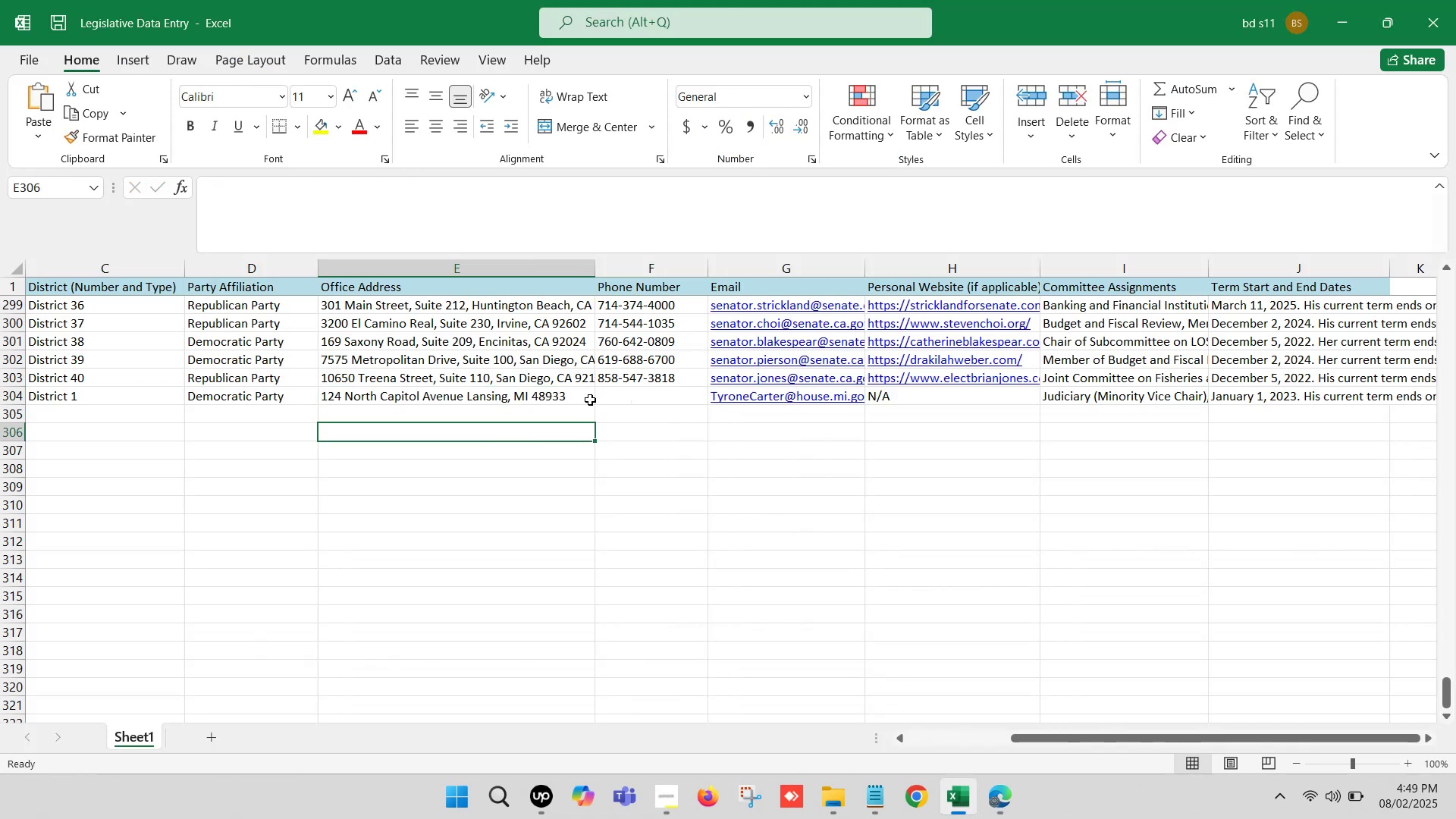 
double_click([583, 396])
 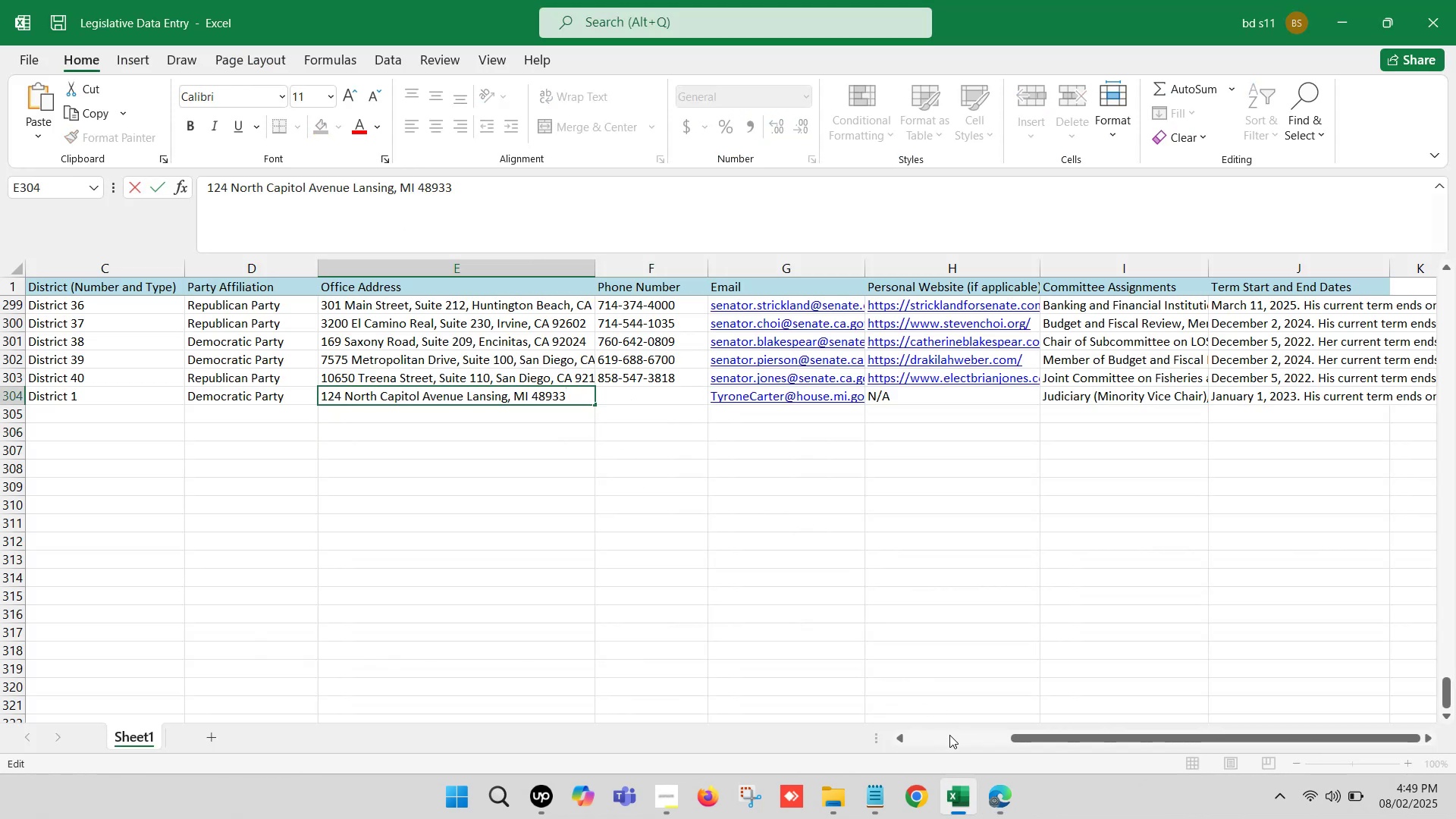 
left_click([964, 804])
 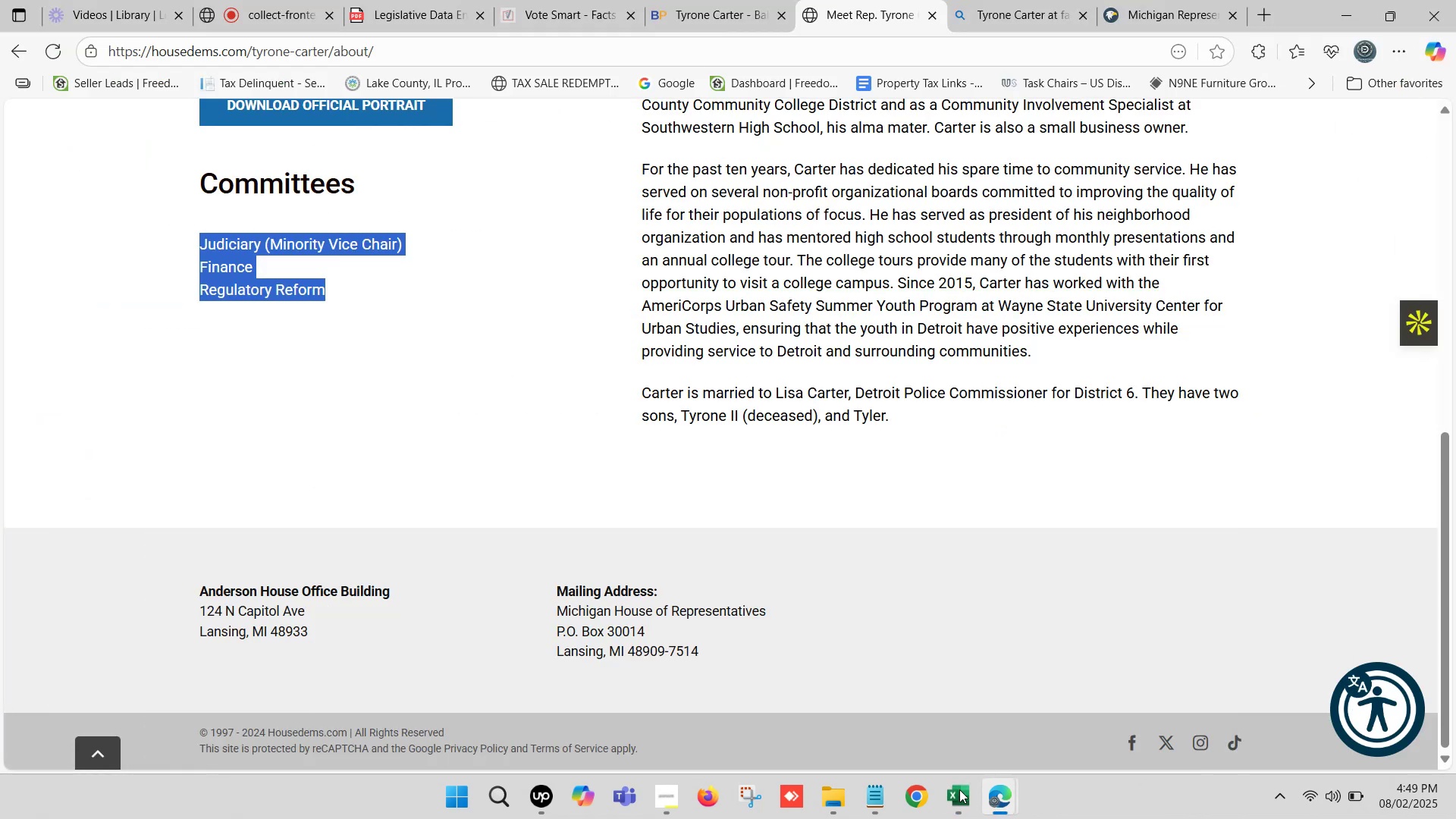 
scroll: coordinate [849, 430], scroll_direction: up, amount: 17.0
 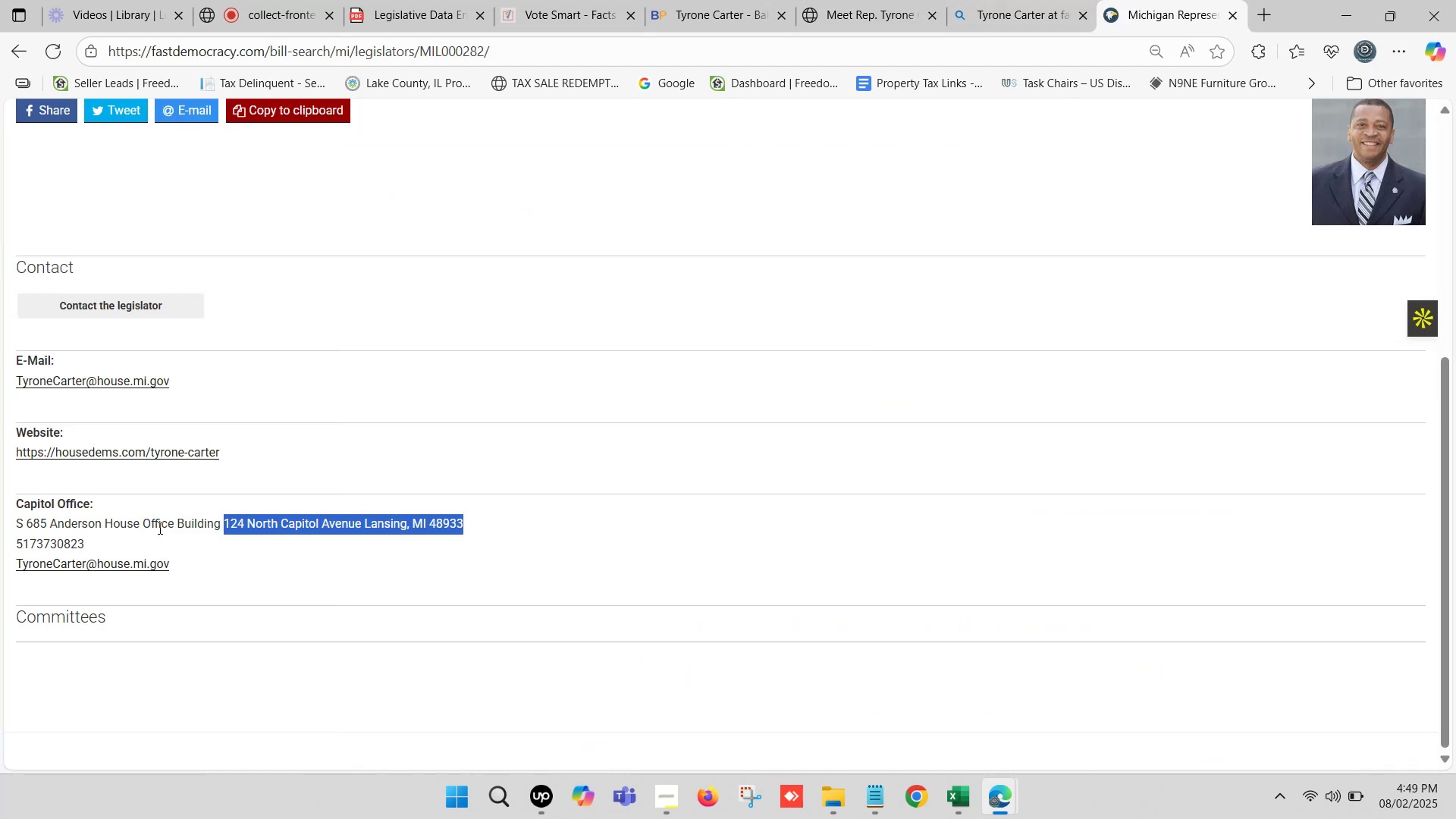 
left_click([871, 0])
 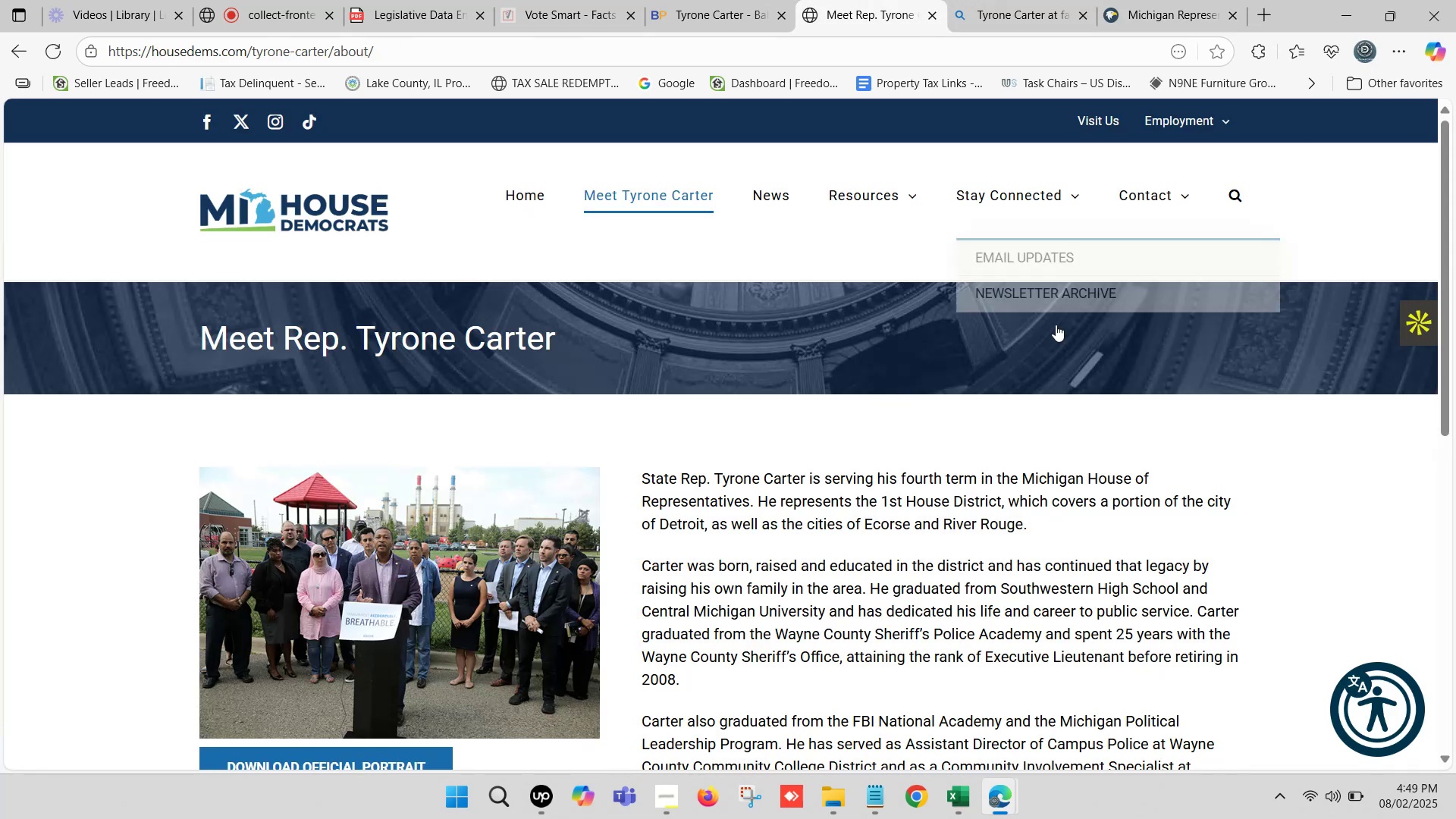 
scroll: coordinate [1027, 445], scroll_direction: up, amount: 3.0
 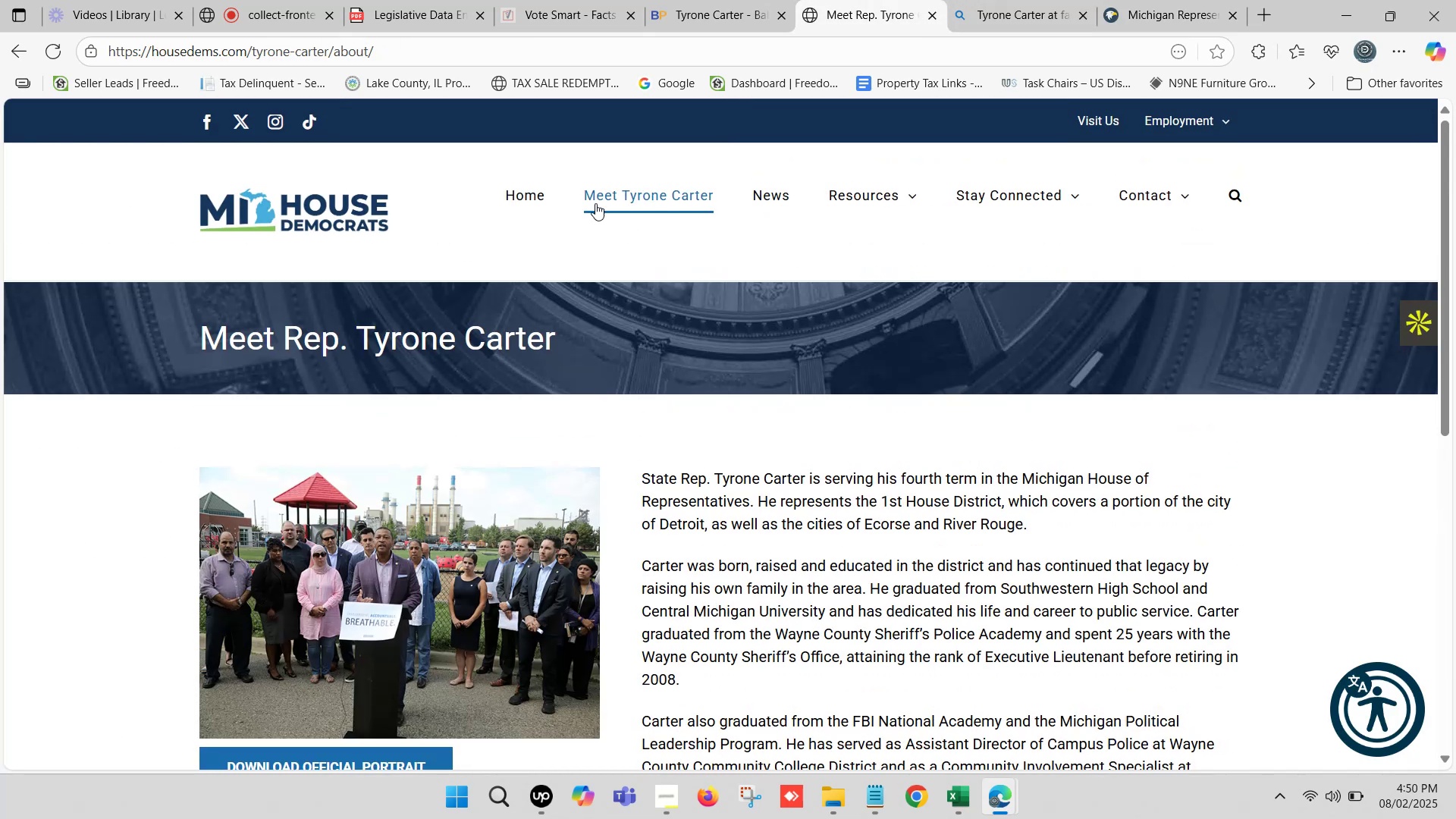 
left_click([522, 199])
 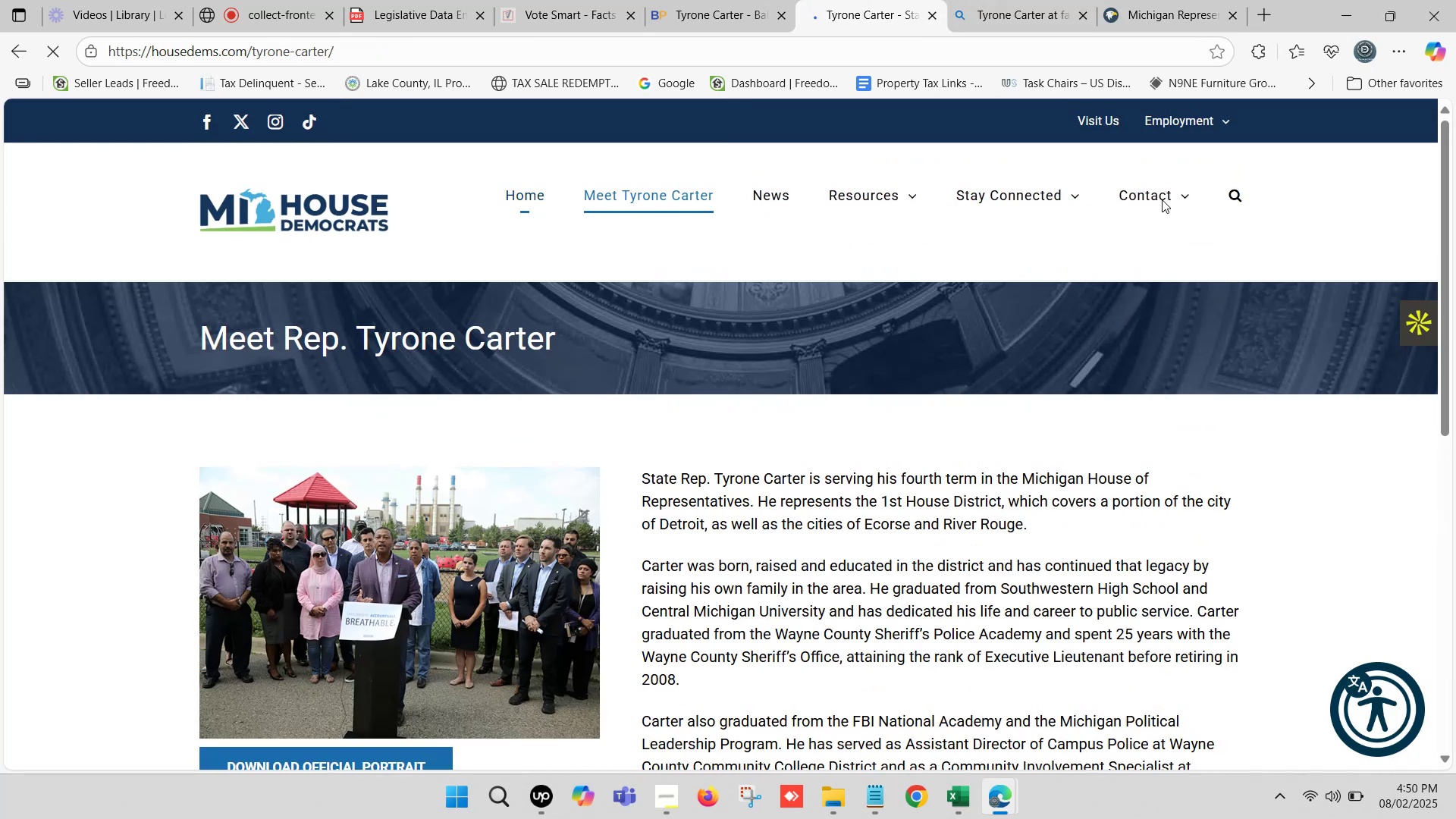 
wait(5.43)
 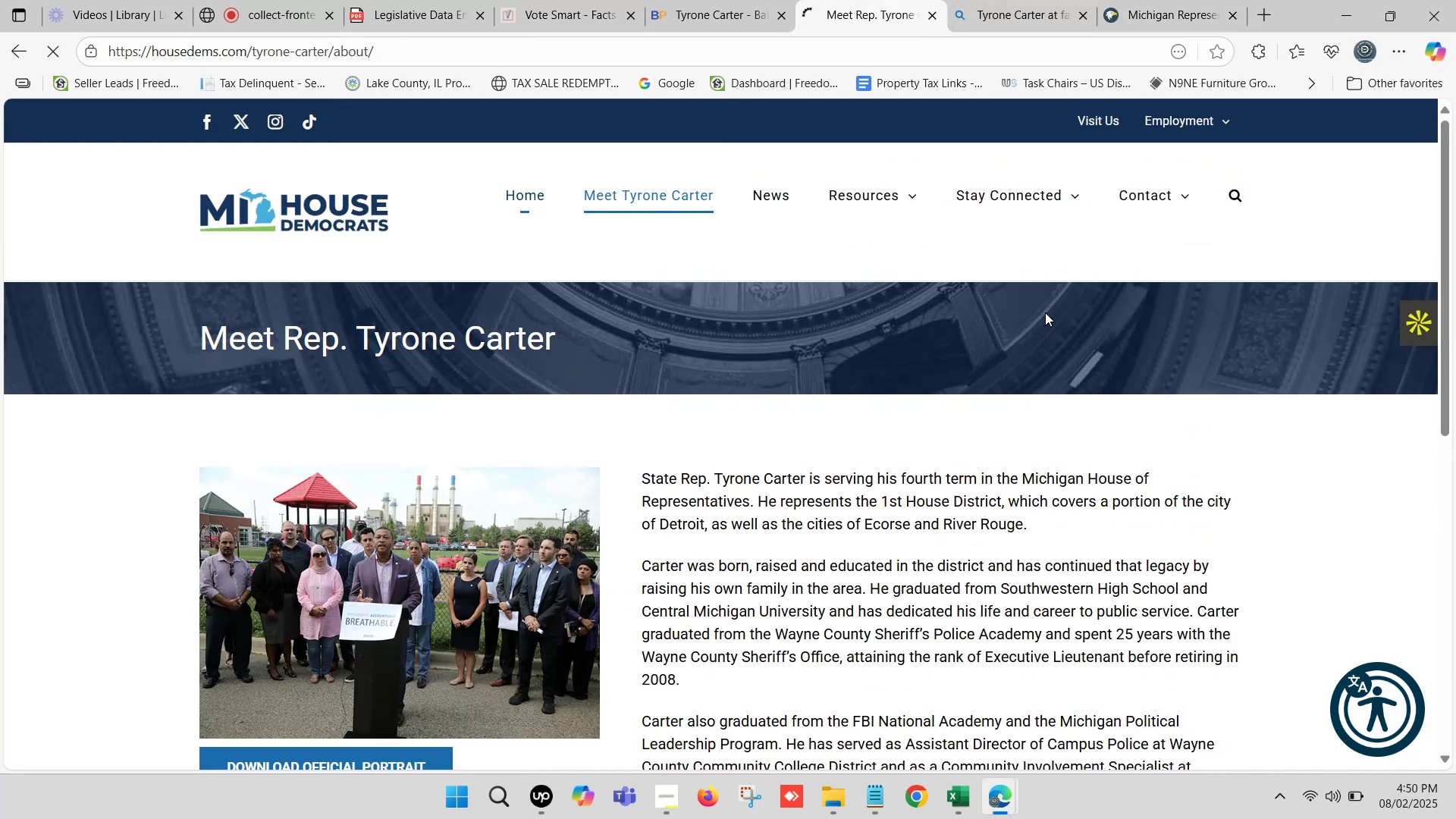 
left_click([1162, 199])
 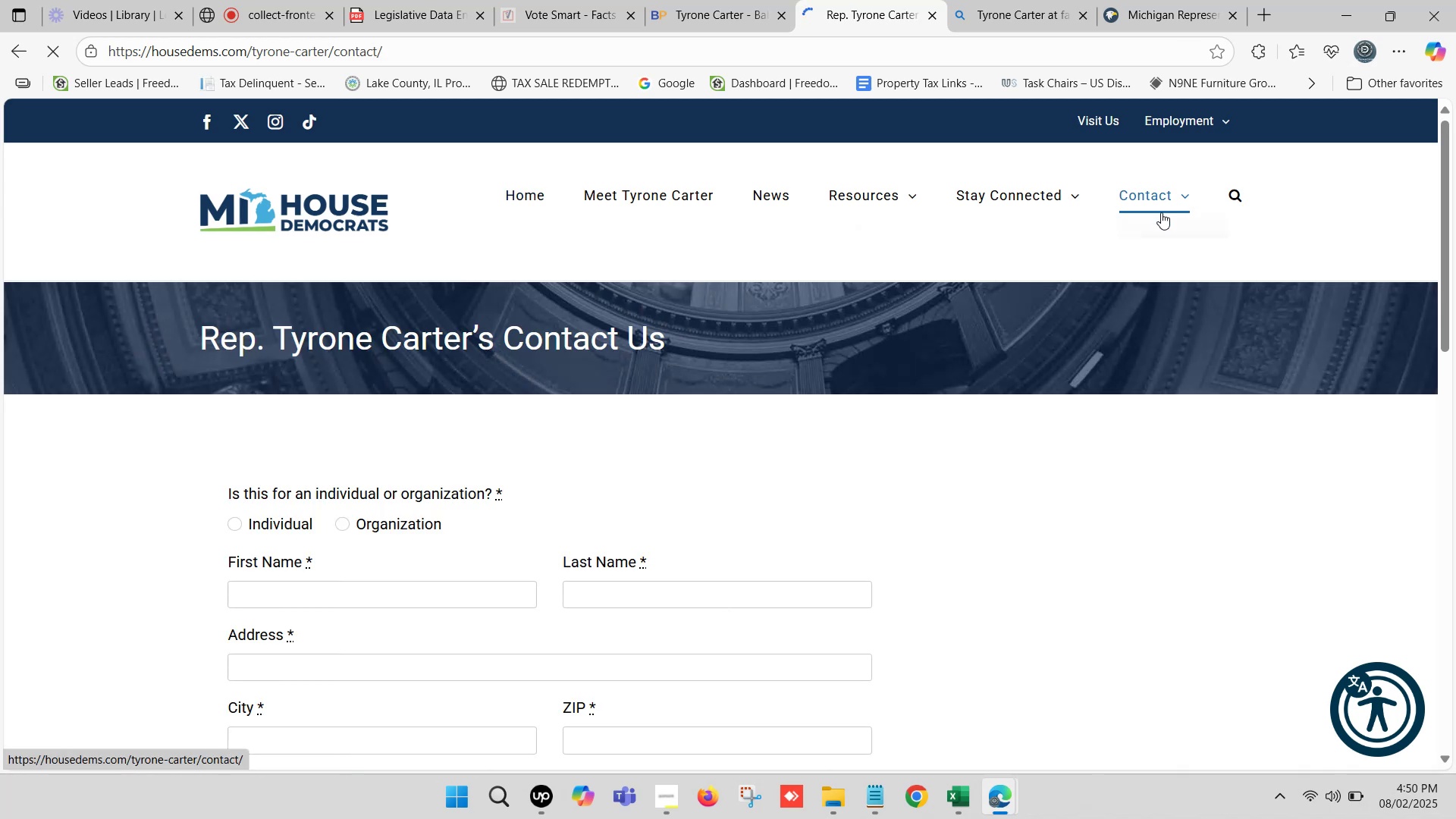 
scroll: coordinate [626, 466], scroll_direction: down, amount: 10.0
 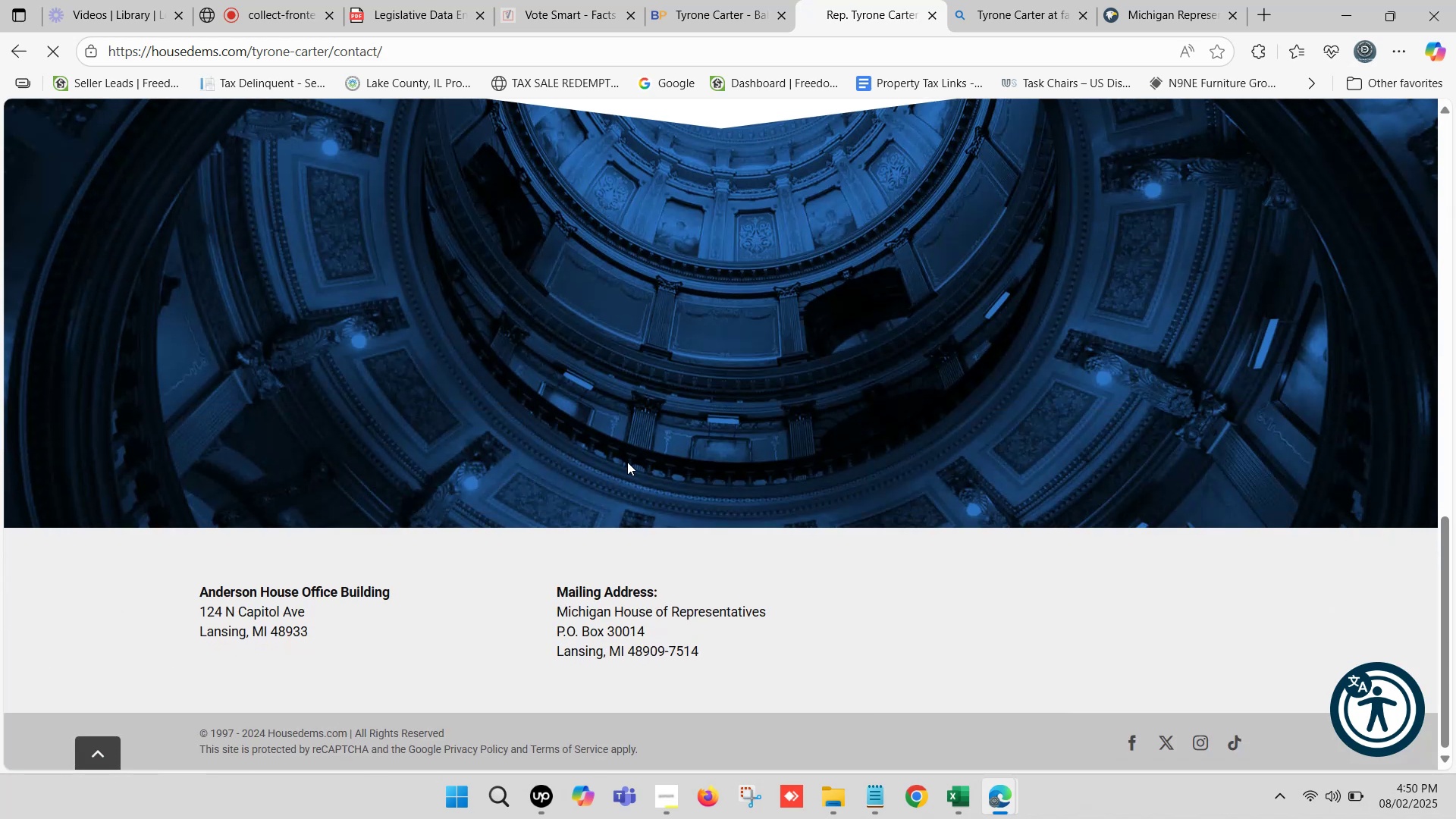 
scroll: coordinate [874, 375], scroll_direction: up, amount: 14.0
 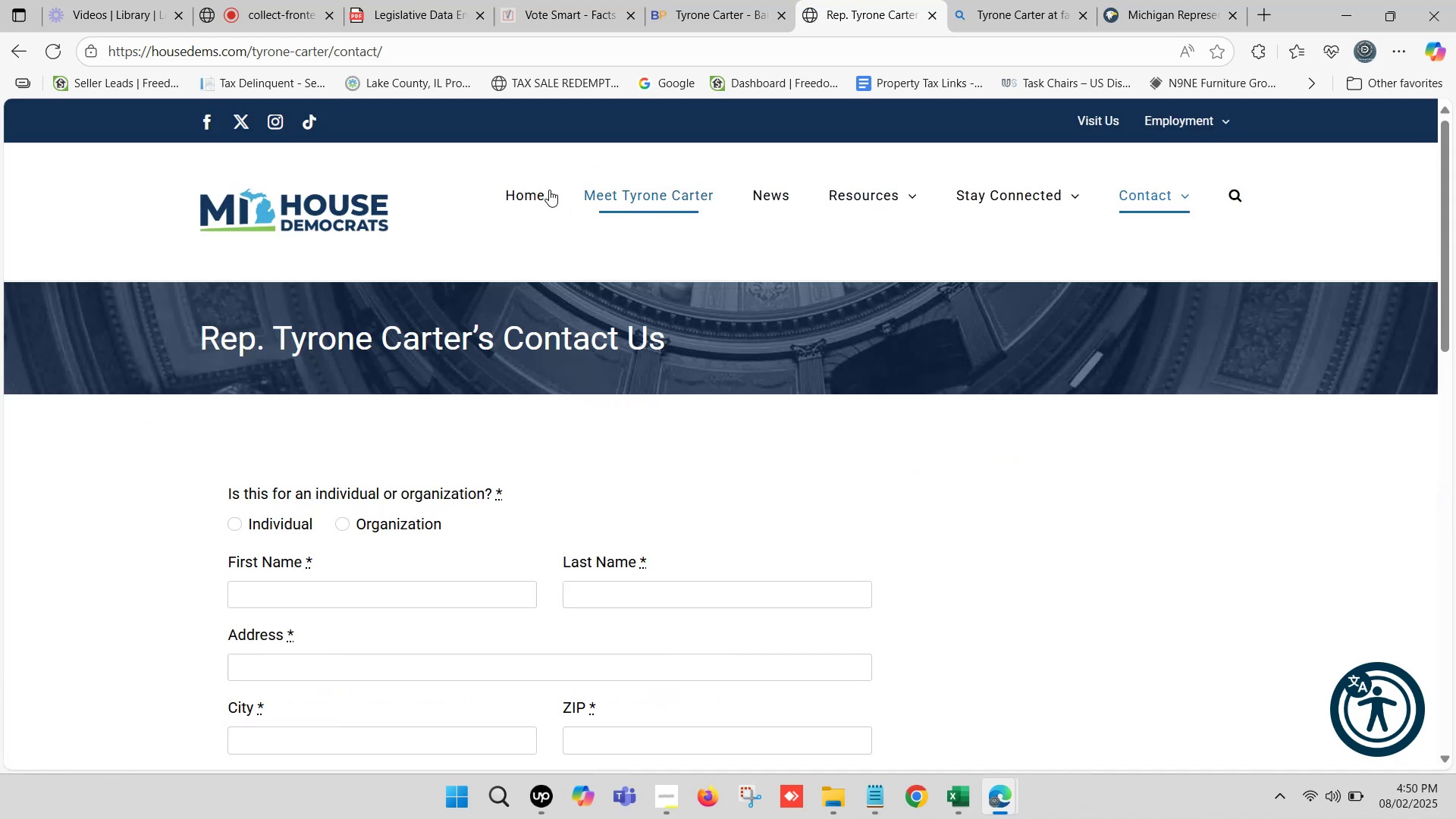 
left_click([532, 191])
 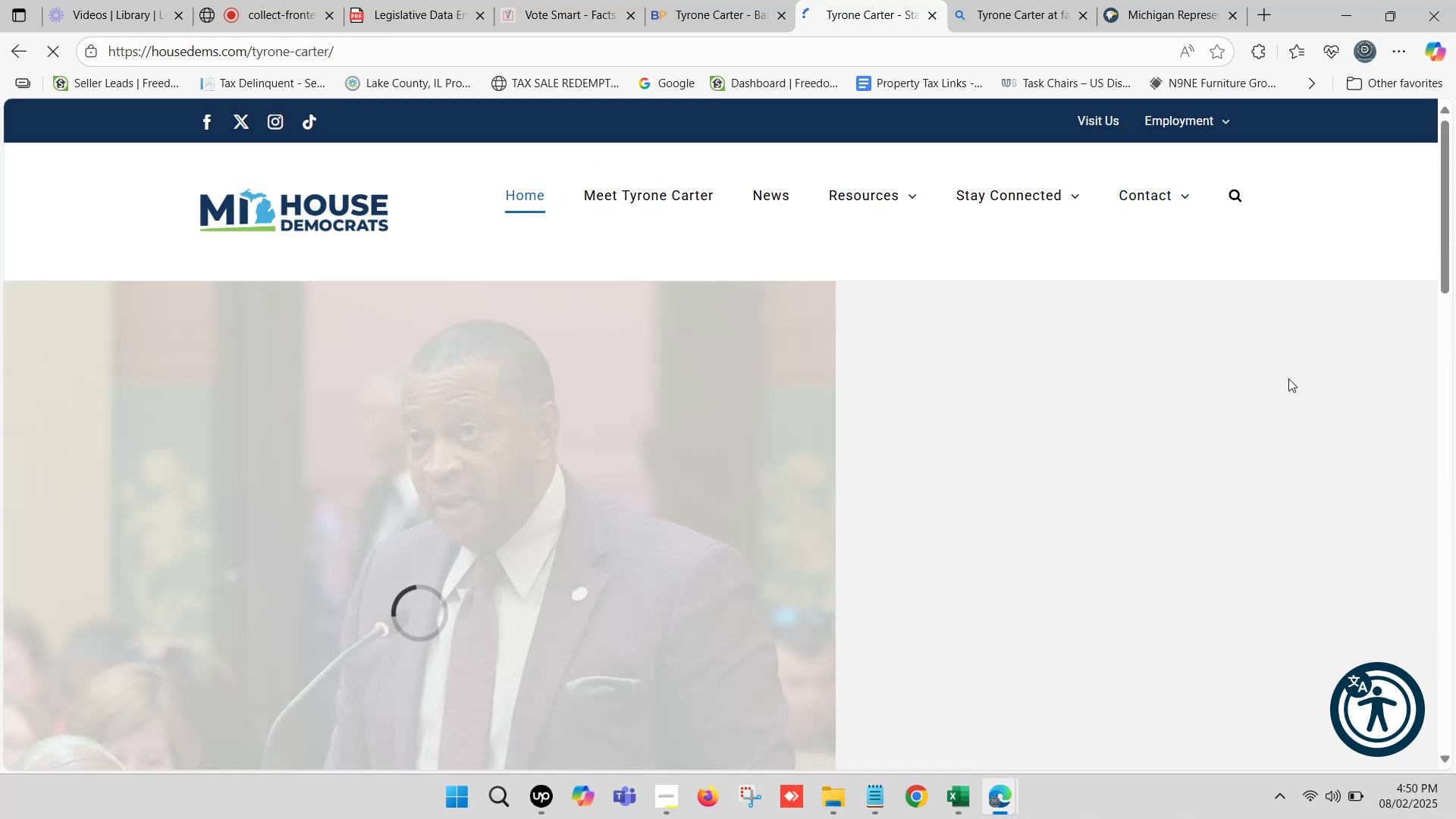 
scroll: coordinate [1081, 387], scroll_direction: down, amount: 3.0
 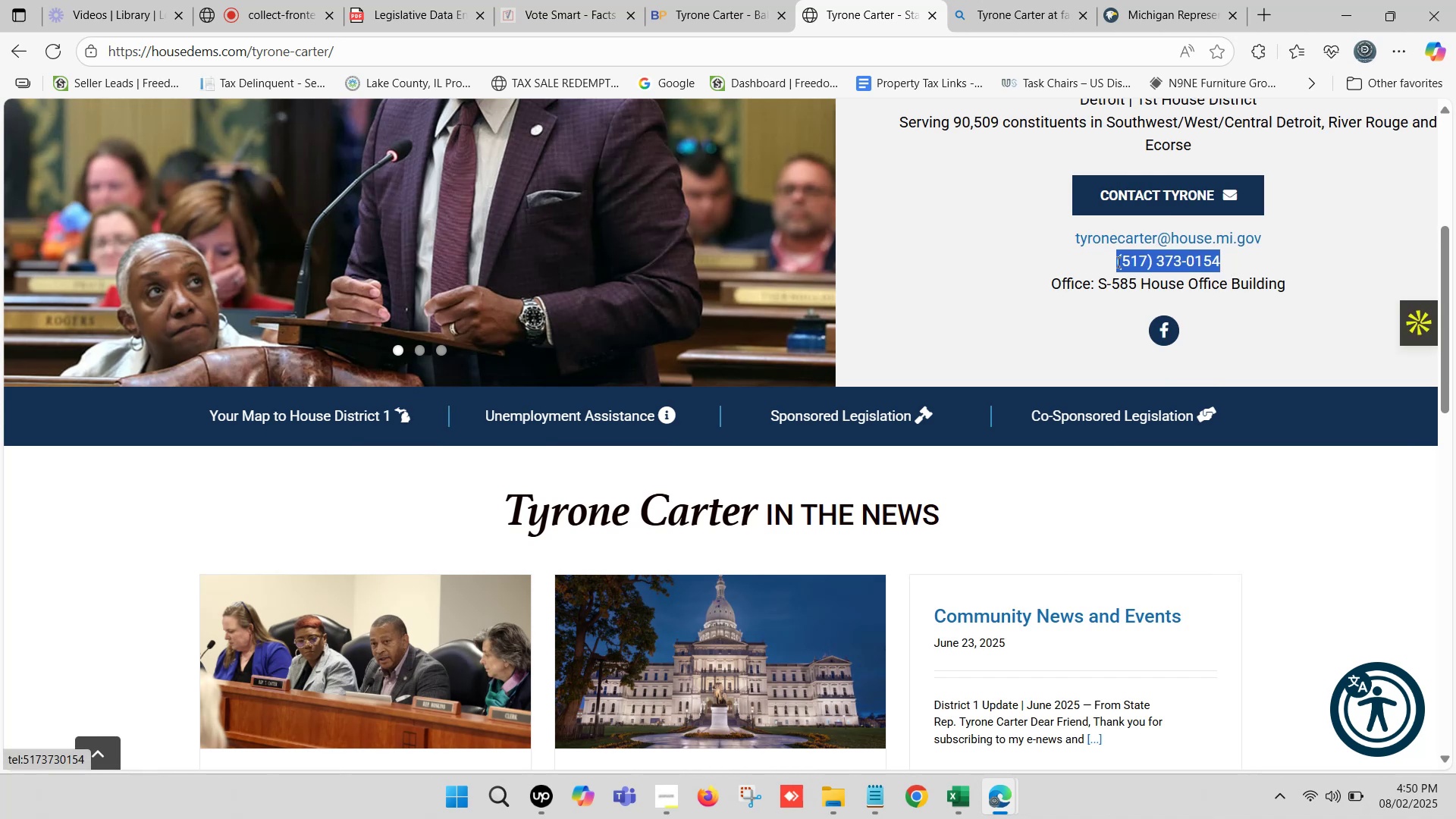 
key(Control+C)
 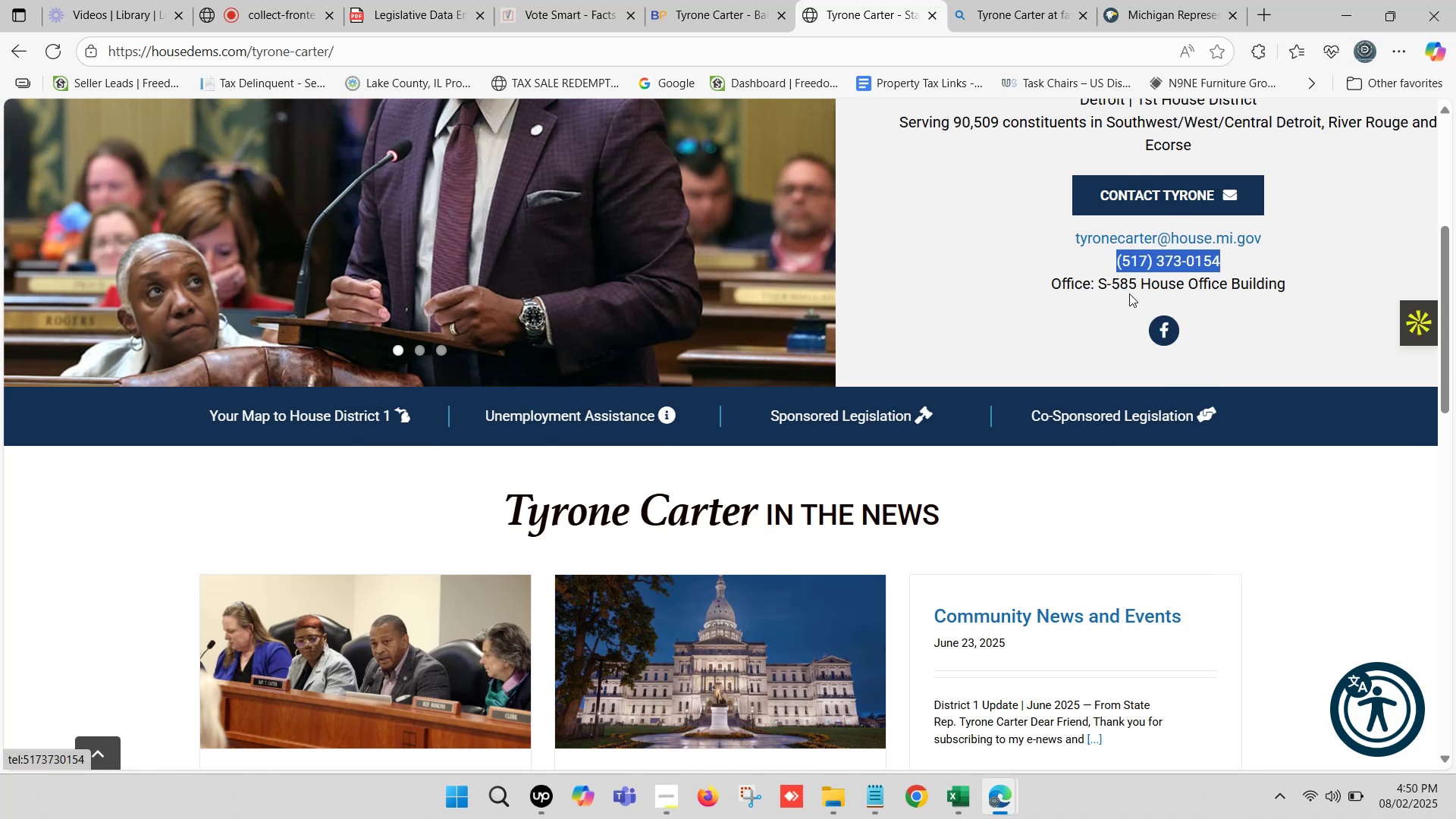 
key(Control+C)
 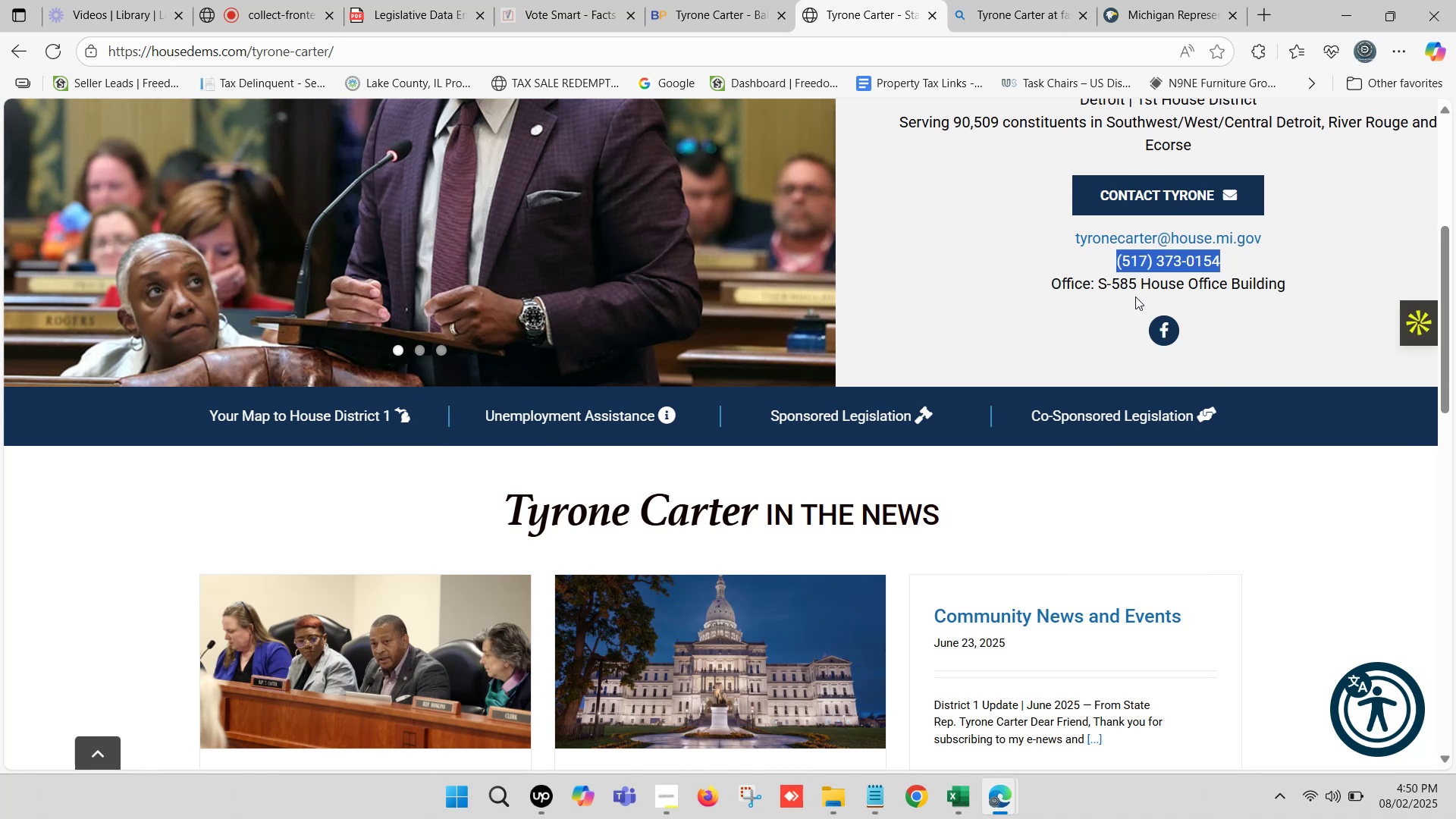 
key(Control+C)
 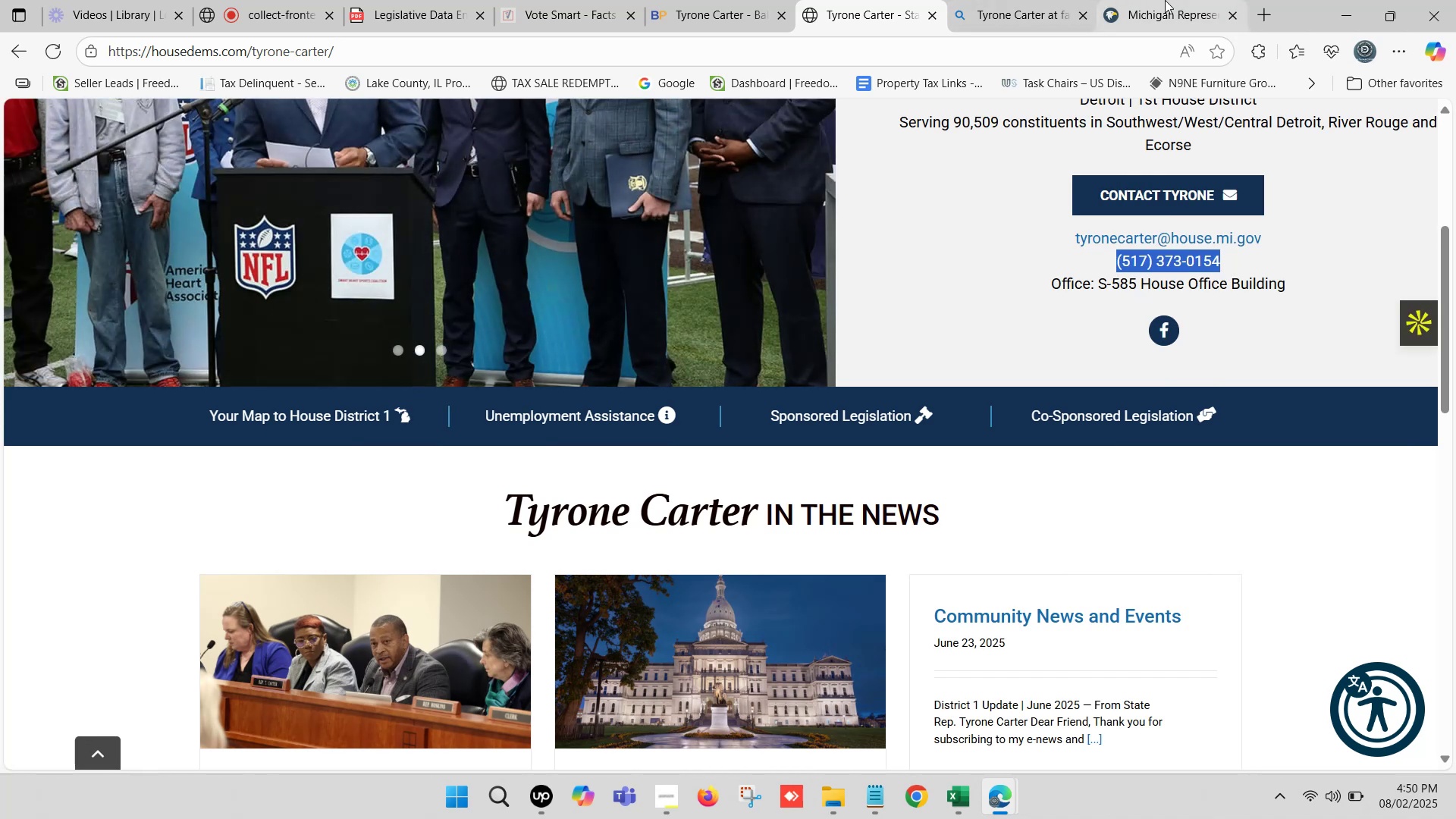 
left_click([1165, 0])
 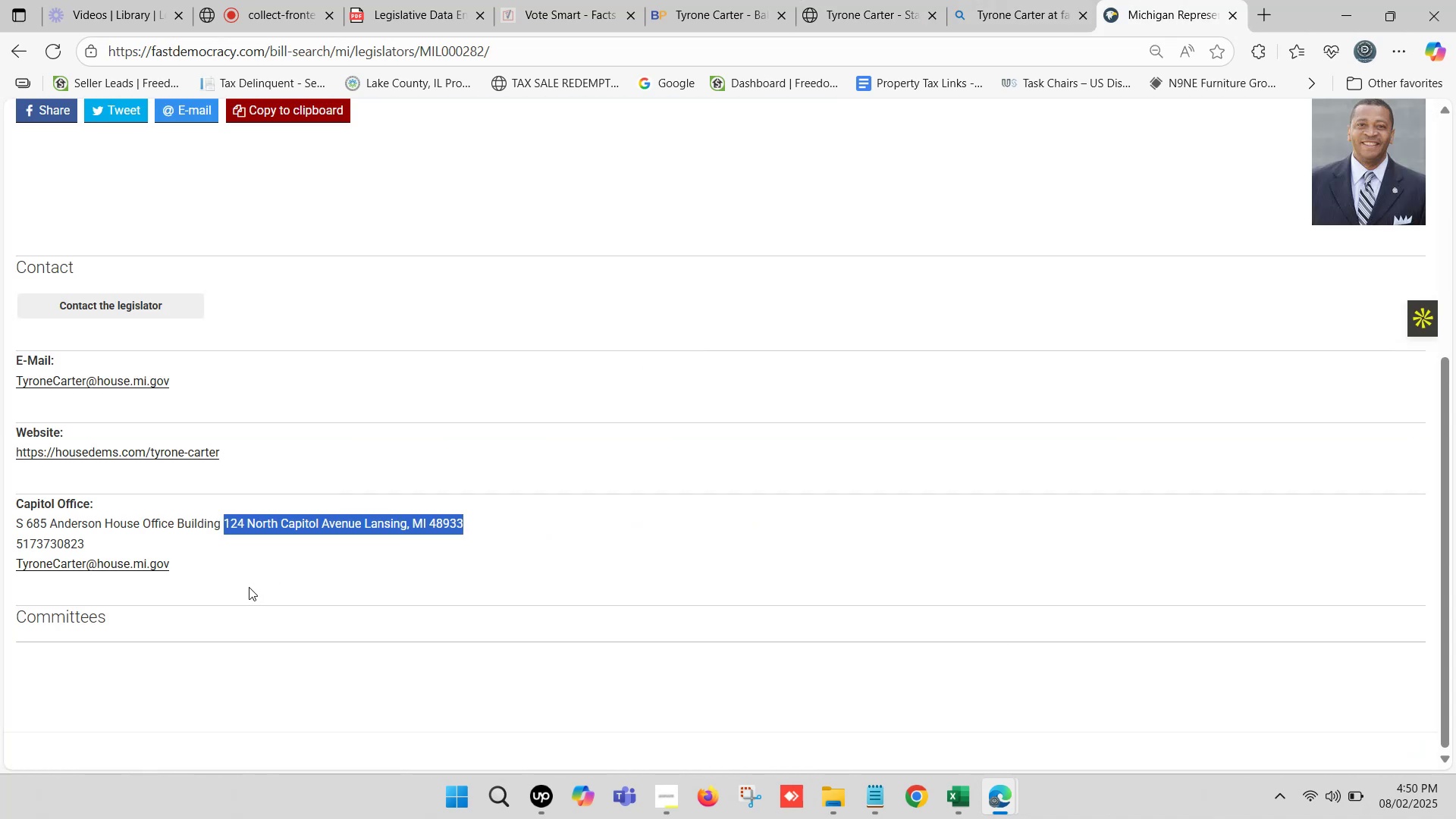 
scroll: coordinate [278, 535], scroll_direction: down, amount: 2.0
 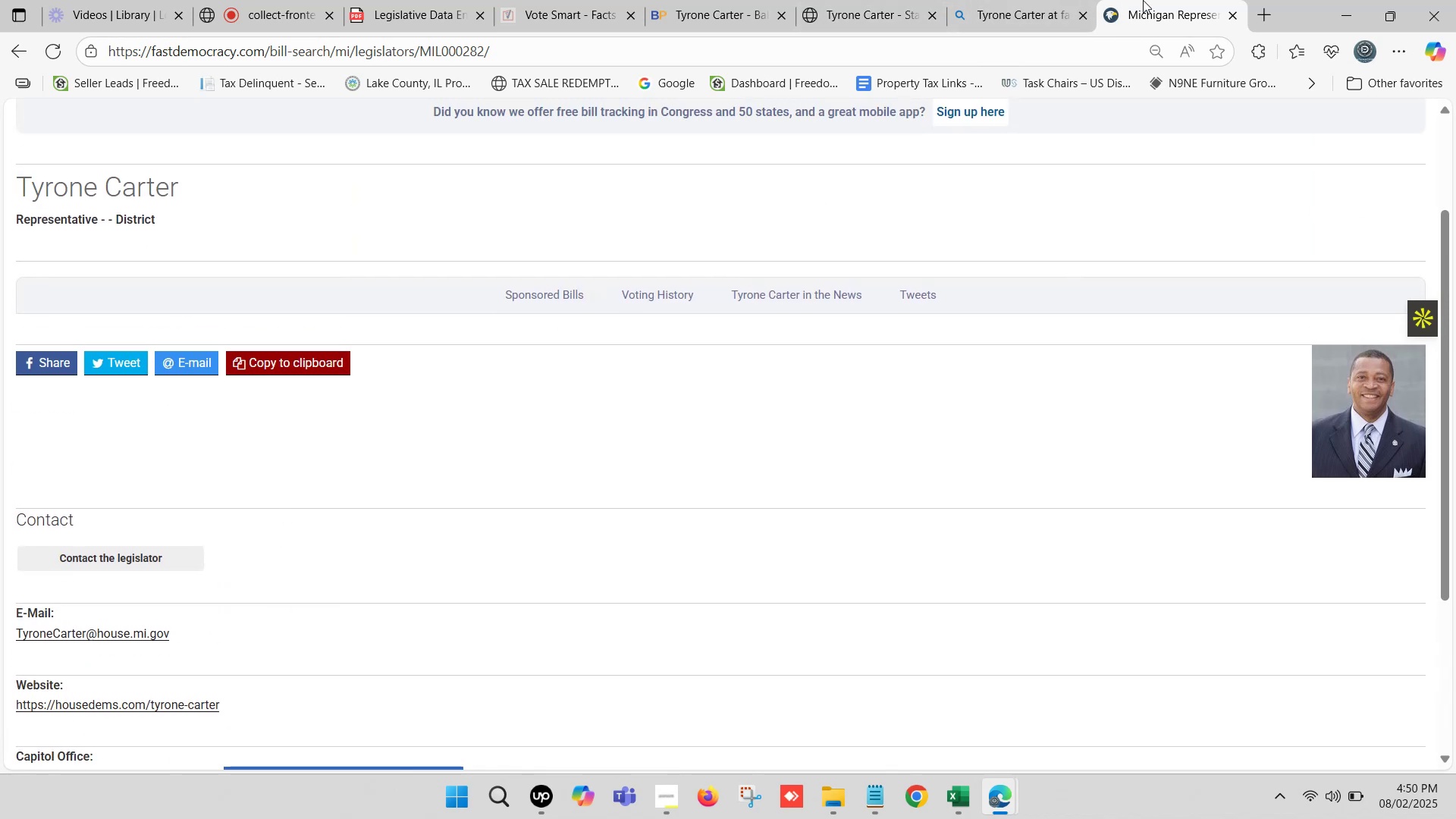 
wait(6.0)
 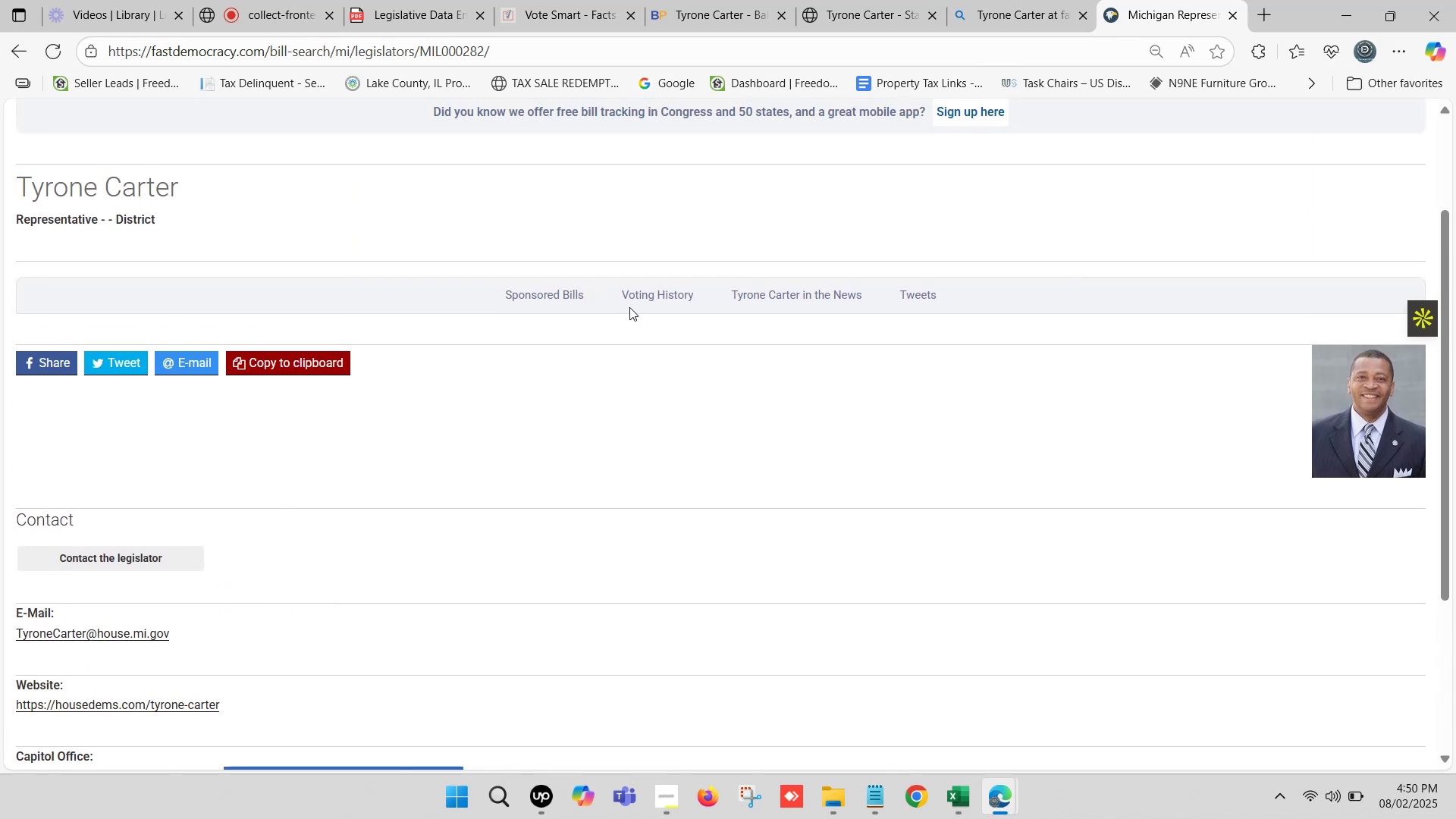 
left_click([859, 0])
 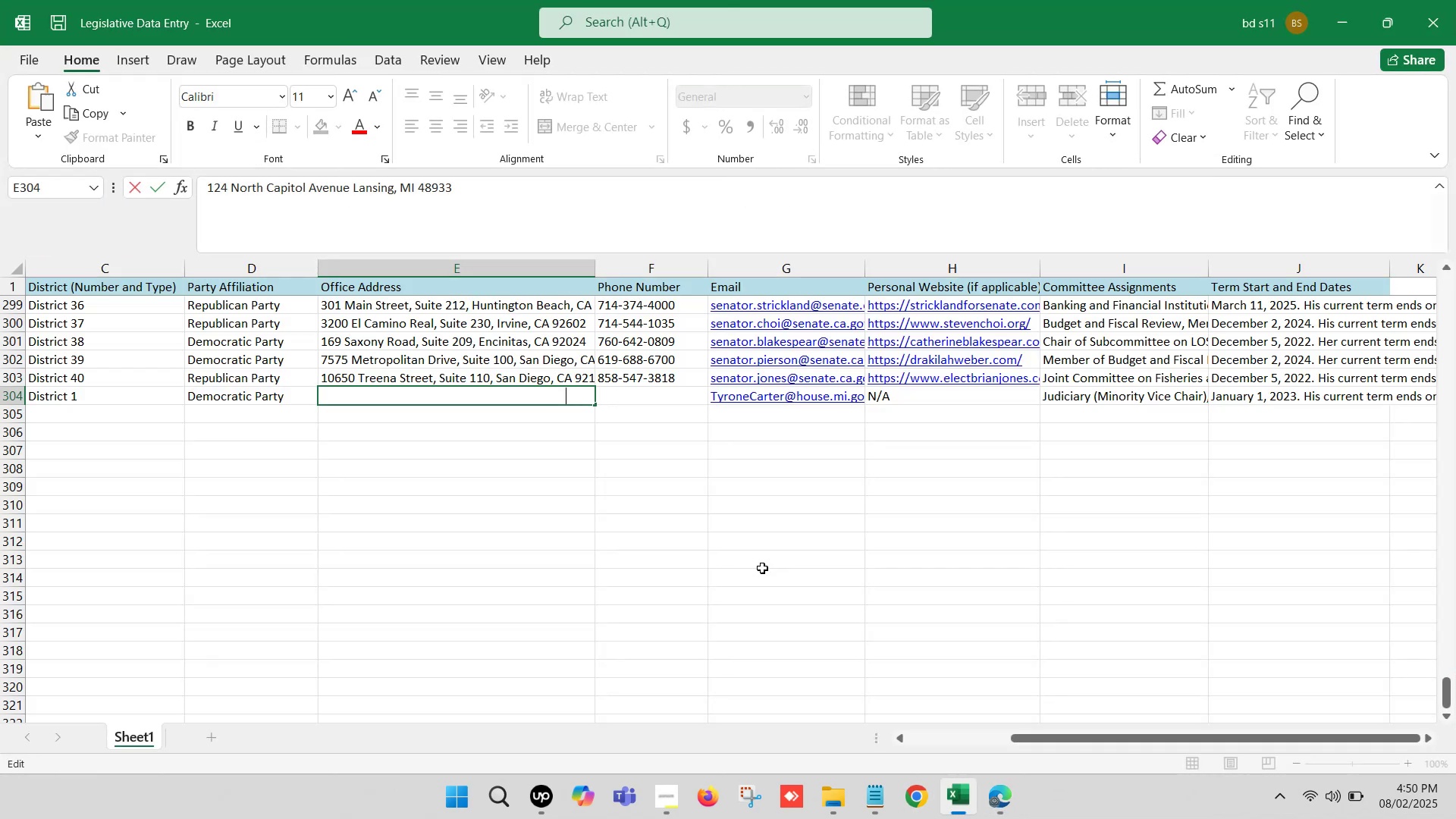 
left_click([627, 392])
 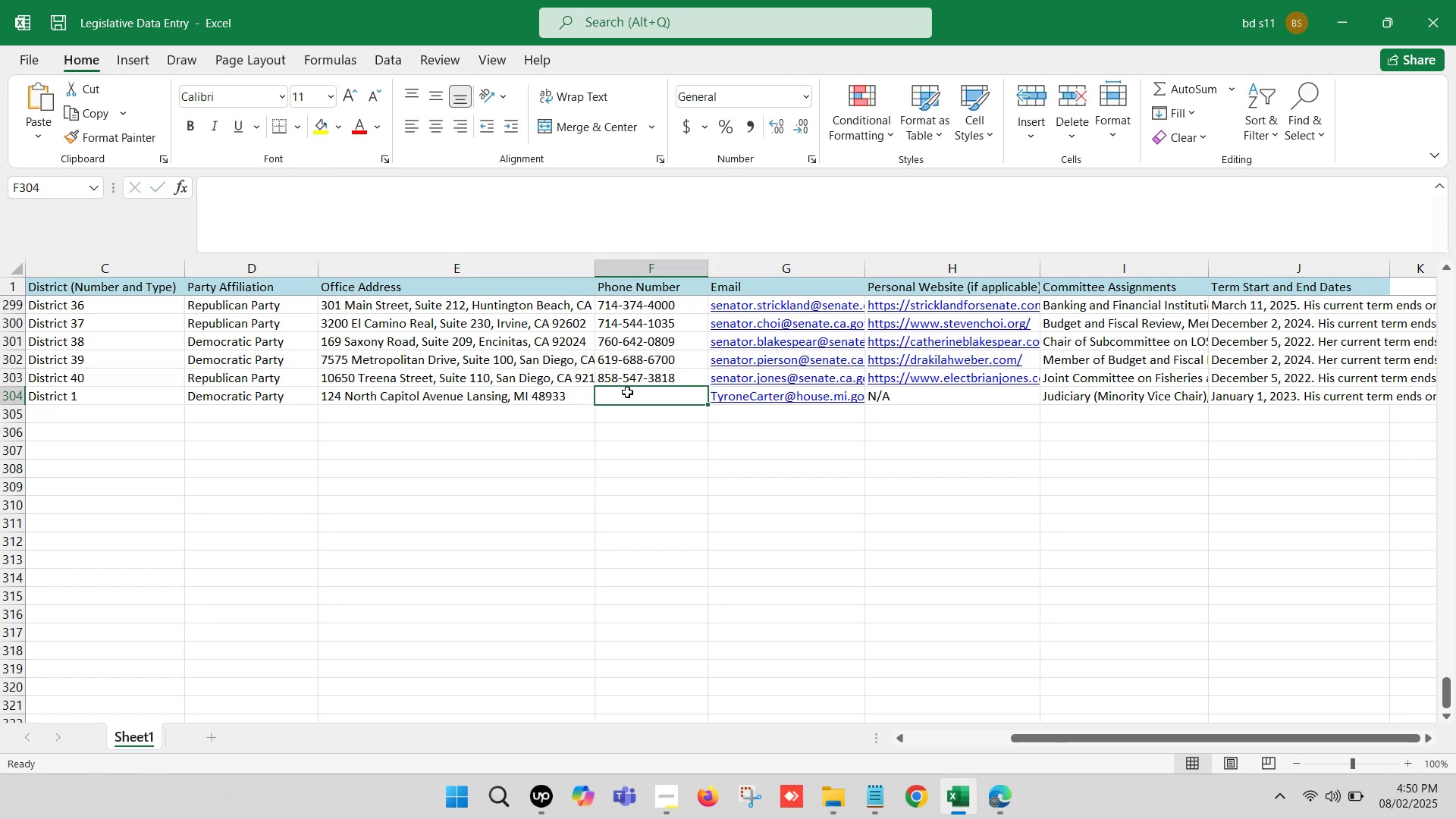 
key(Control+ControlLeft)
 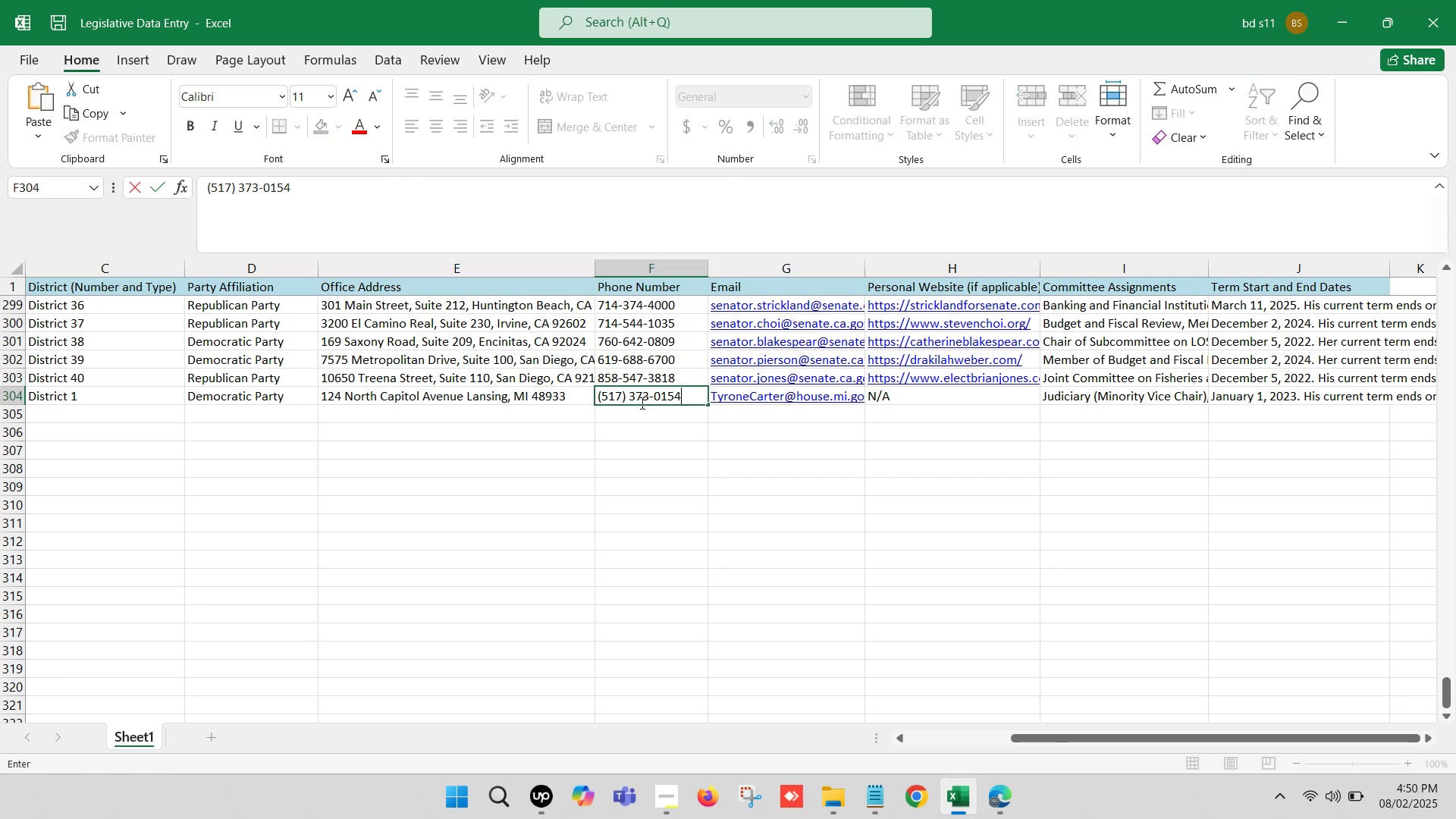 
double_click([627, 392])
 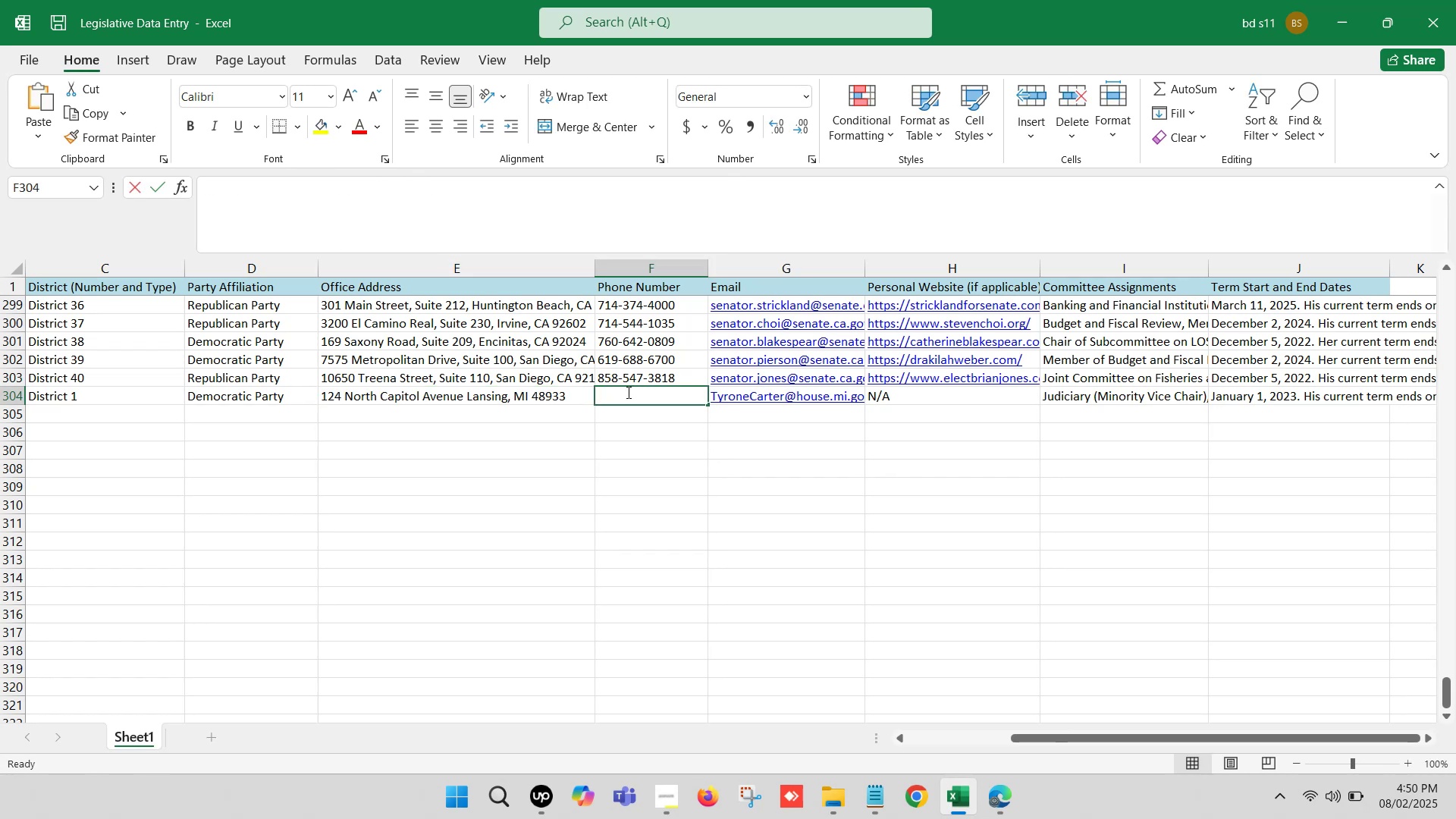 
key(Control+V)
 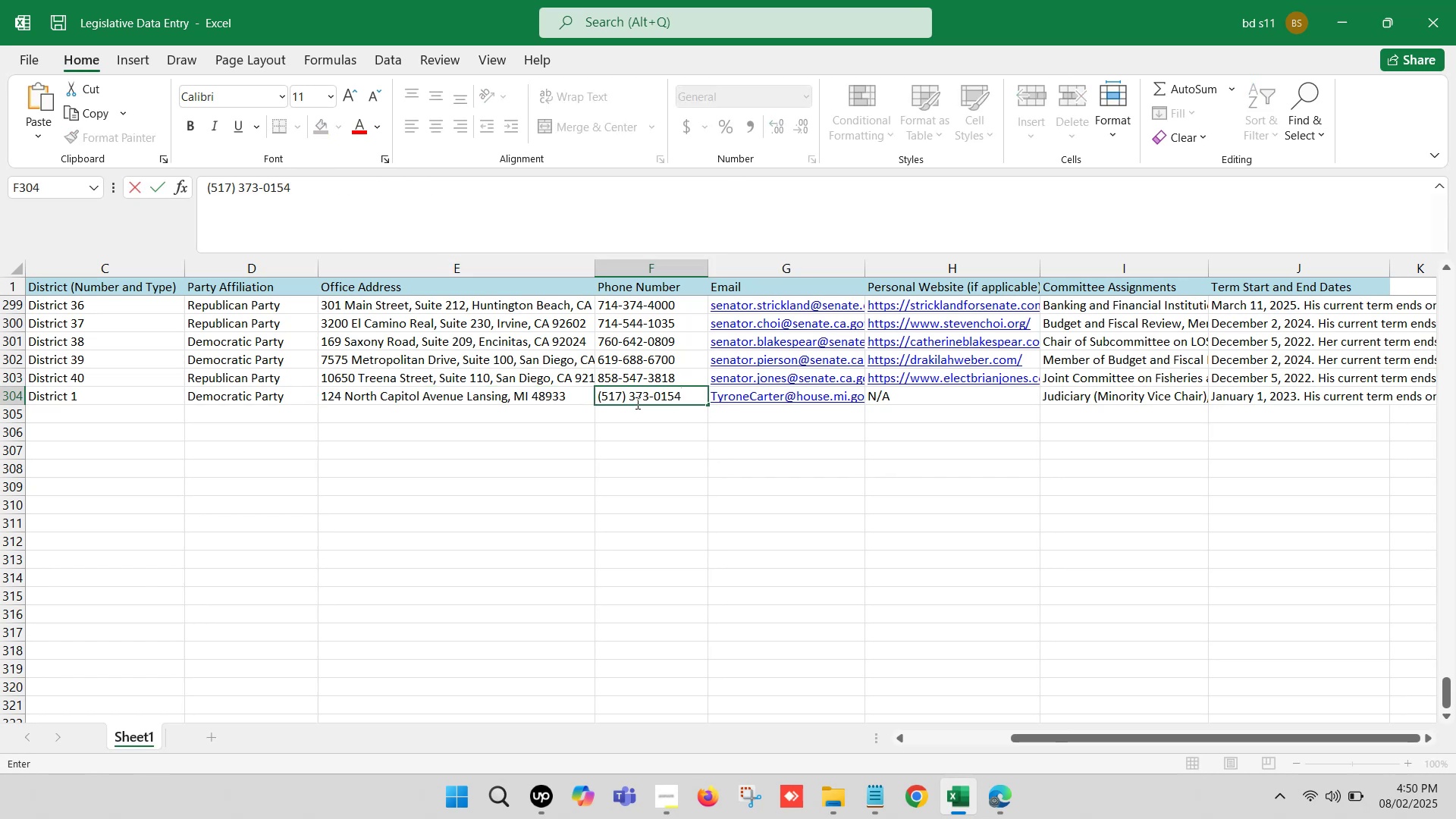 
left_click([629, 394])
 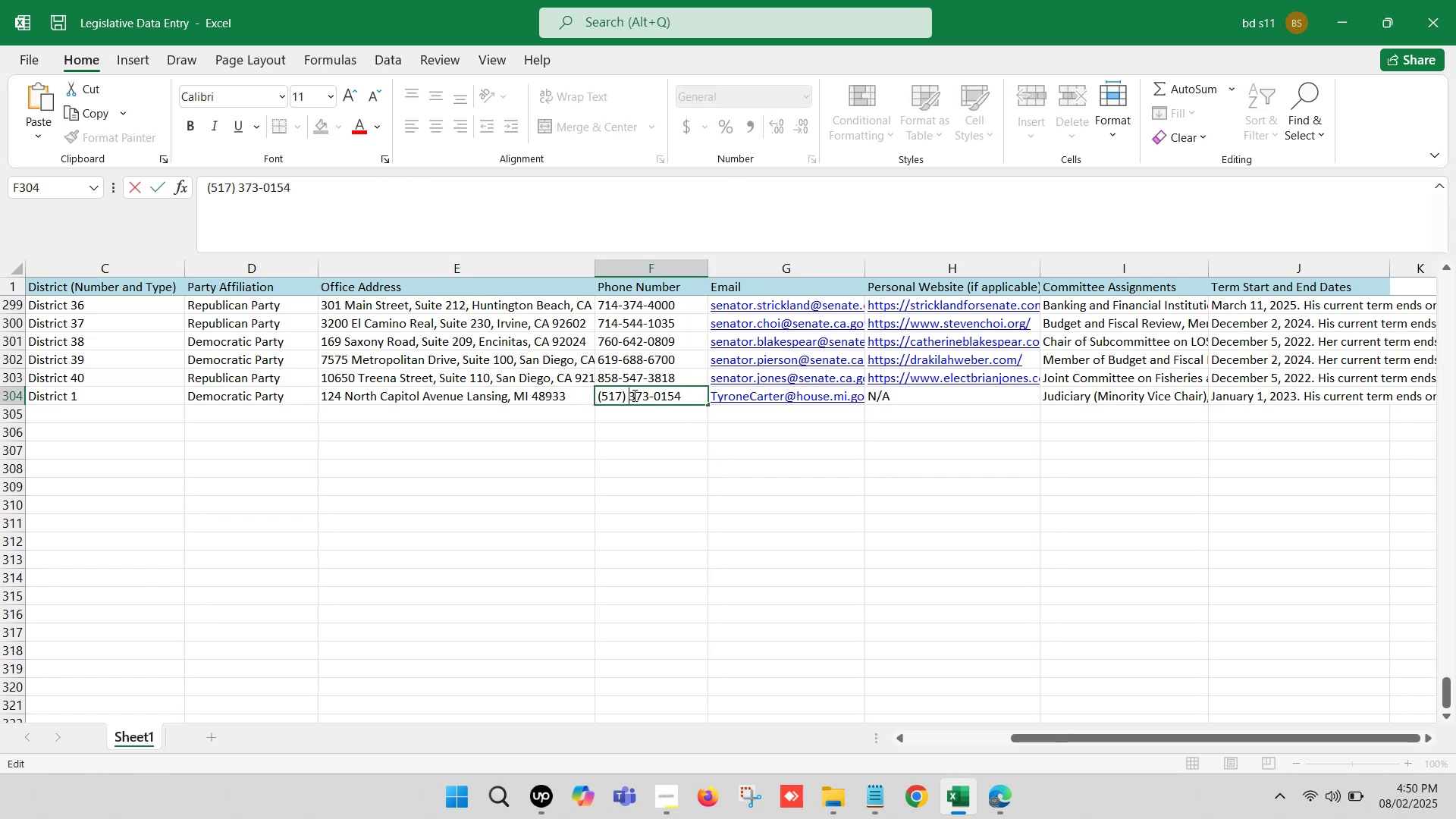 
key(Backspace)
 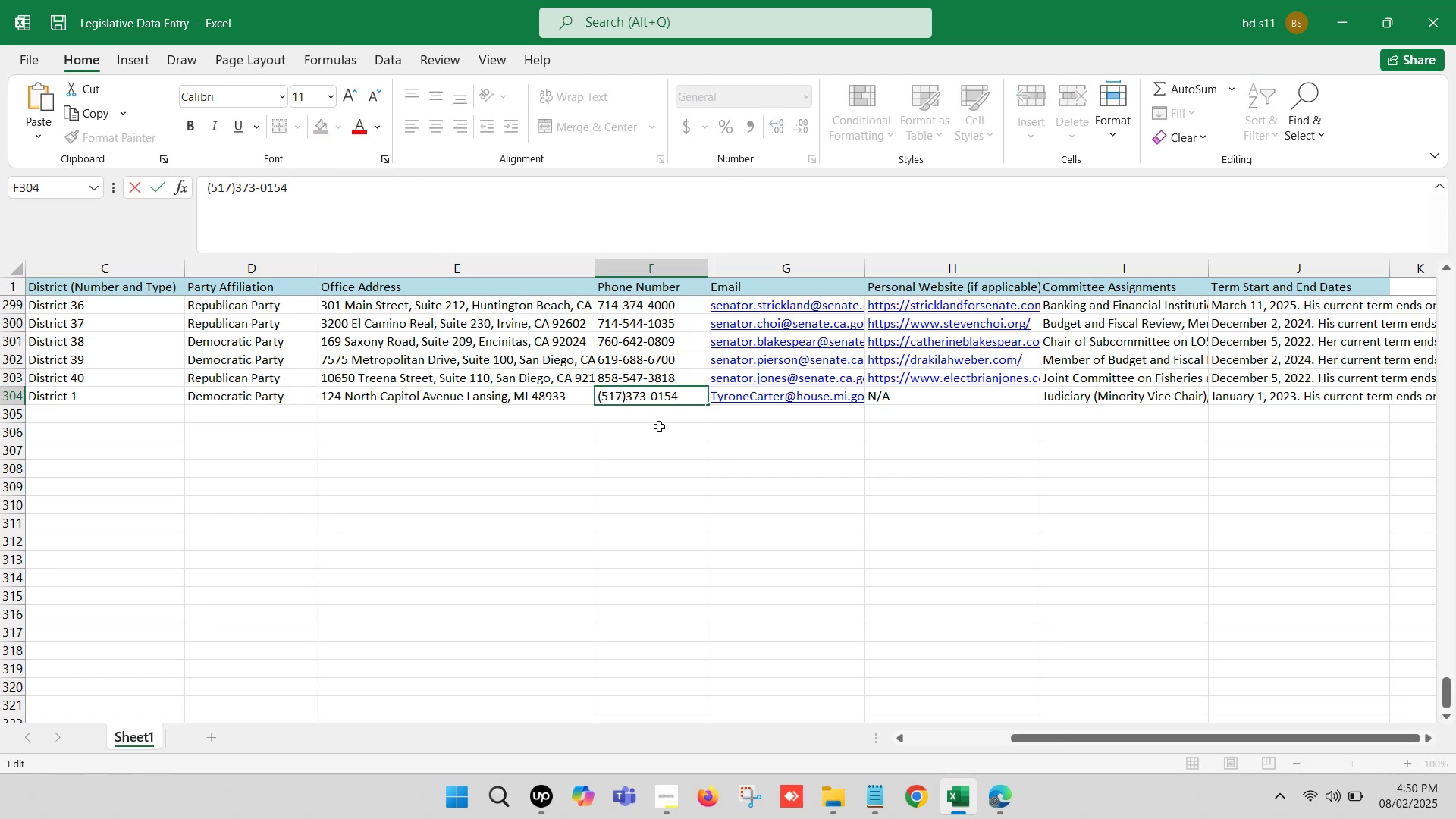 
key(Backspace)
 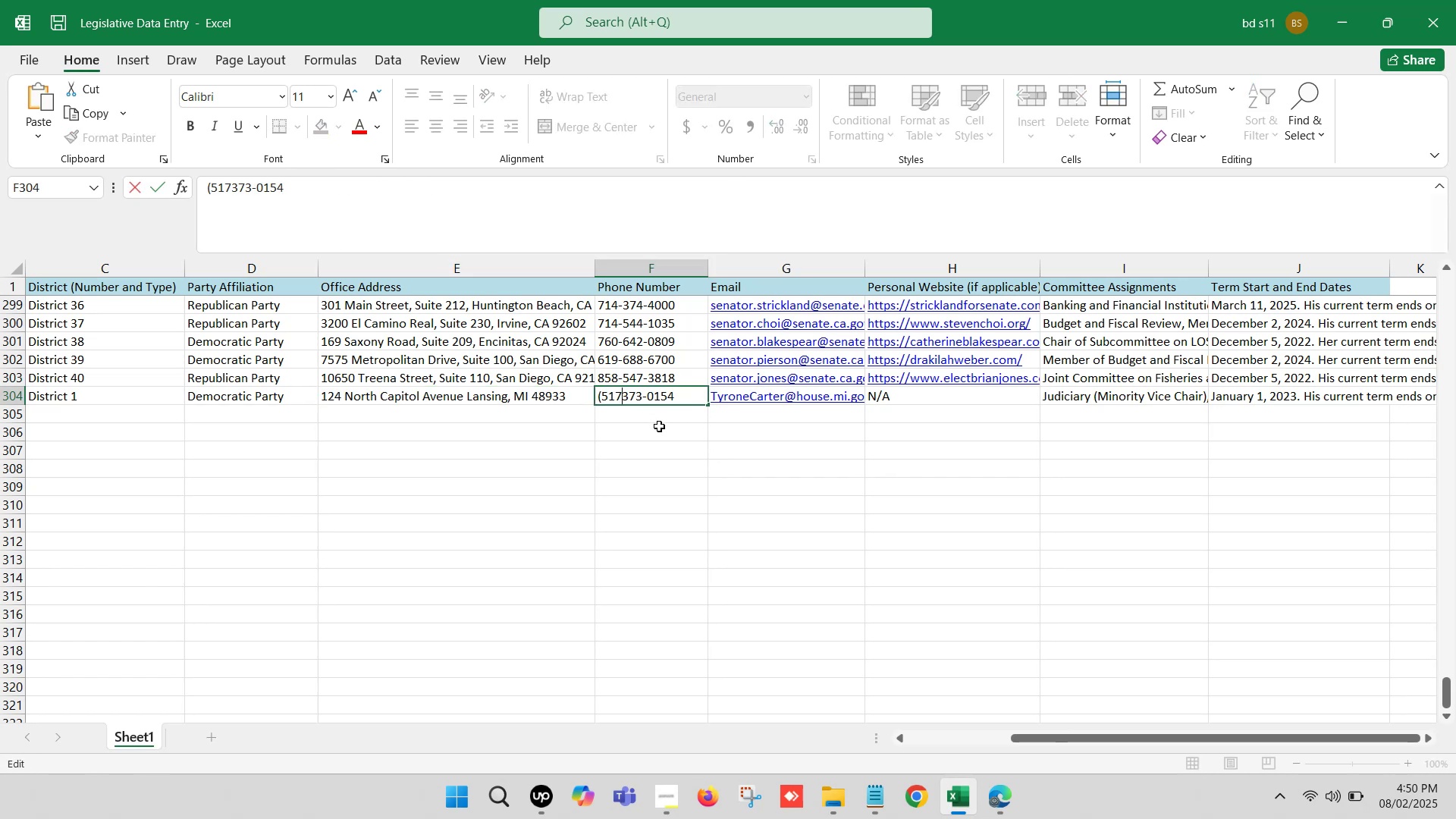 
key(Minus)
 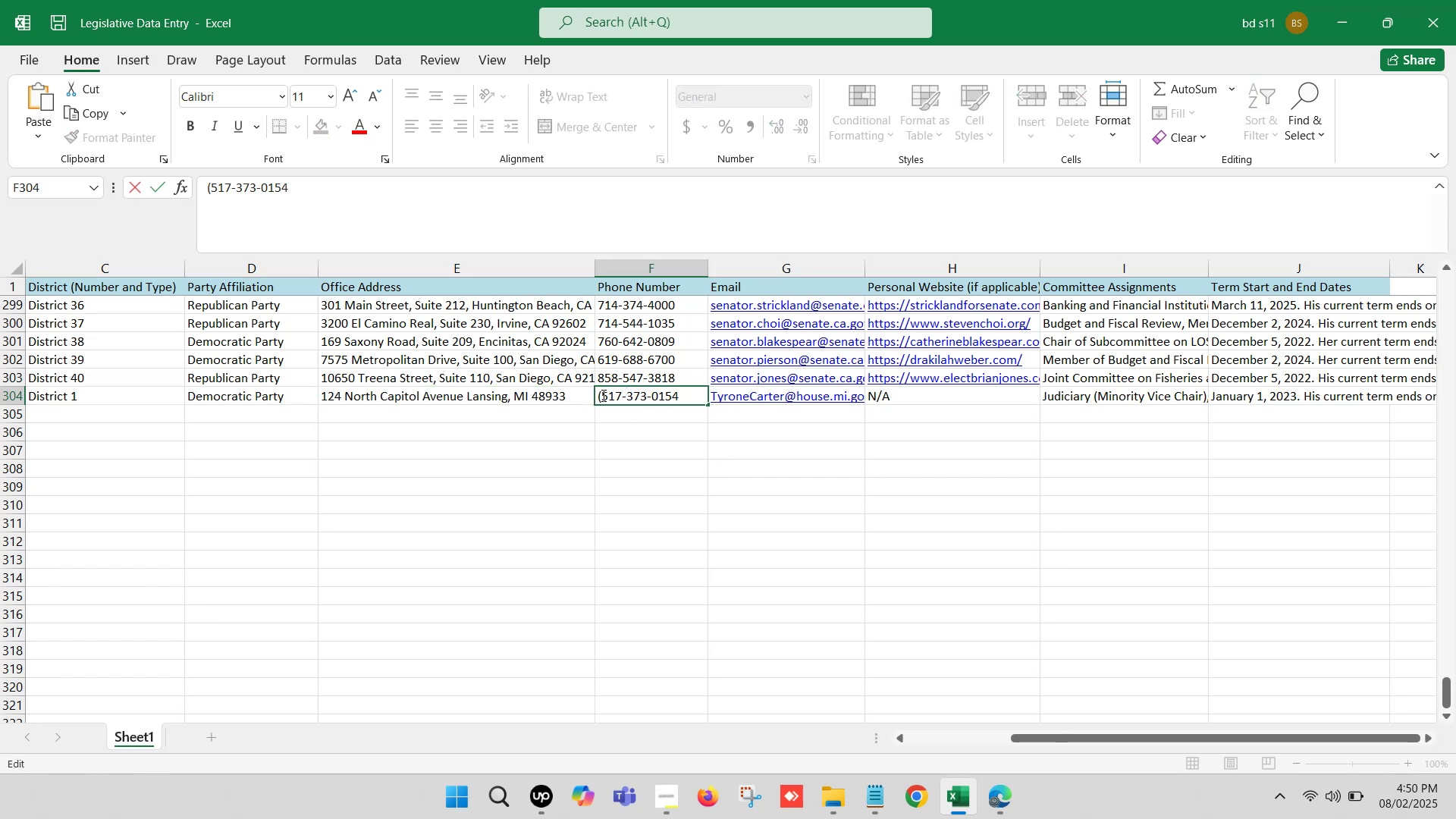 
key(Backspace)
 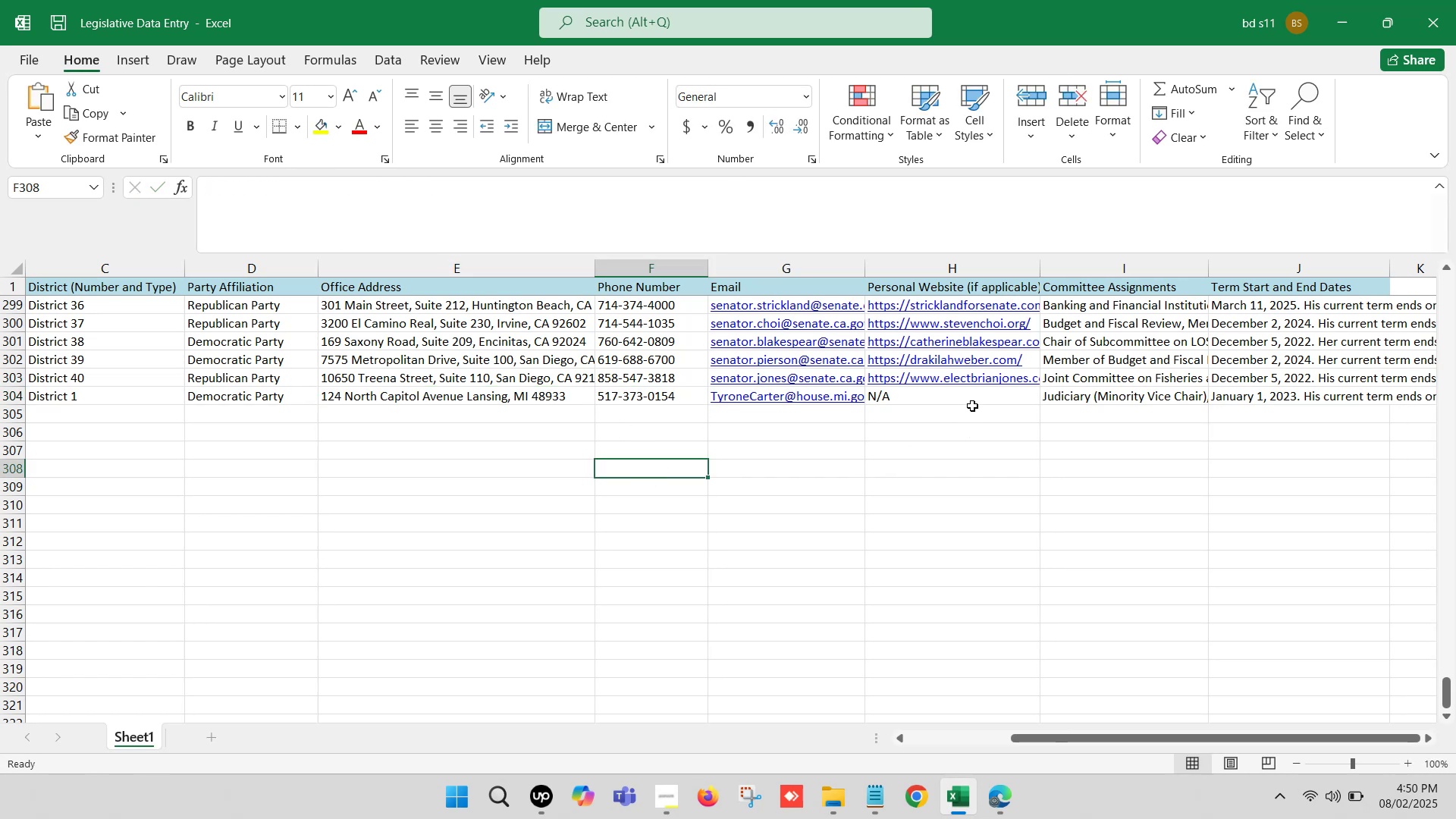 
left_click([1005, 447])
 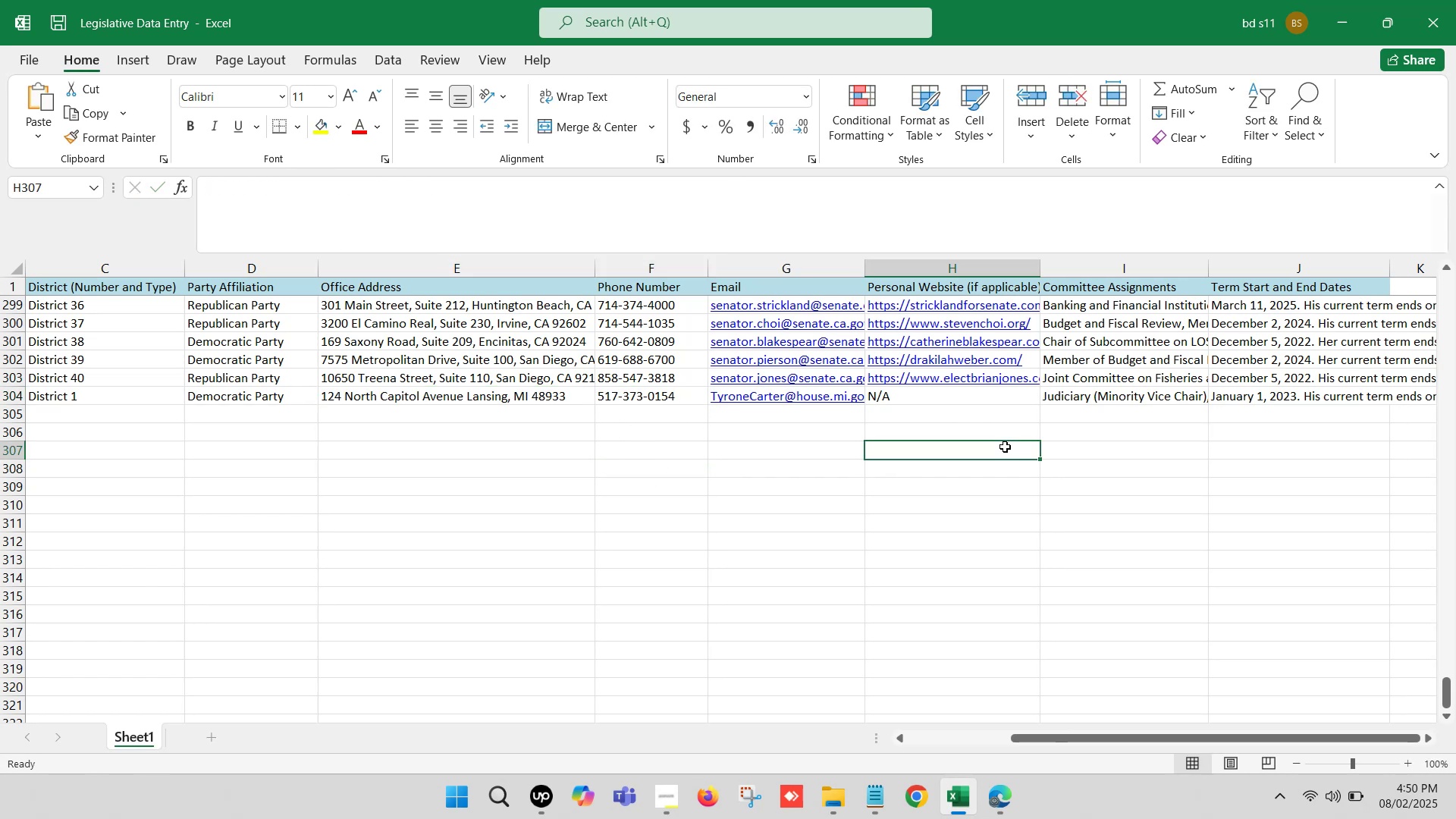 
hold_key(key=ArrowLeft, duration=1.03)
 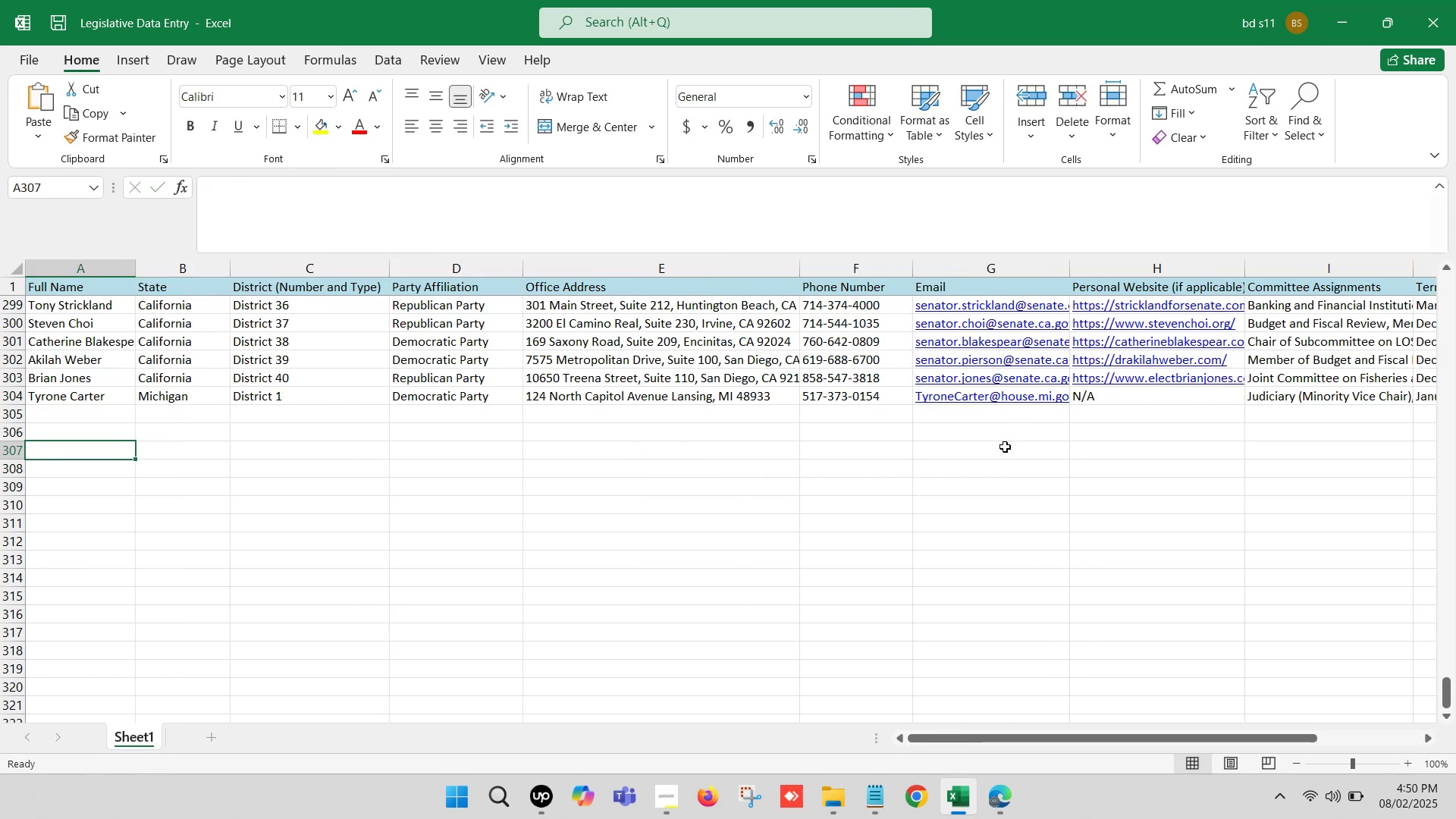 
key(Control+S)
 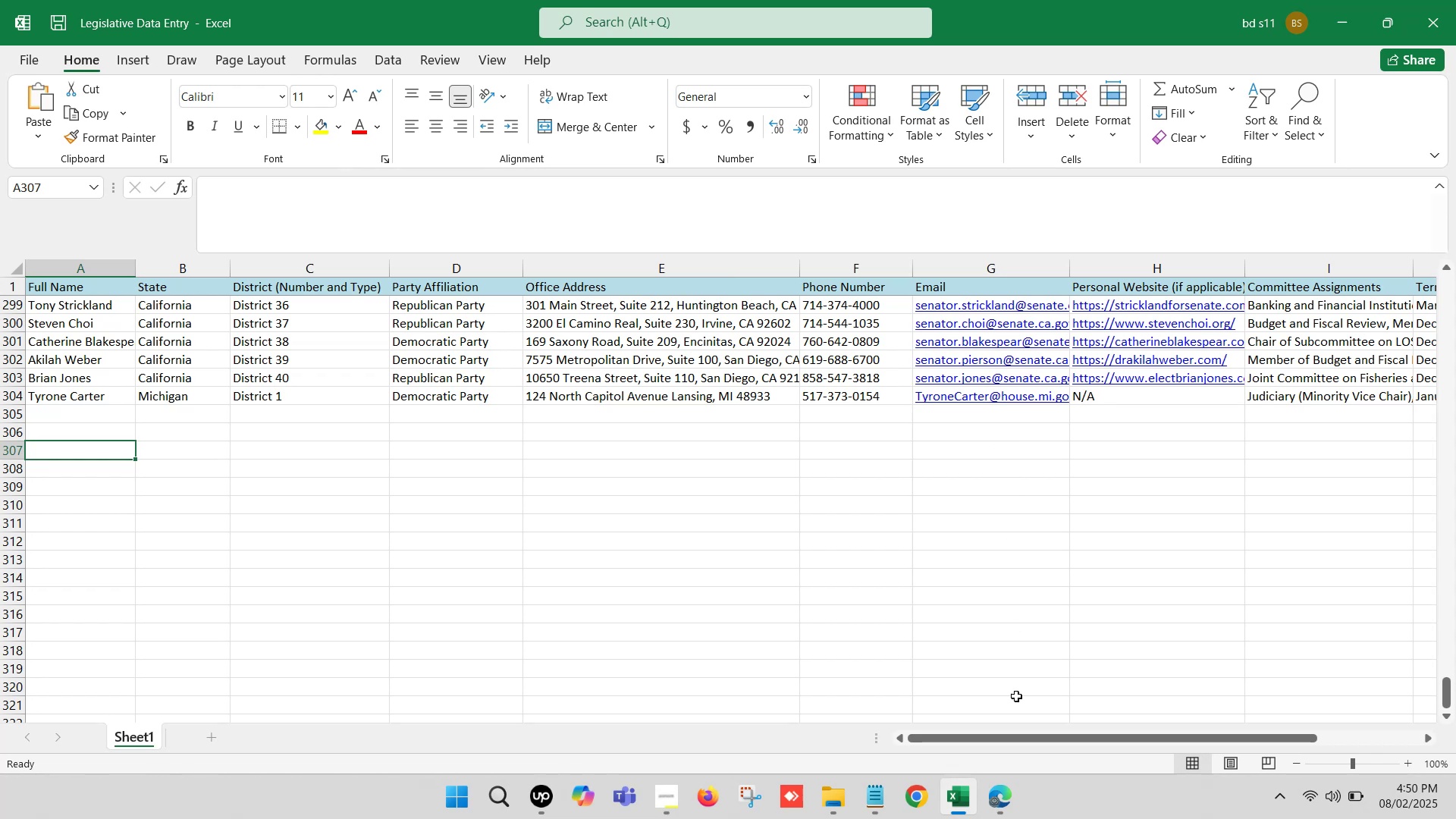 
left_click([1015, 807])
 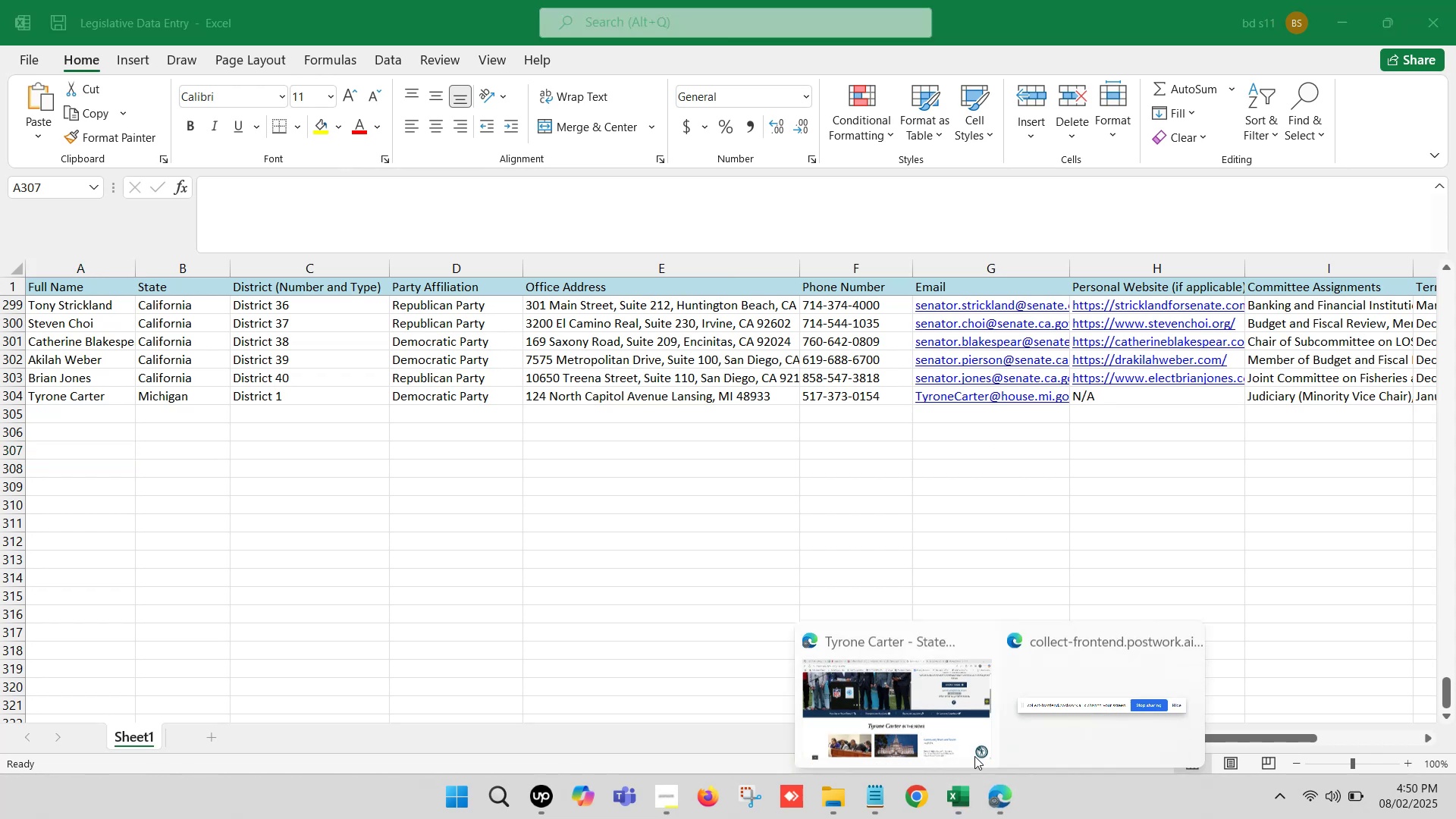 
left_click([913, 706])
 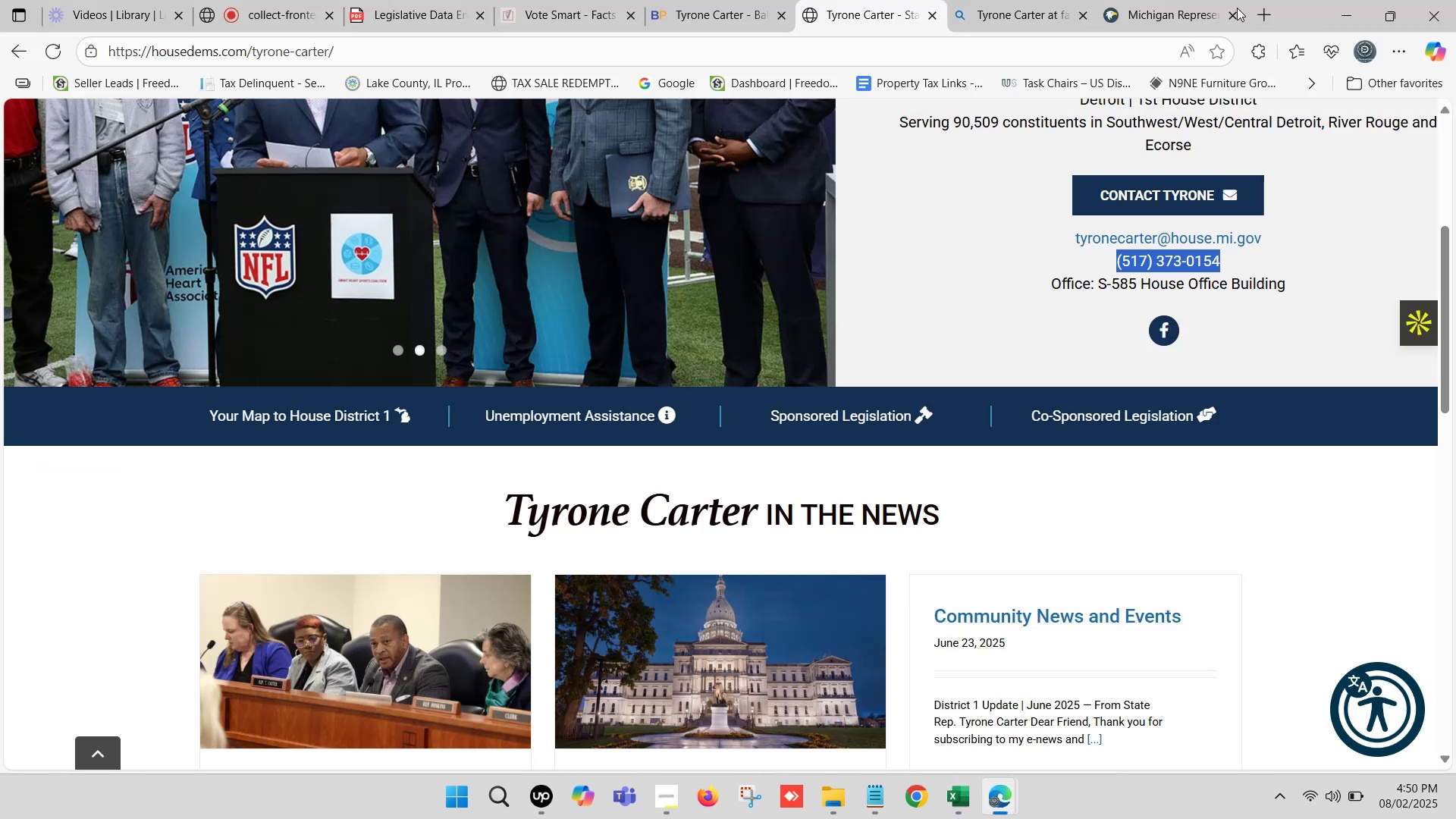 
double_click([1203, 0])
 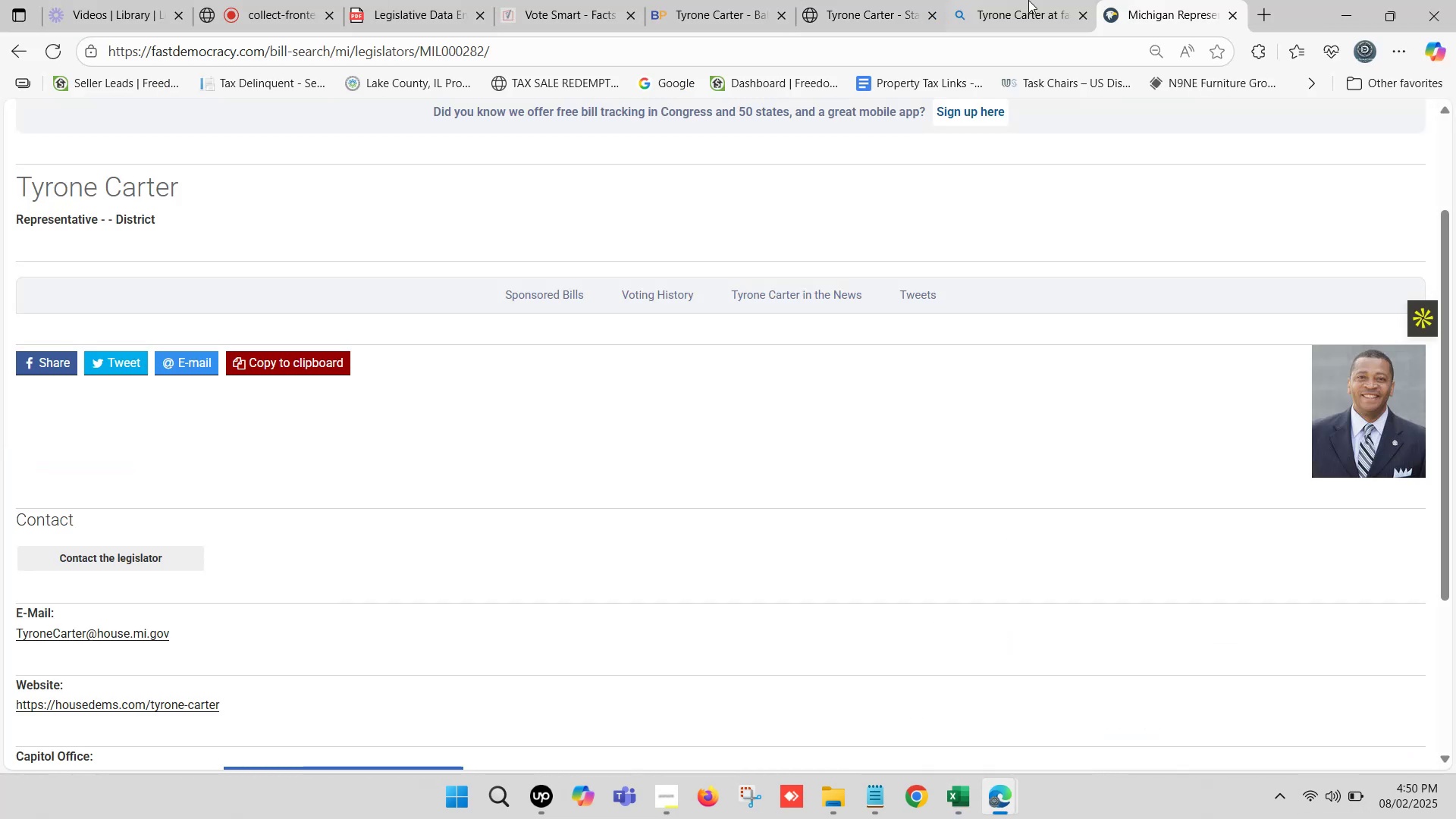 
double_click([1018, 0])
 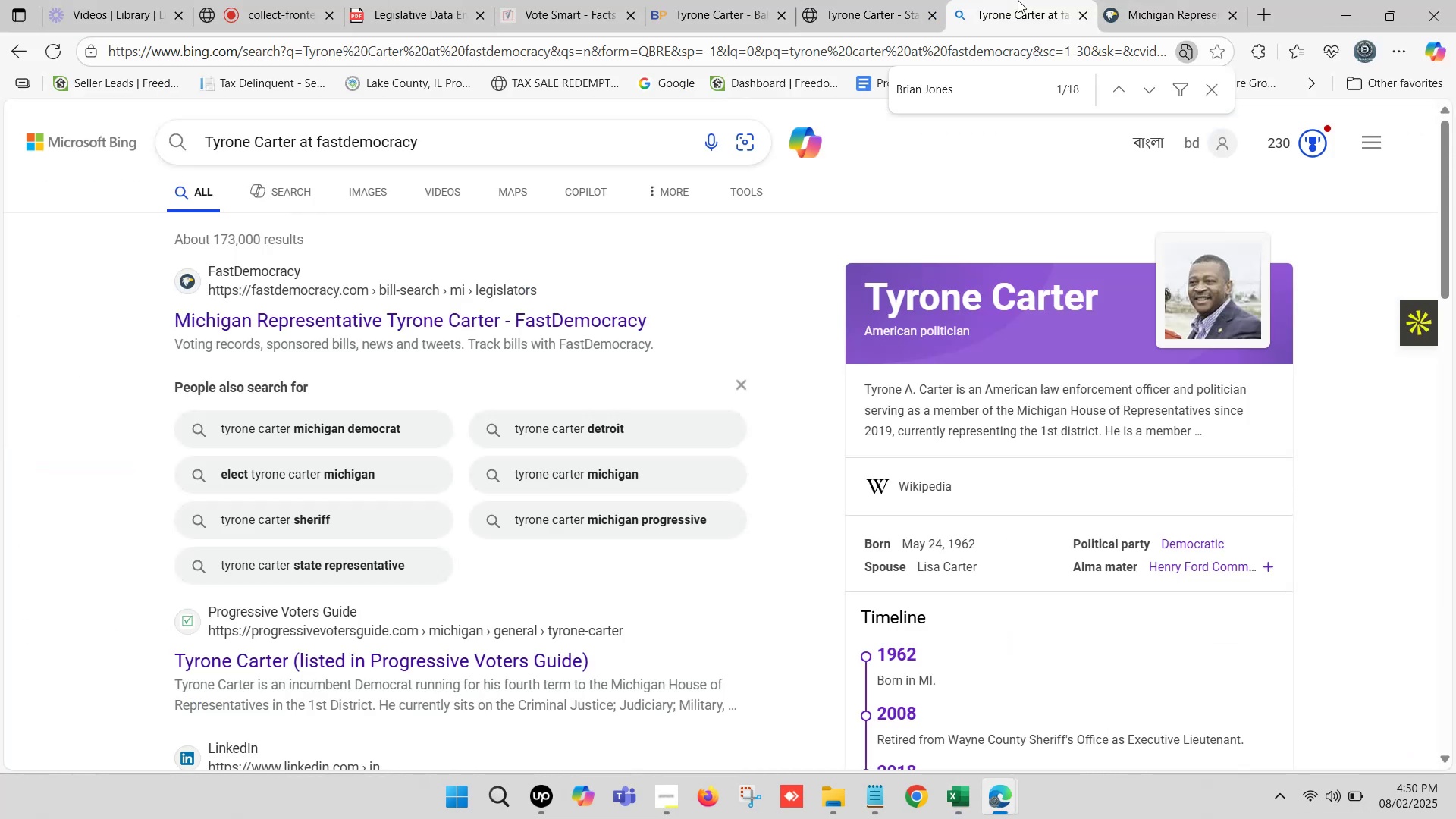 
triple_click([1018, 0])
 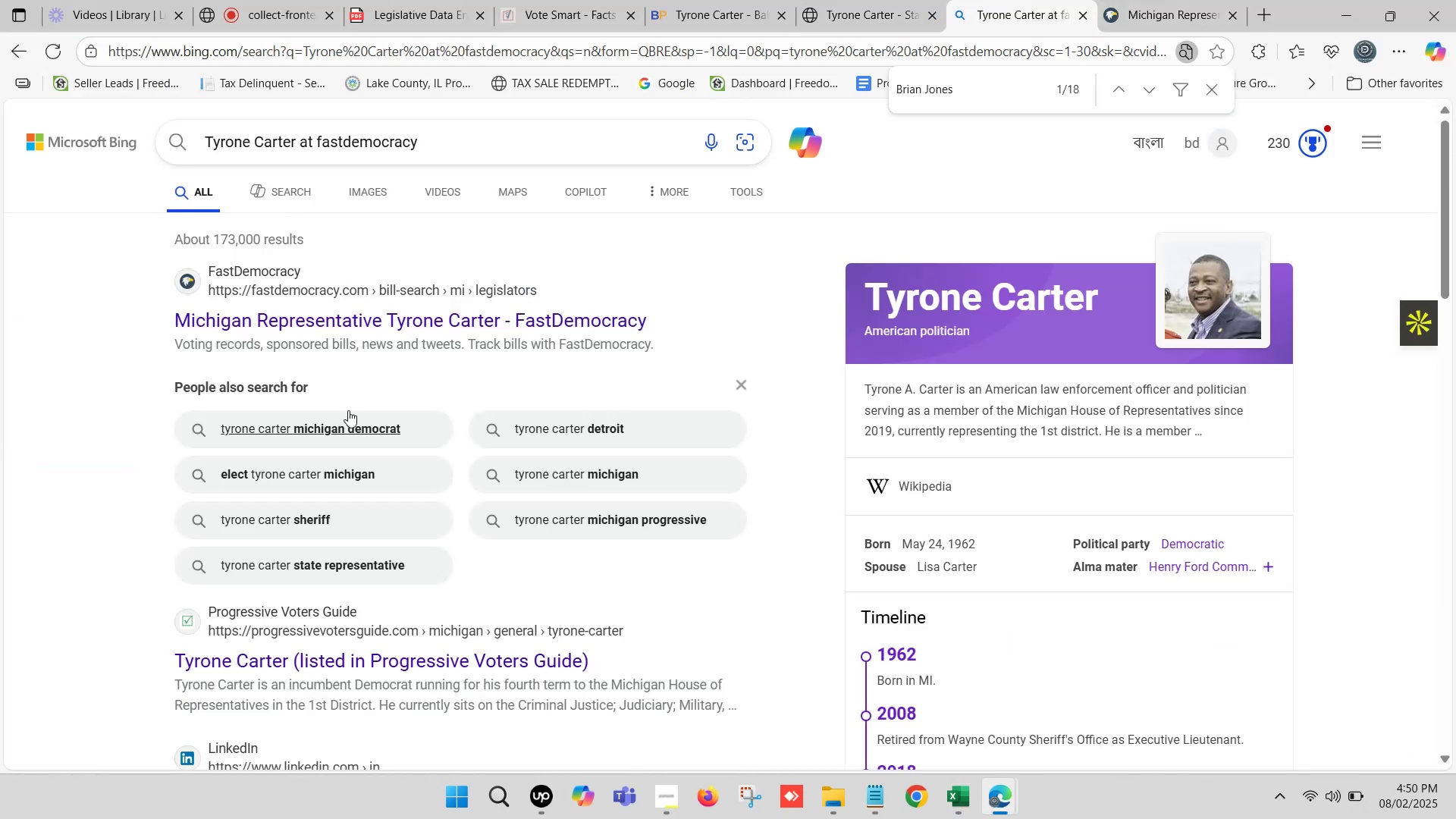 
scroll: coordinate [362, 395], scroll_direction: down, amount: 6.0
 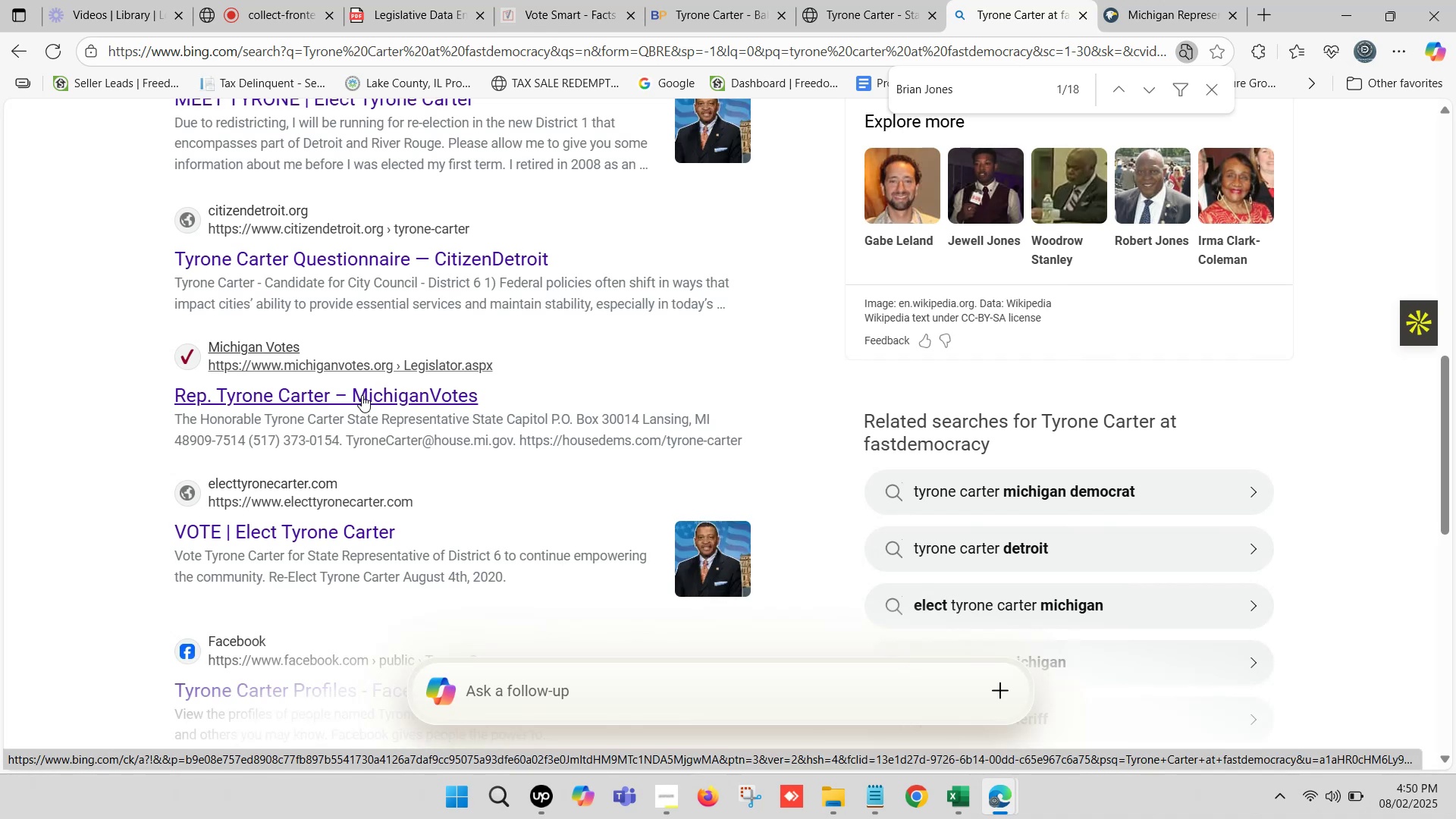 
scroll: coordinate [364, 390], scroll_direction: up, amount: 7.0
 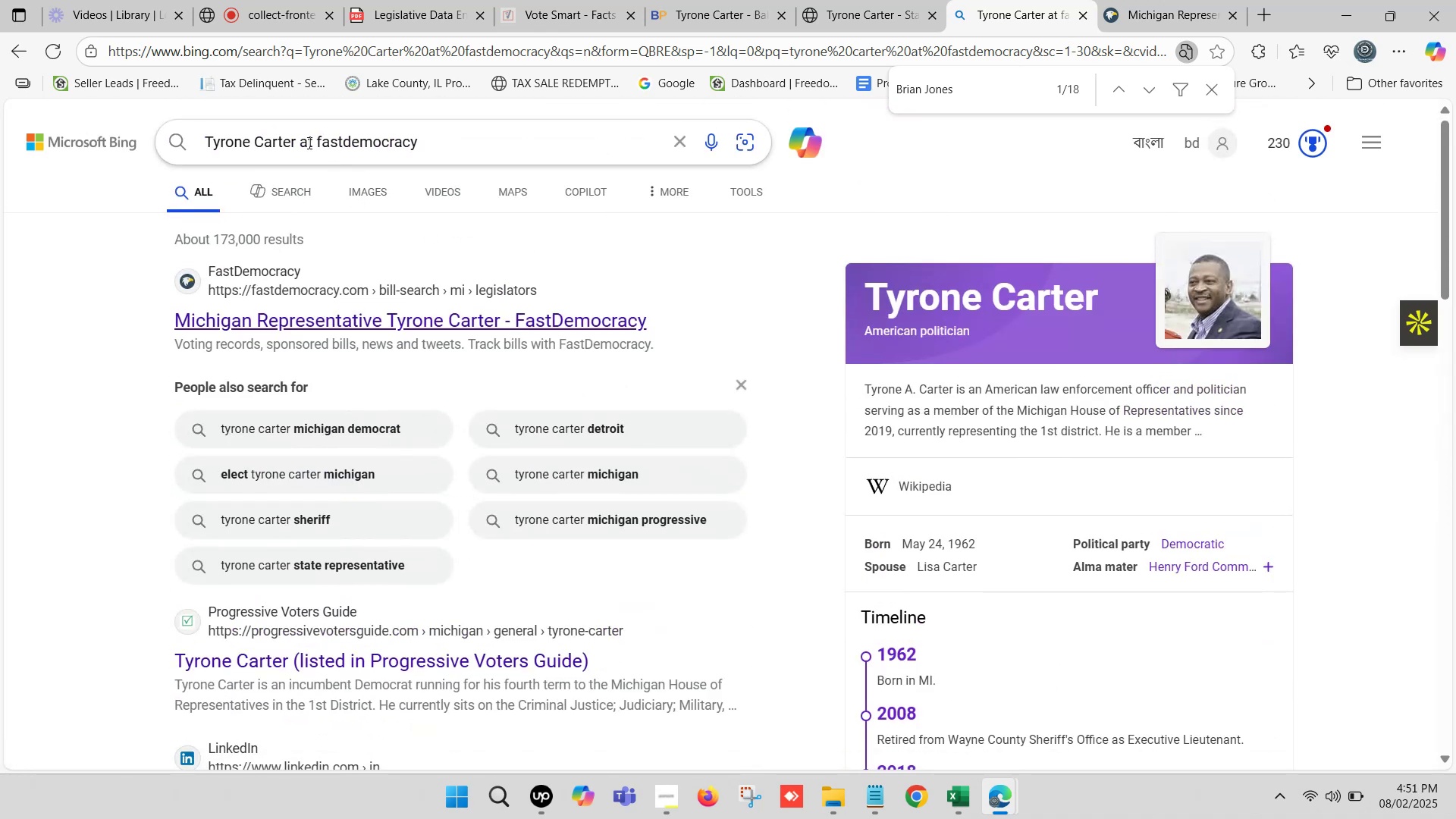 
key(Control+ControlLeft)
 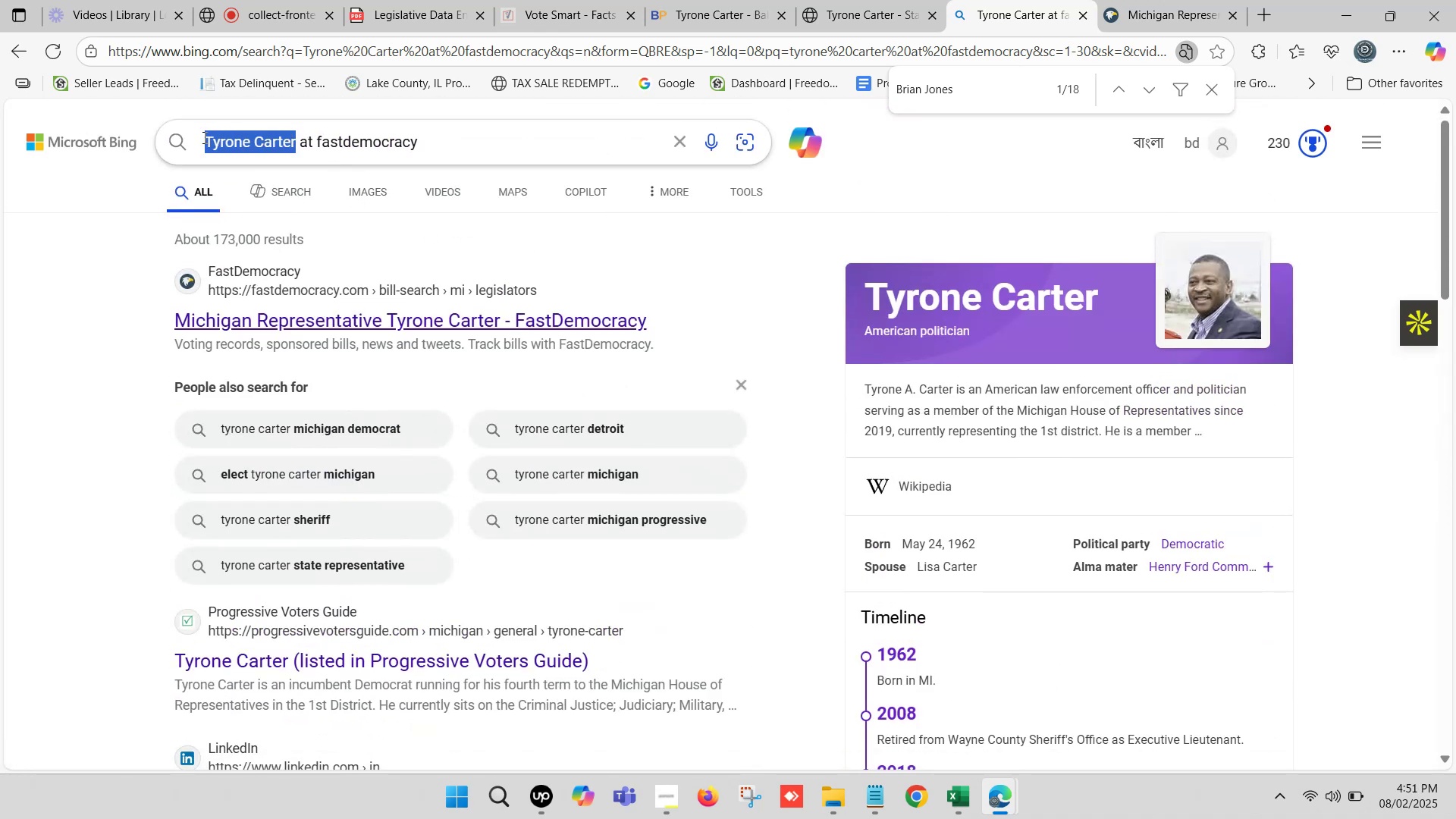 
key(Control+C)
 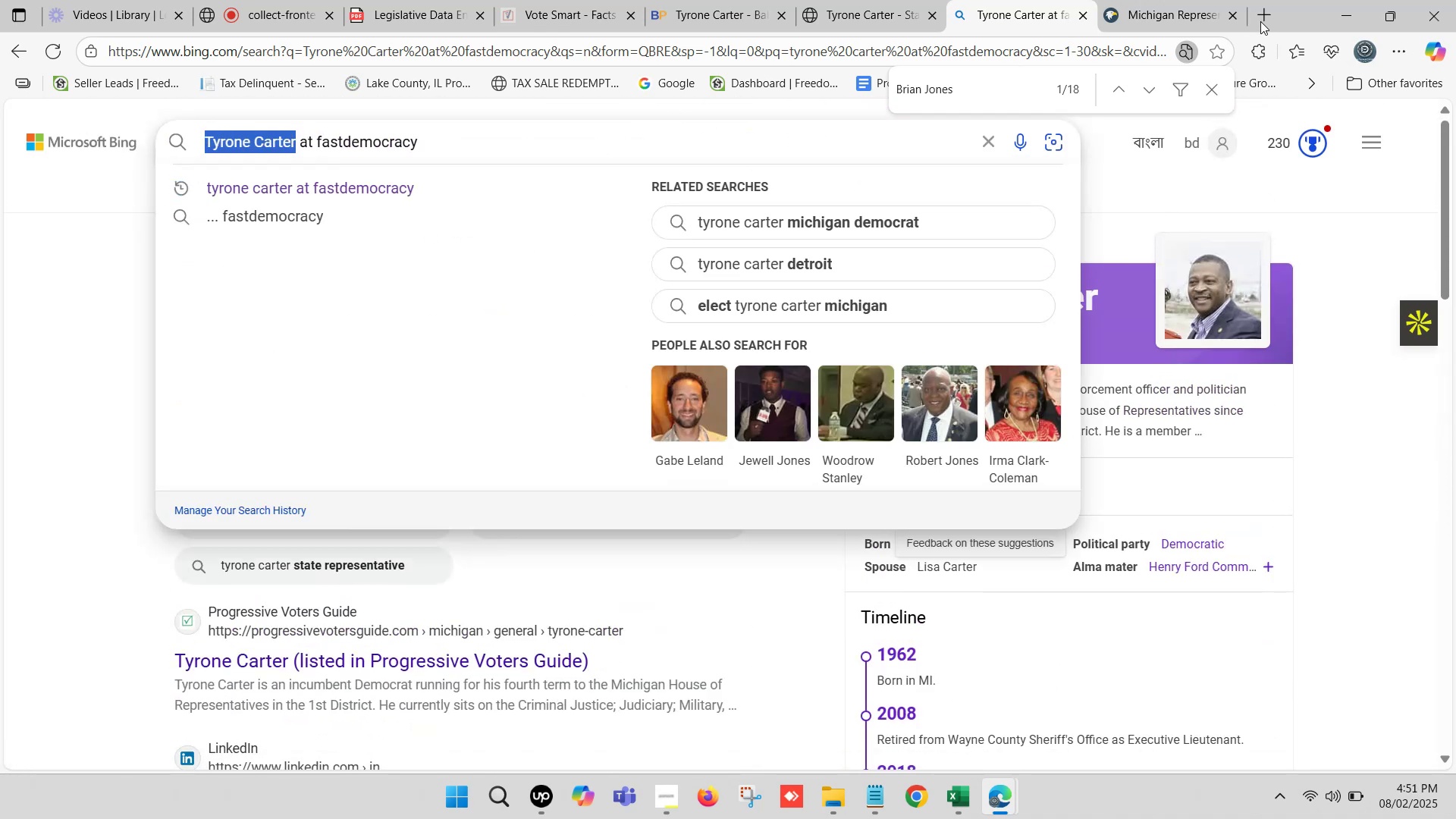 
key(Control+ControlLeft)
 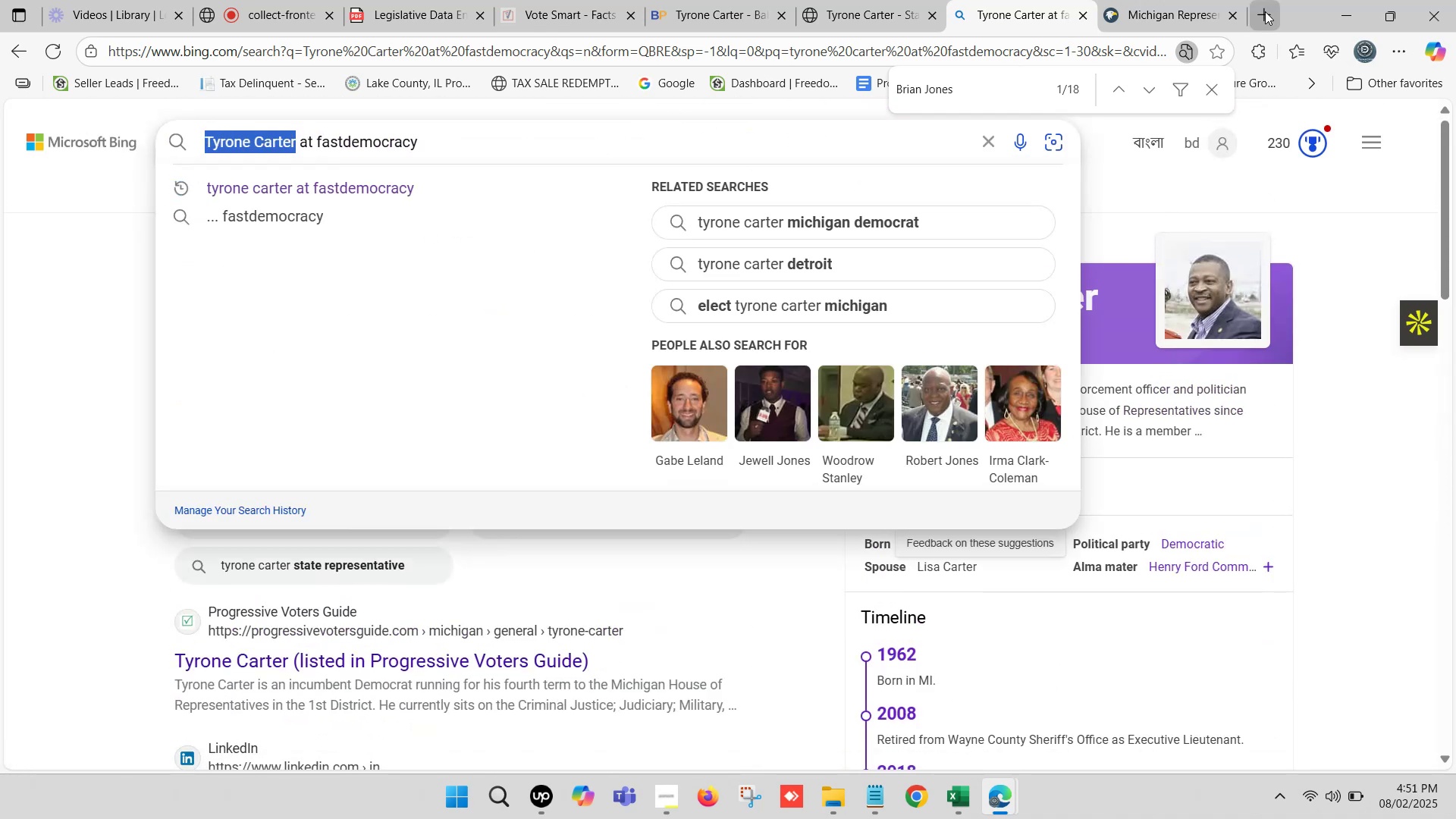 
key(Control+V)
 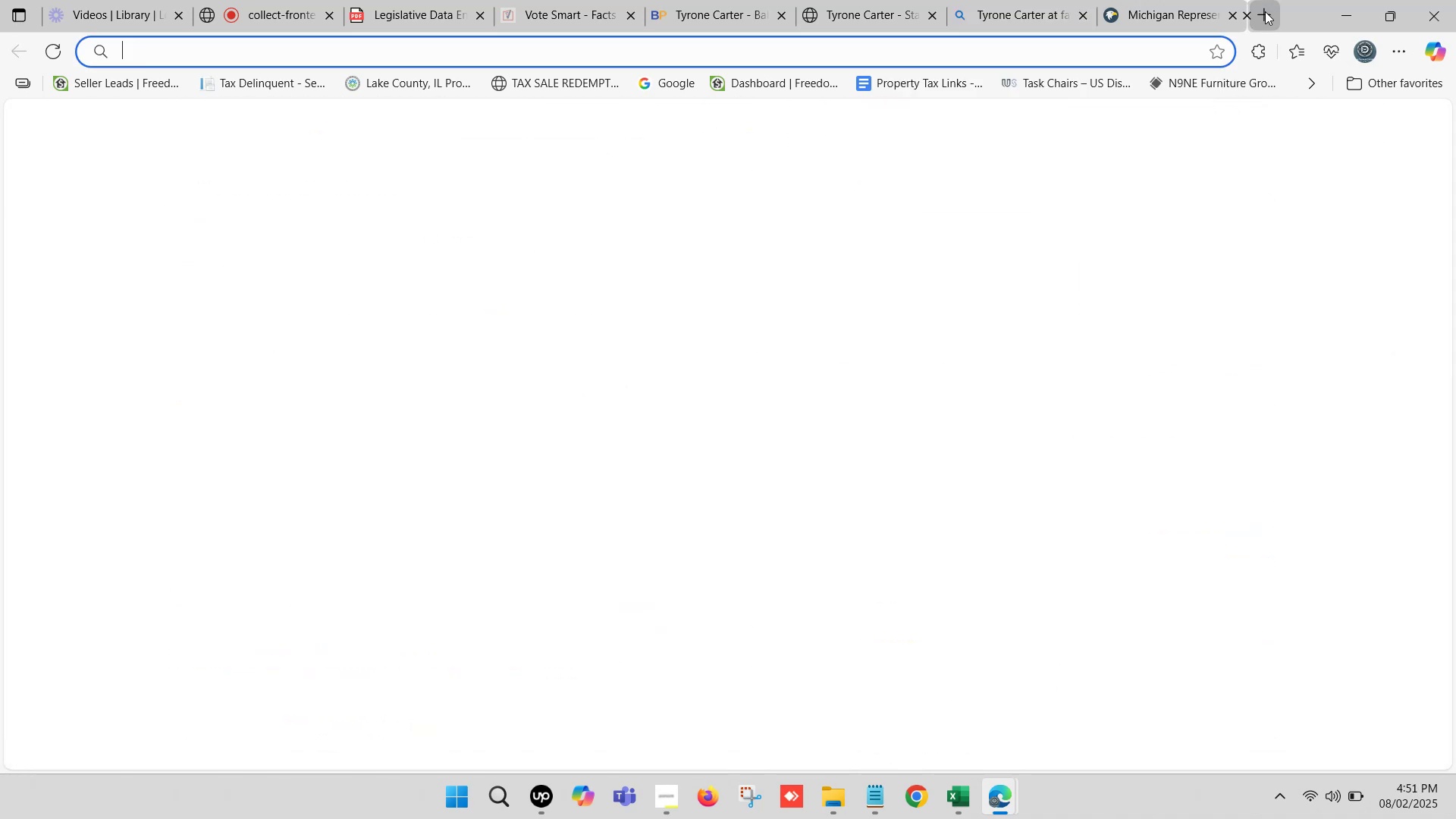 
key(Space)
 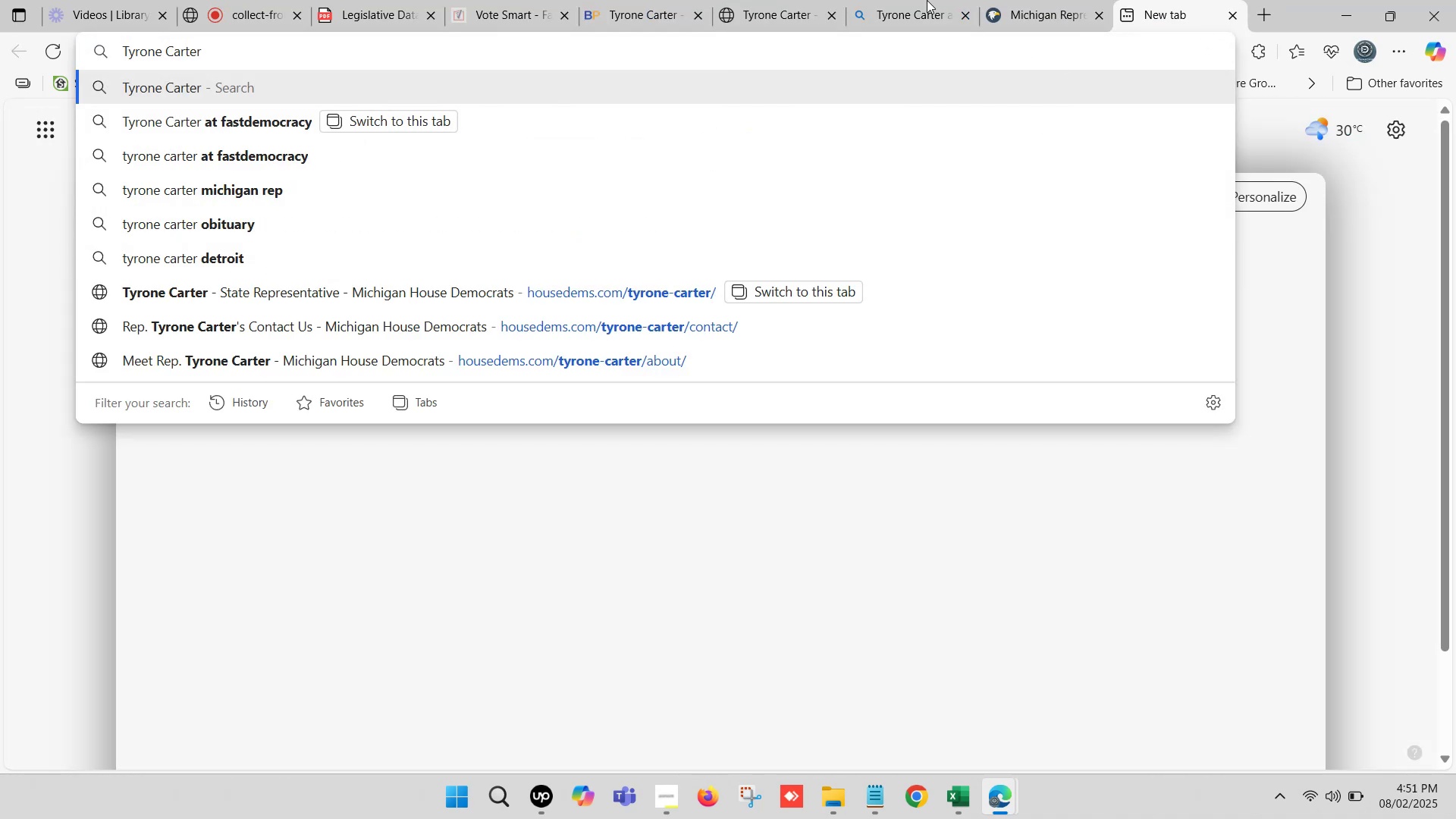 
left_click([1056, 0])
 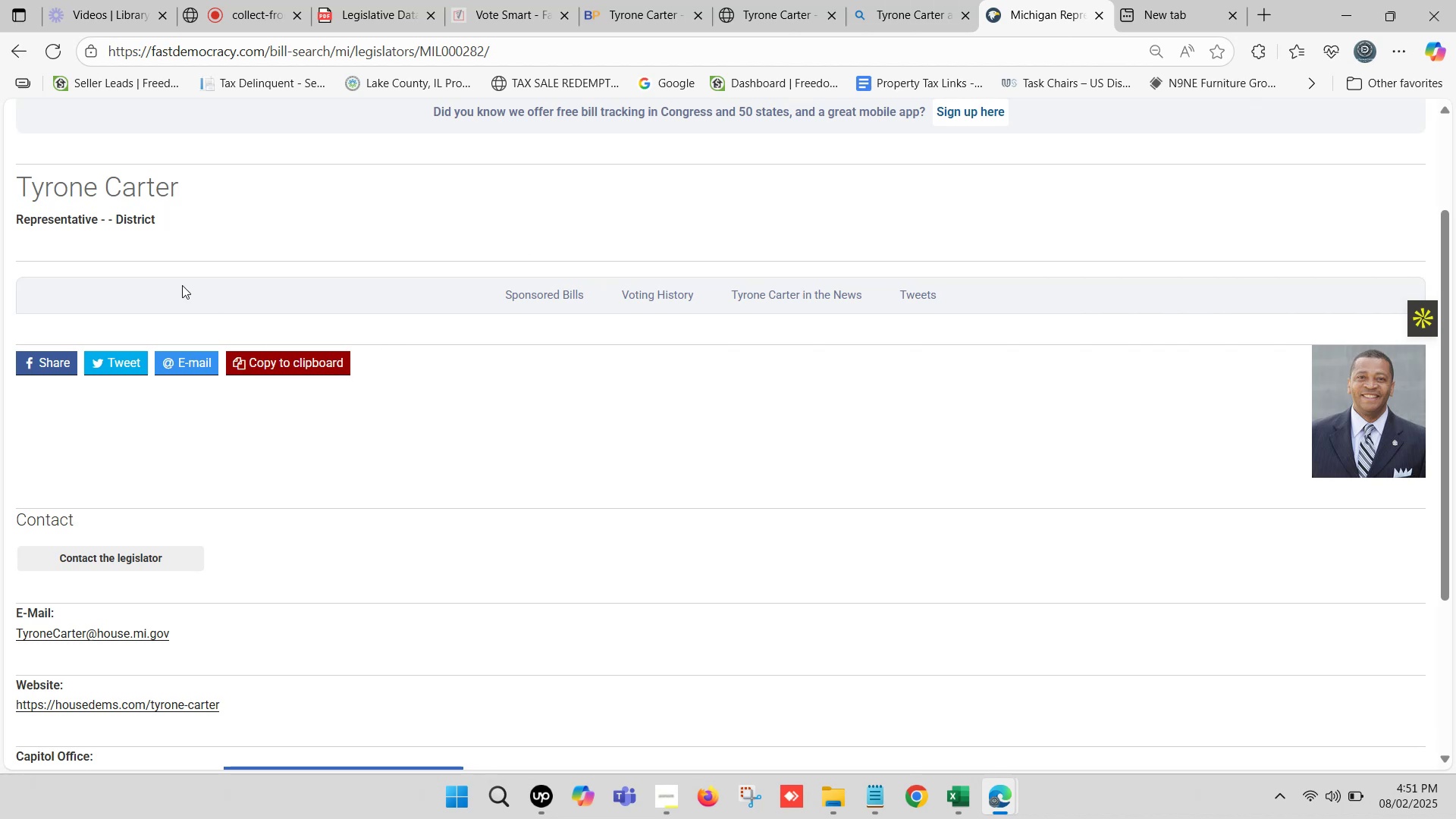 
scroll: coordinate [452, 225], scroll_direction: up, amount: 1.0
 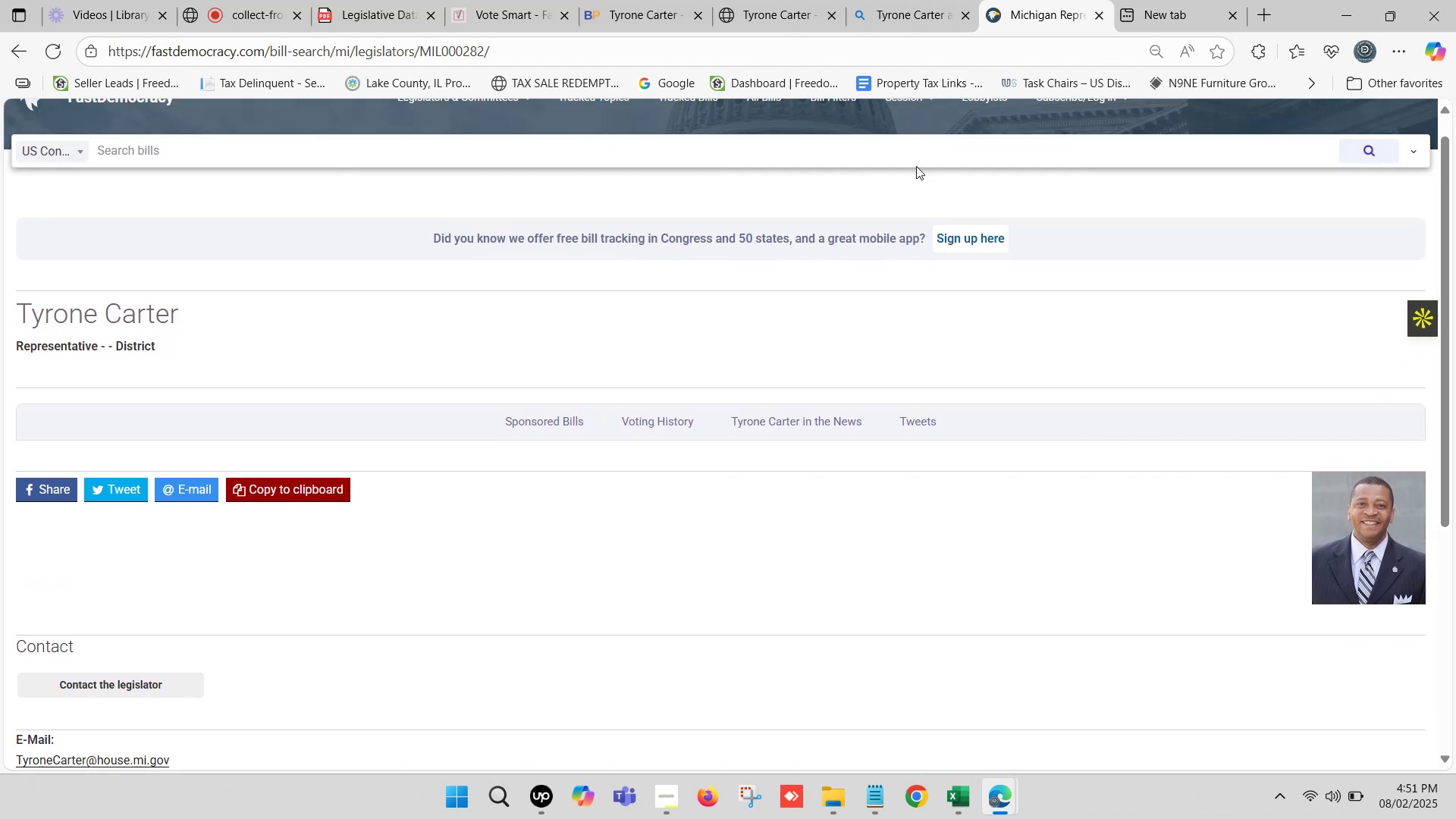 
left_click([1168, 0])
 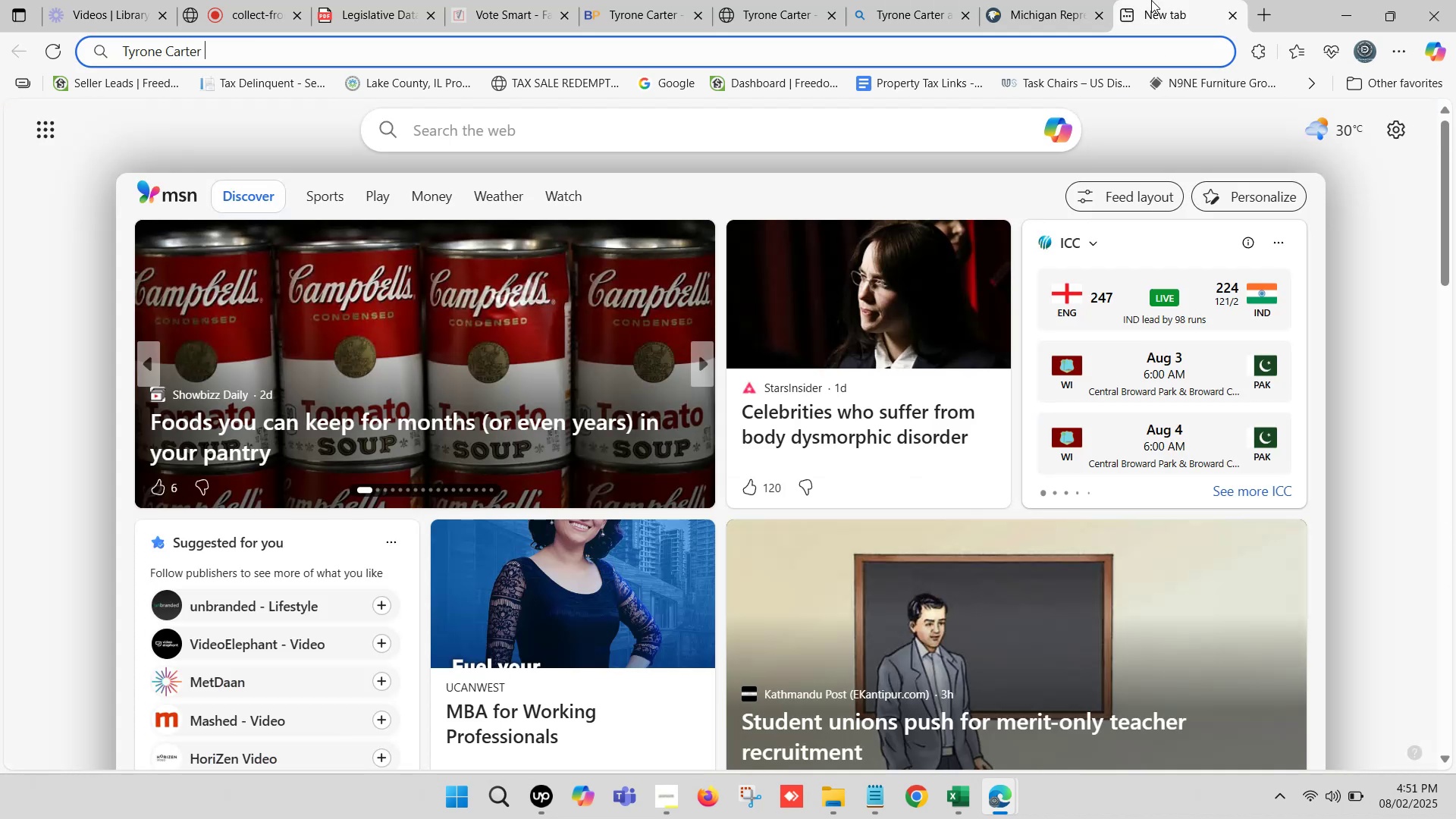 
type(at mi)
 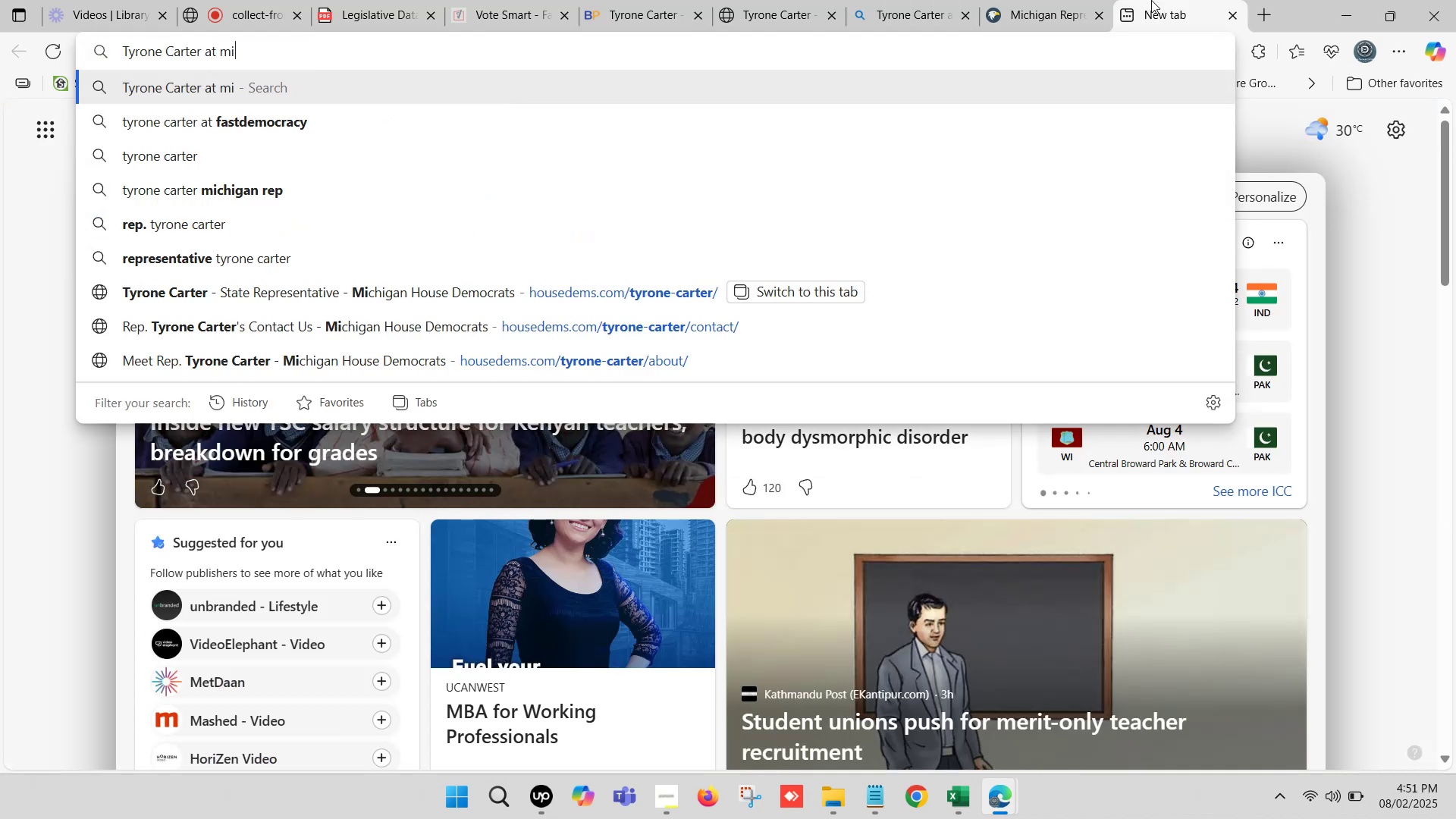 
key(Enter)
 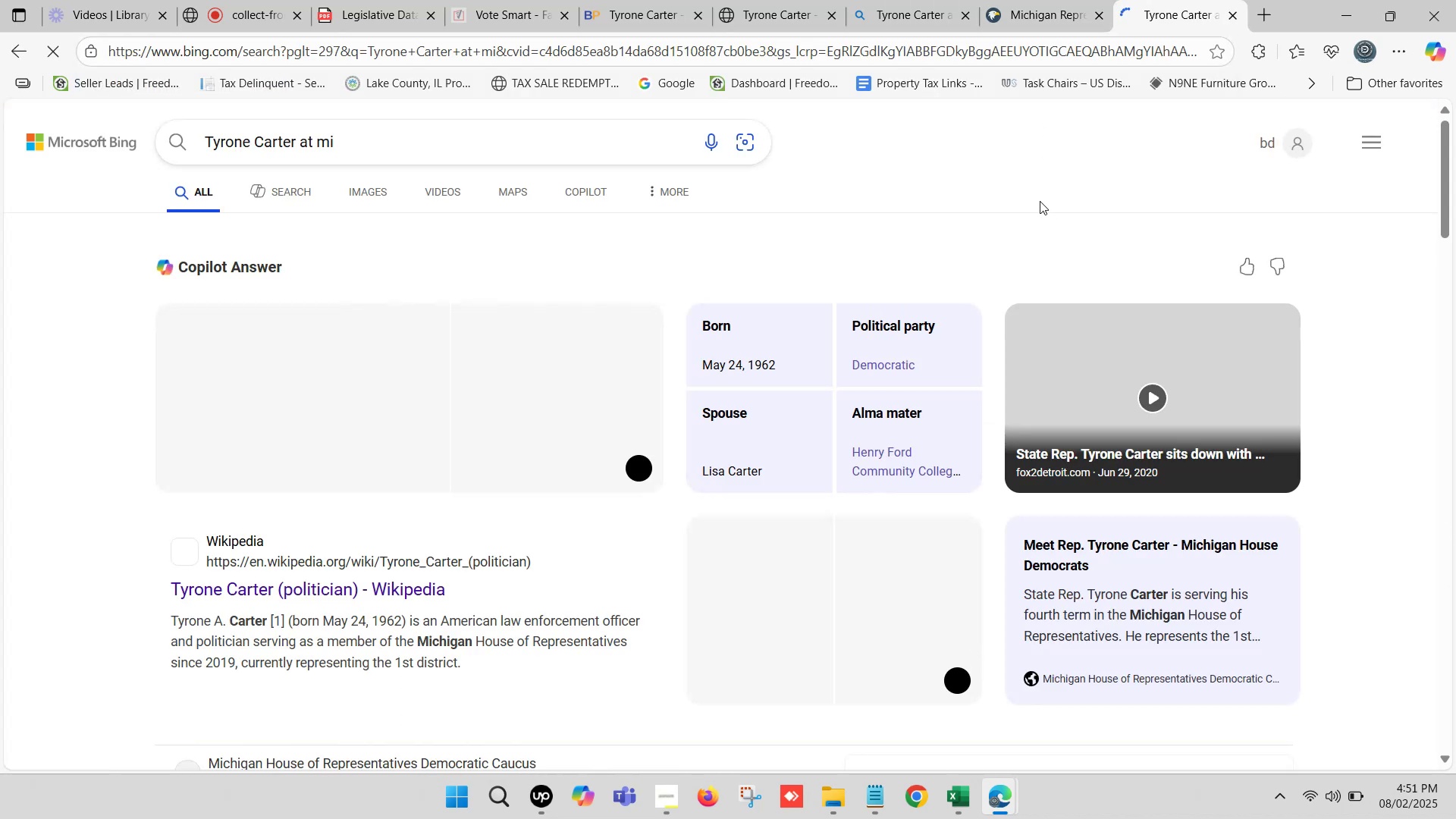 
scroll: coordinate [482, 421], scroll_direction: down, amount: 8.0
 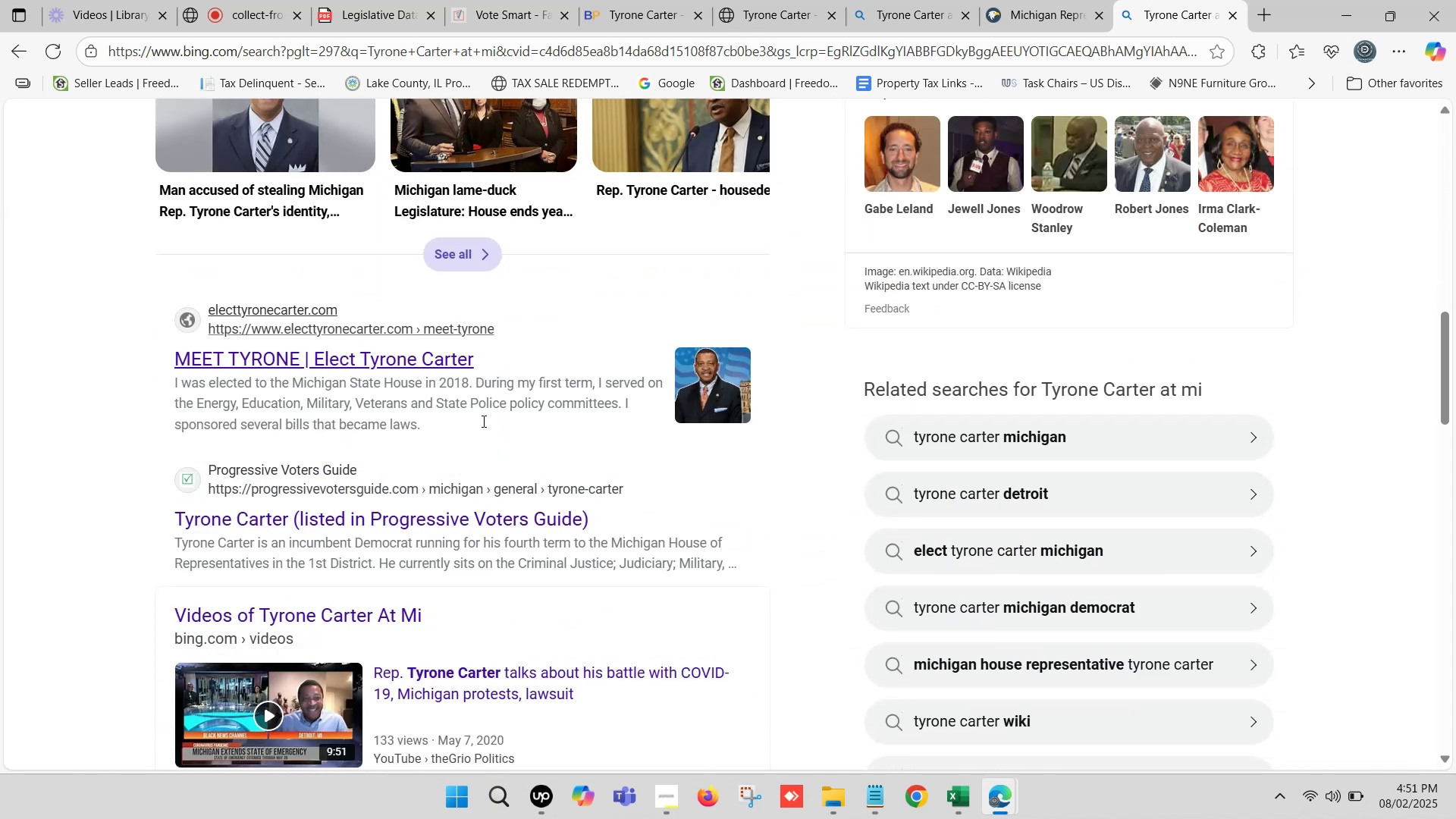 
scroll: coordinate [482, 421], scroll_direction: up, amount: 5.0
 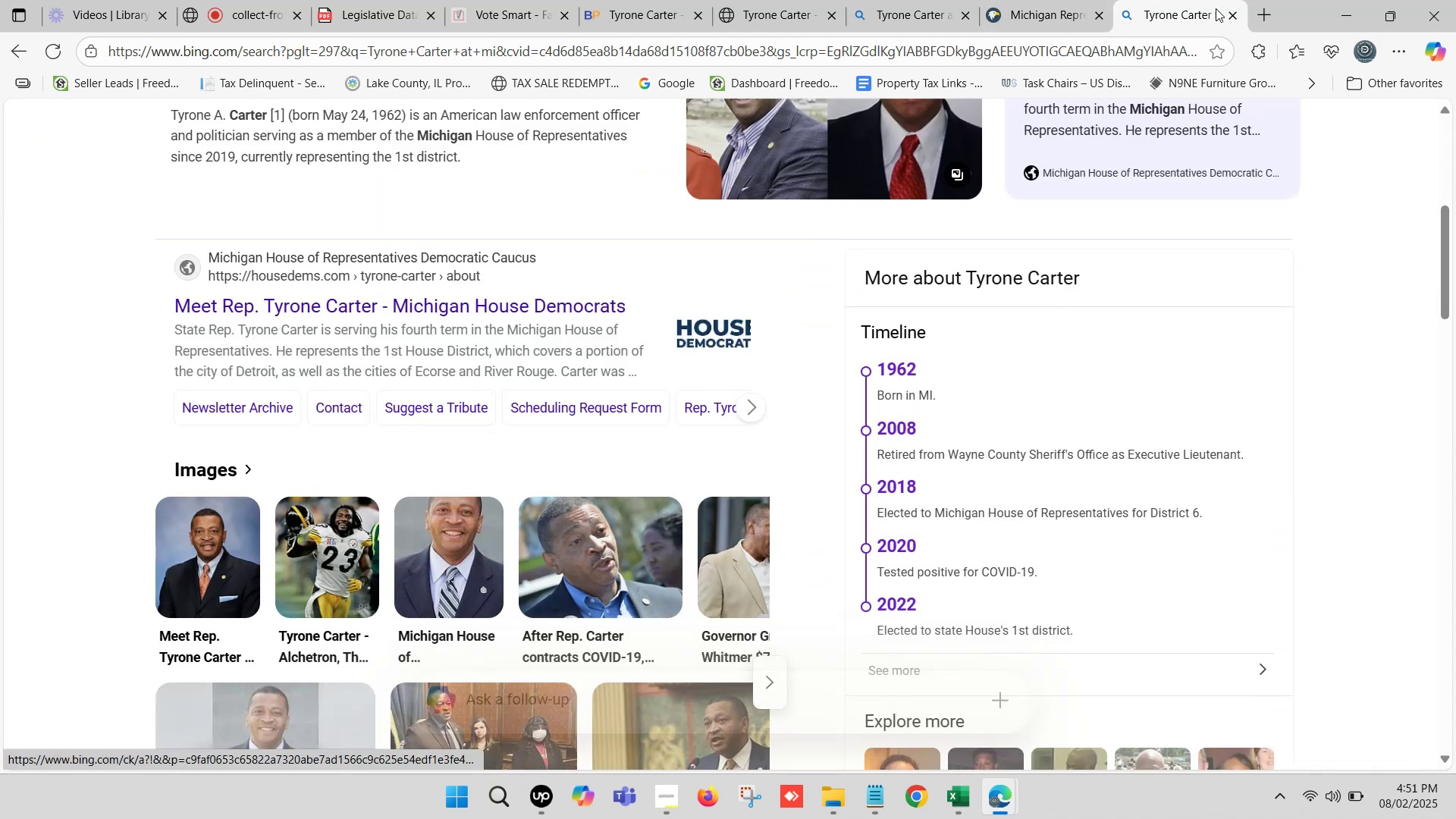 
left_click([1230, 15])
 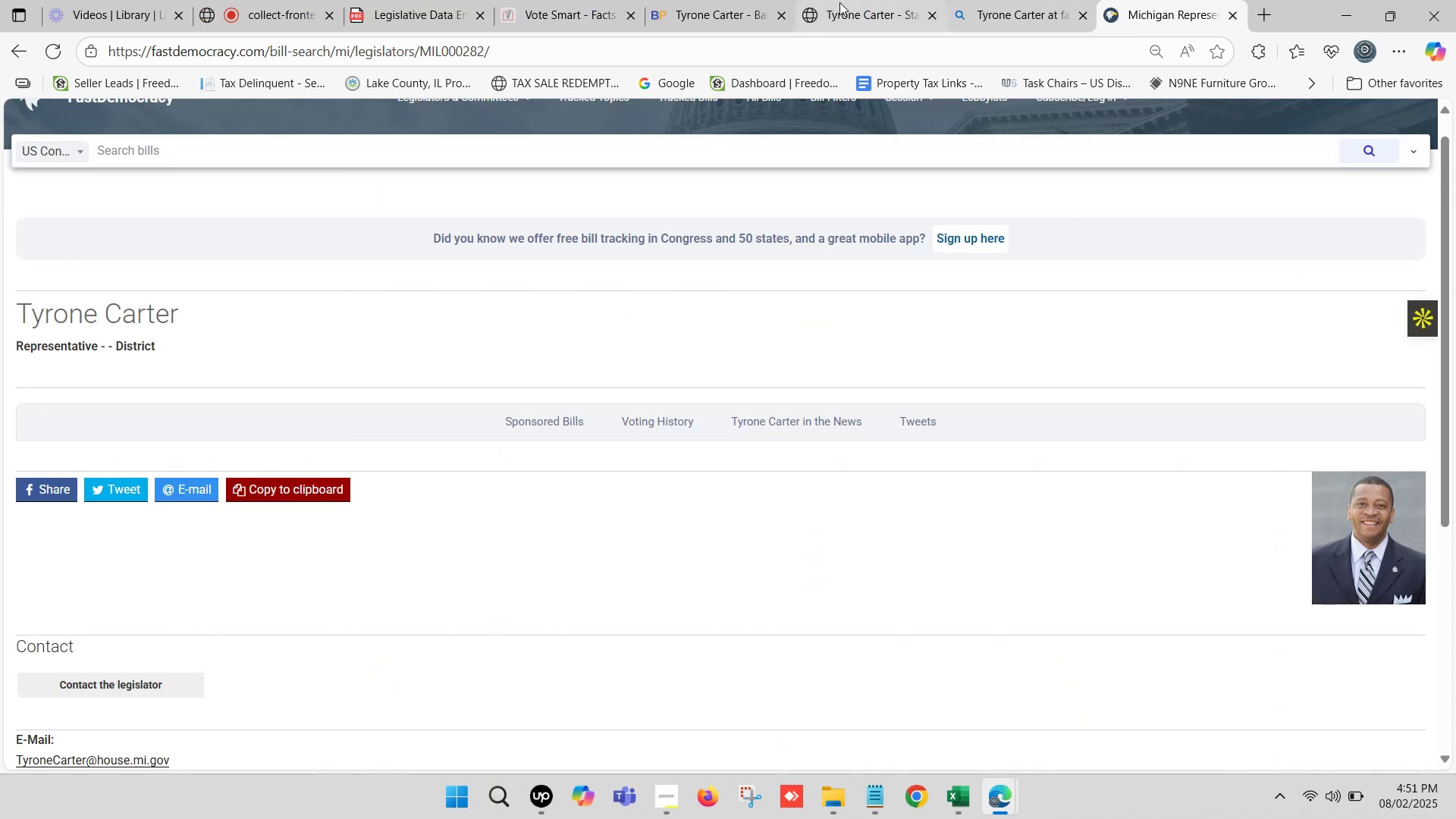 
left_click([854, 0])
 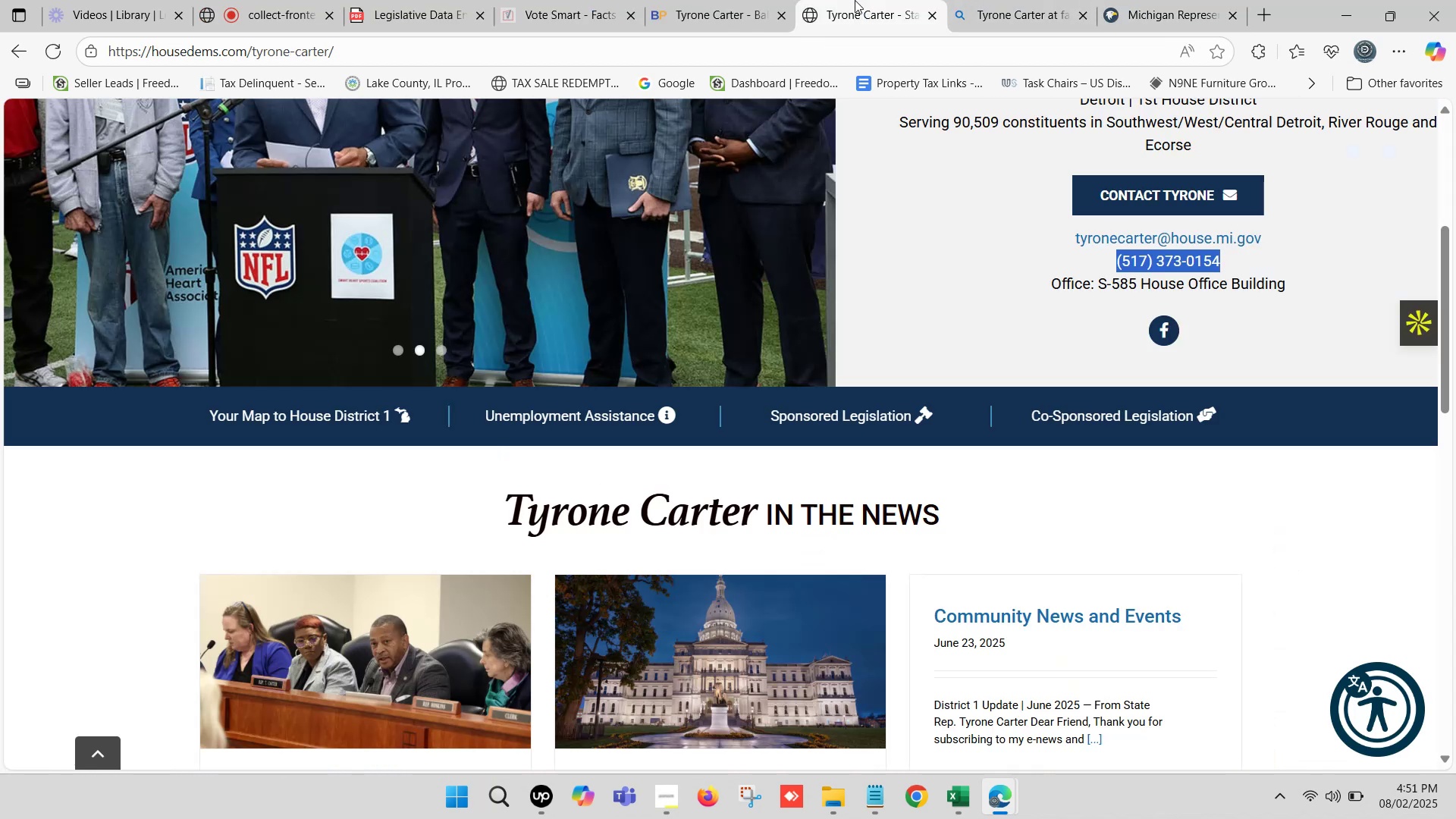 
left_click([855, 0])
 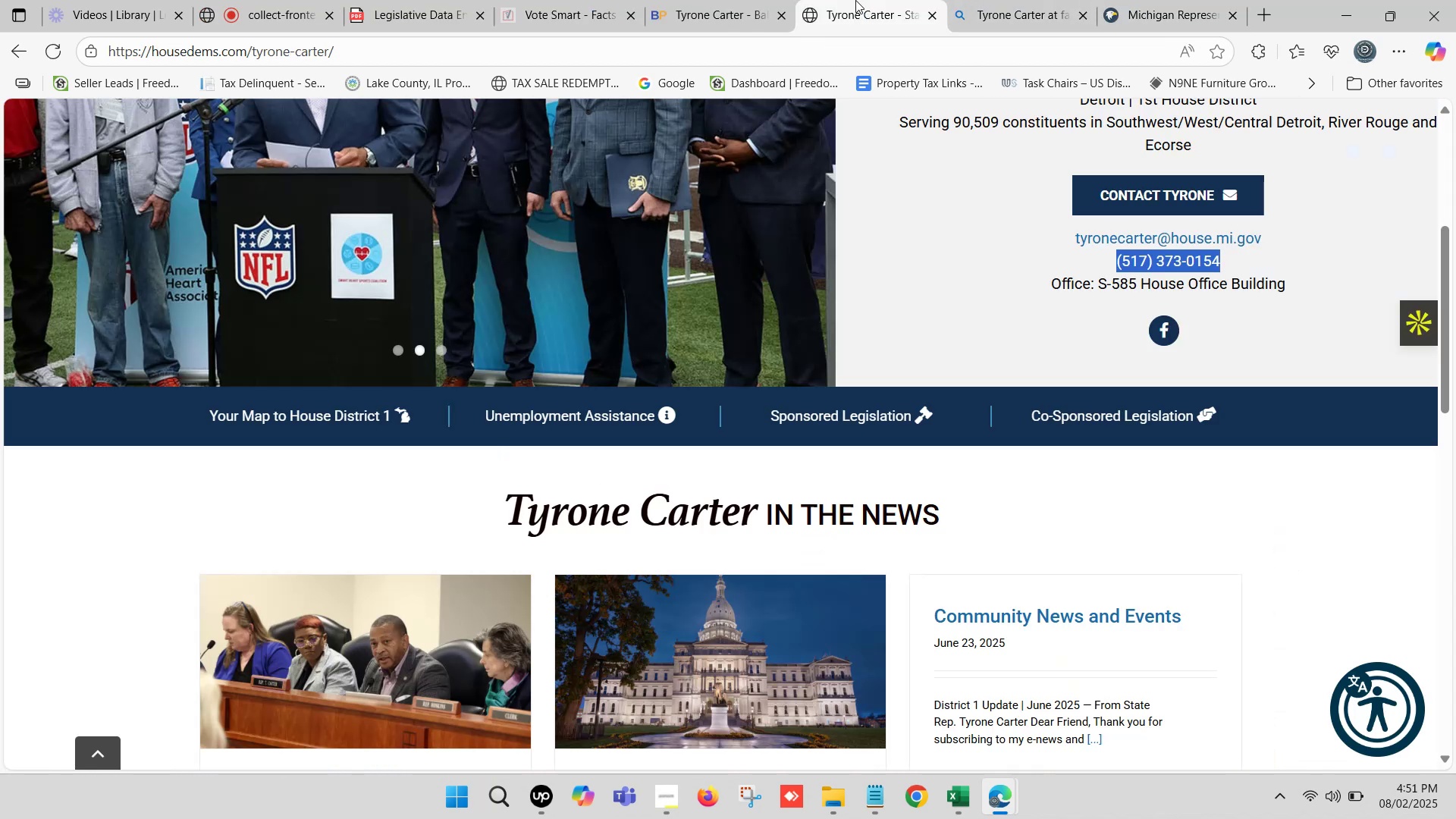 
scroll: coordinate [605, 444], scroll_direction: down, amount: 3.0
 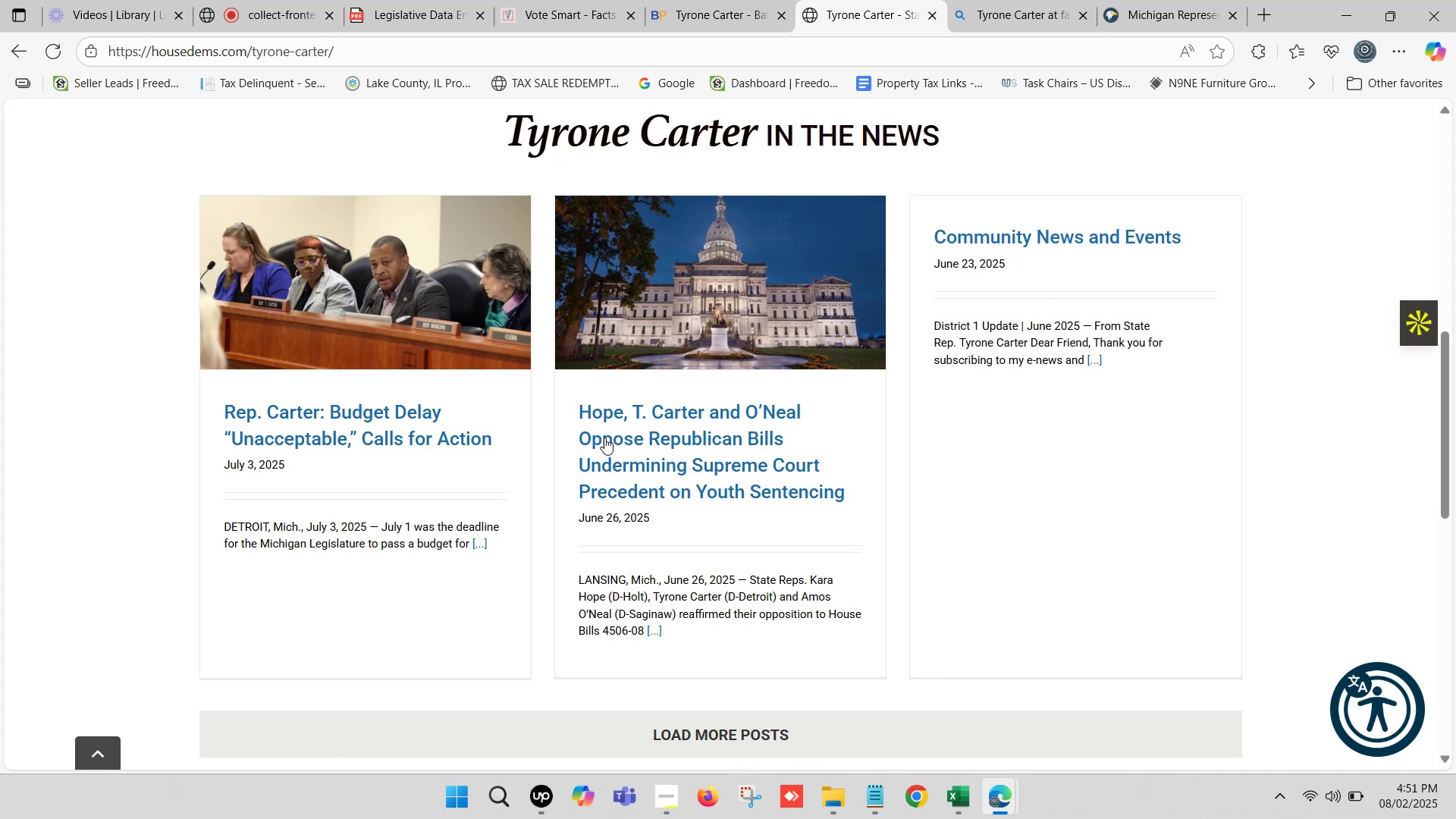 
scroll: coordinate [651, 404], scroll_direction: up, amount: 5.0
 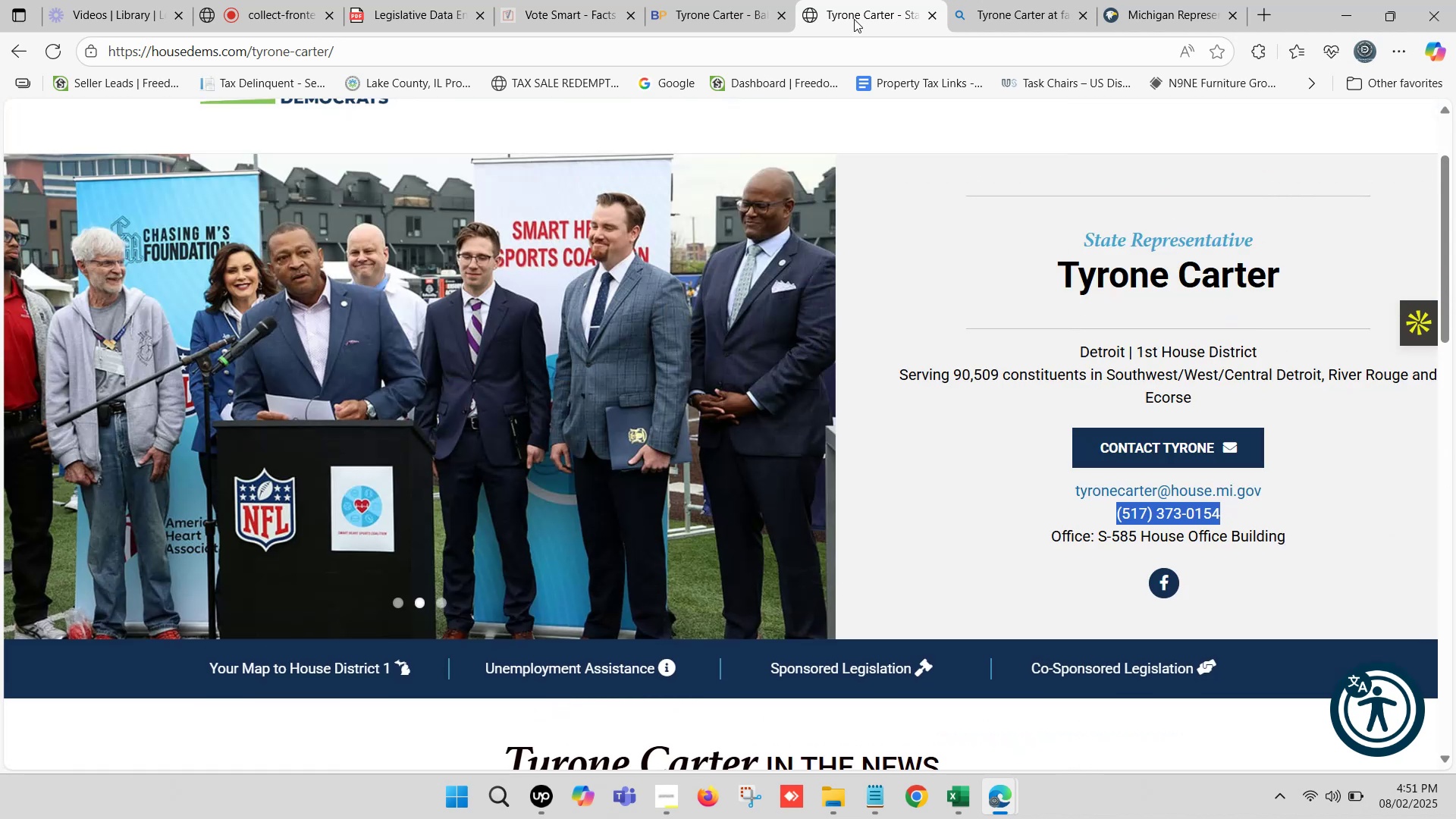 
left_click([880, 0])
 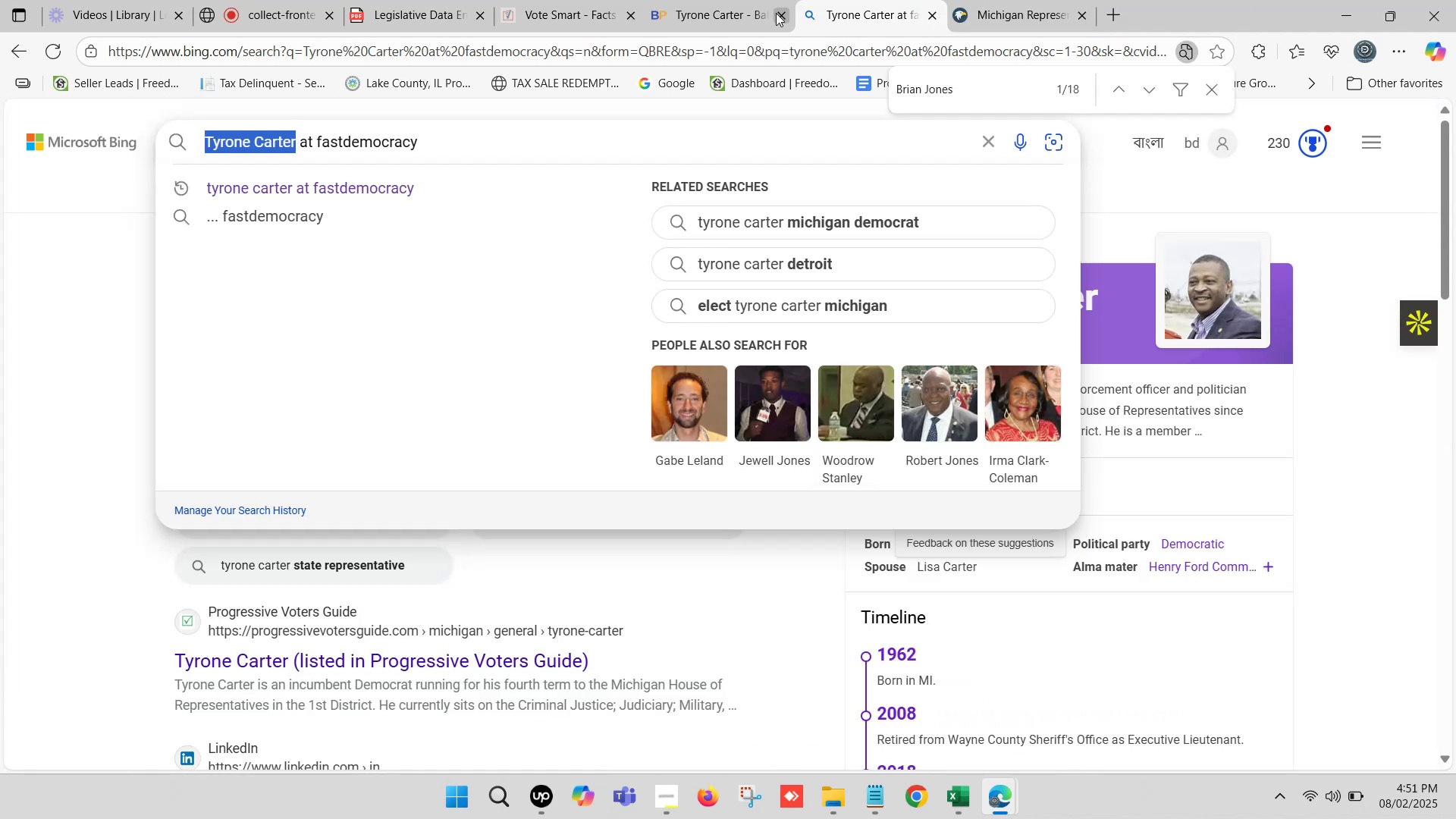 
left_click([726, 0])
 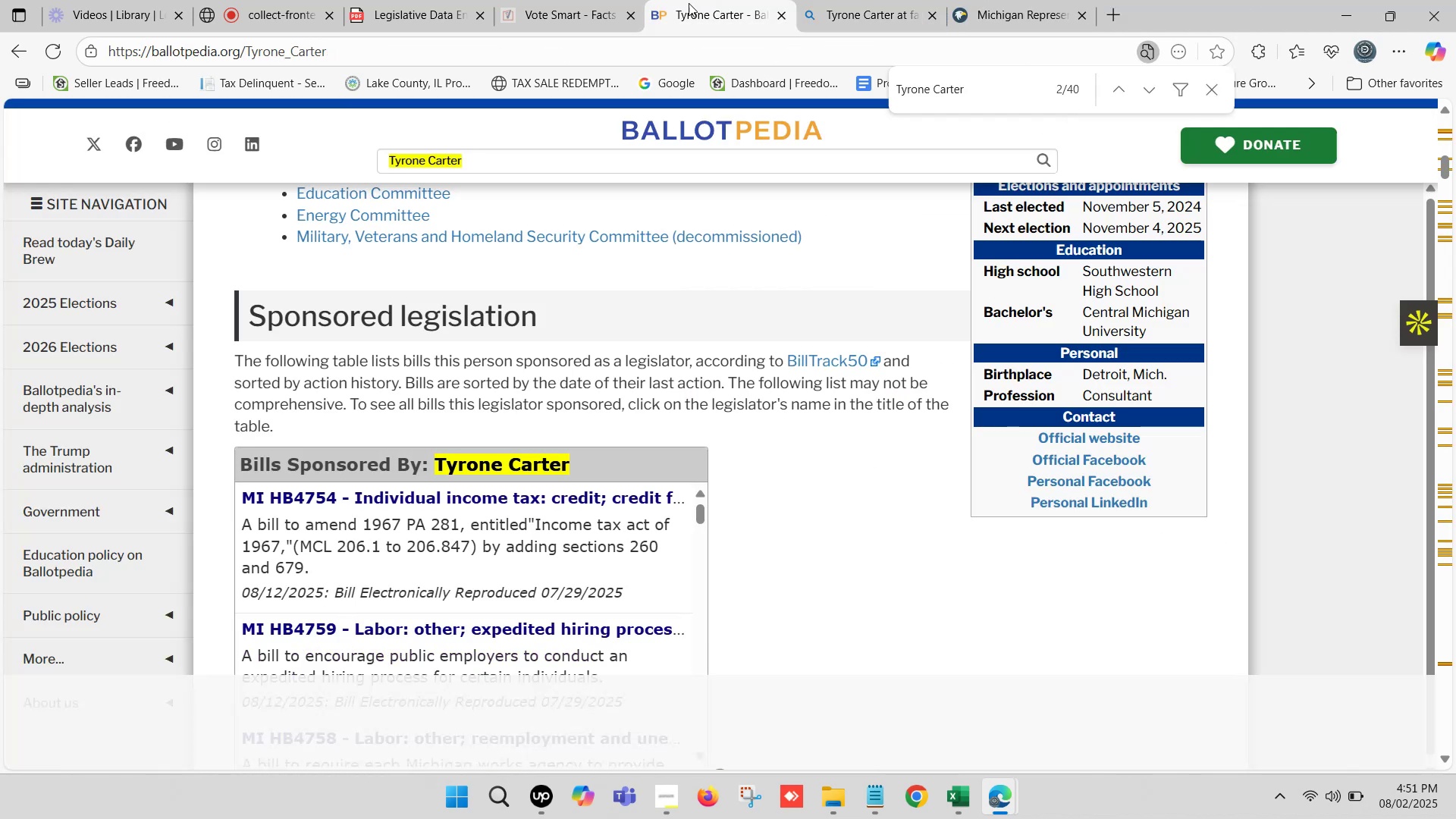 
left_click([583, 0])
 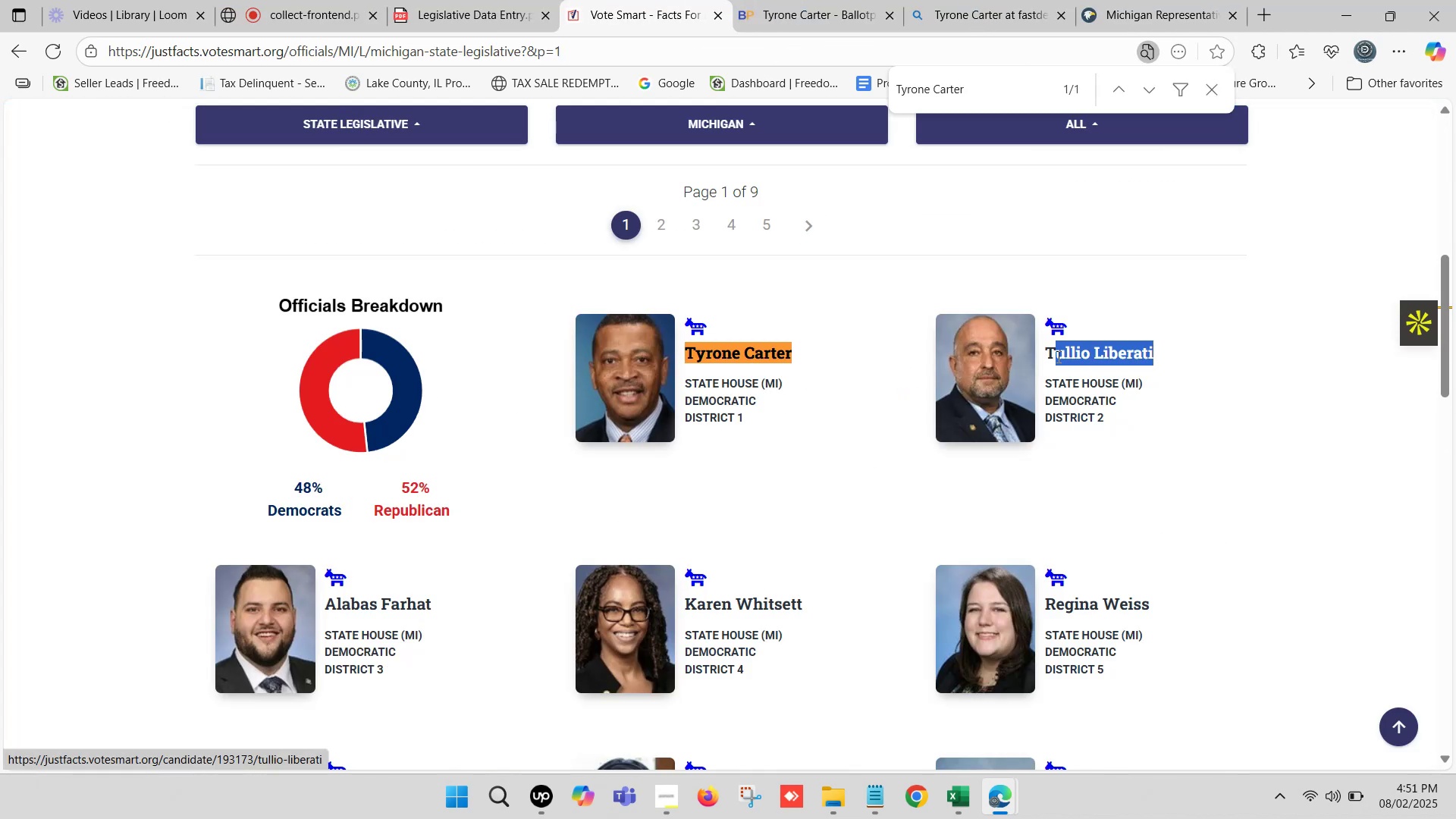 
key(Control+C)
 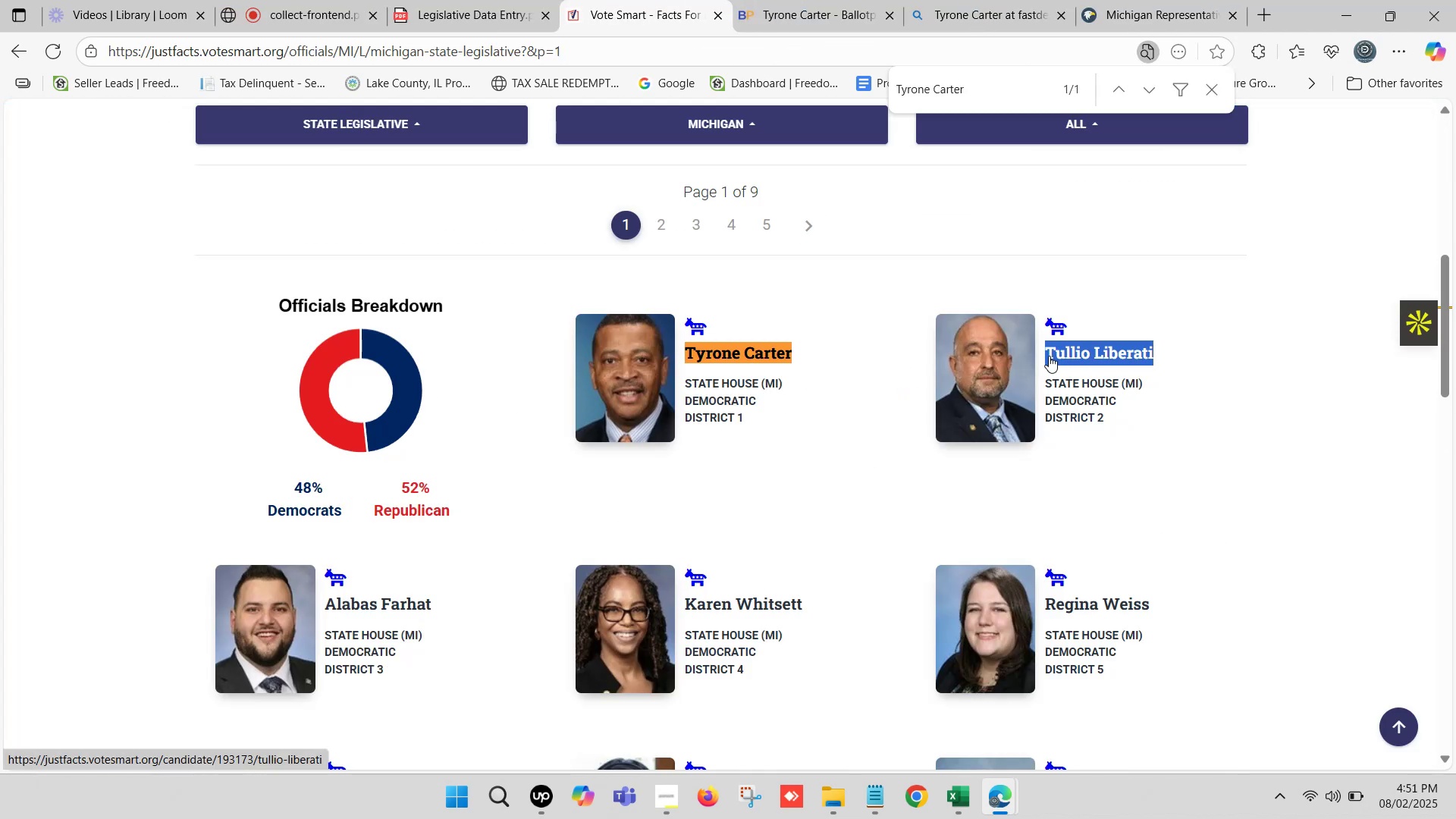 
key(Control+F)
 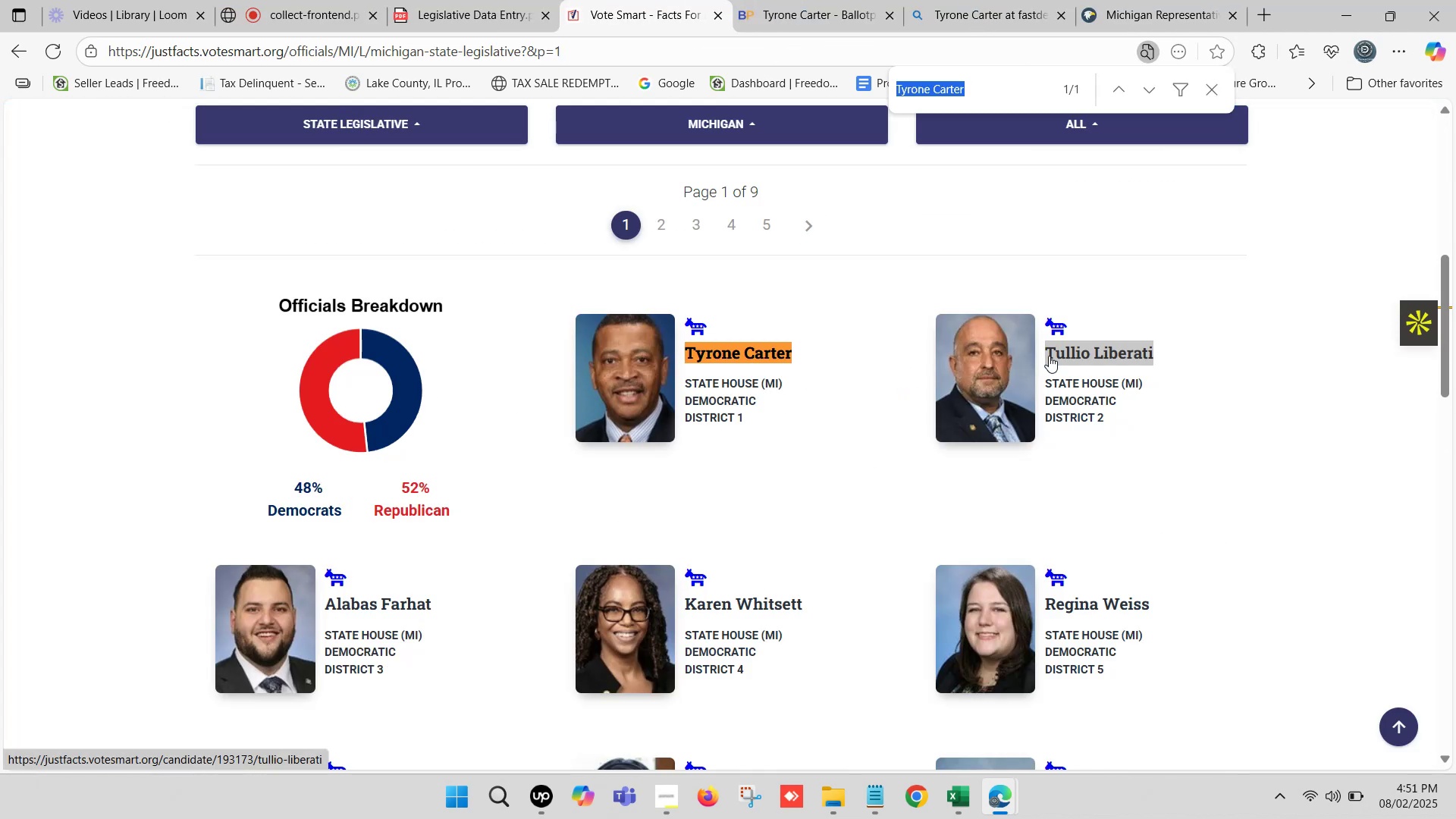 
key(Control+V)
 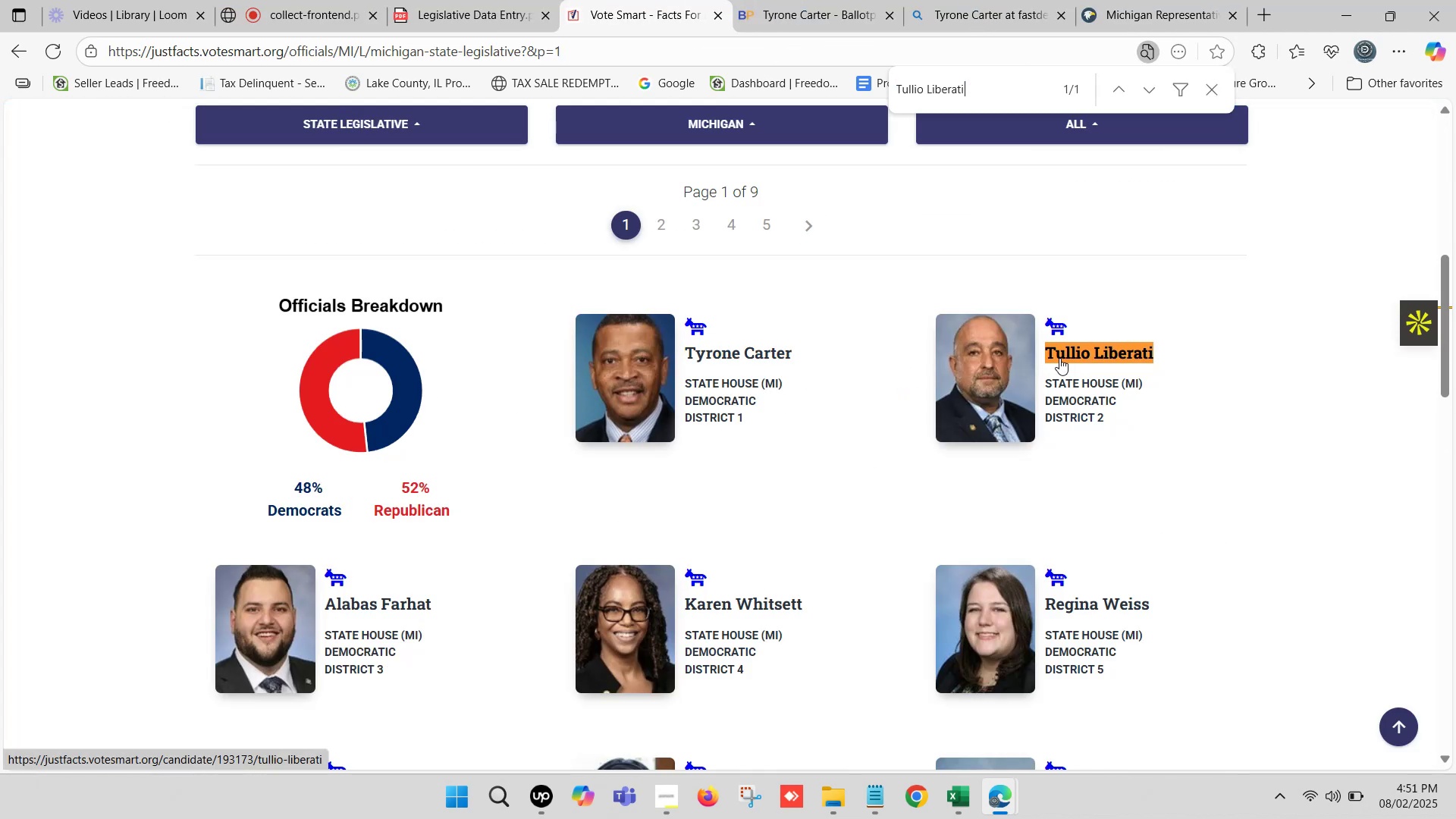 
hold_key(key=ControlLeft, duration=0.41)
left_click([1085, 359])
 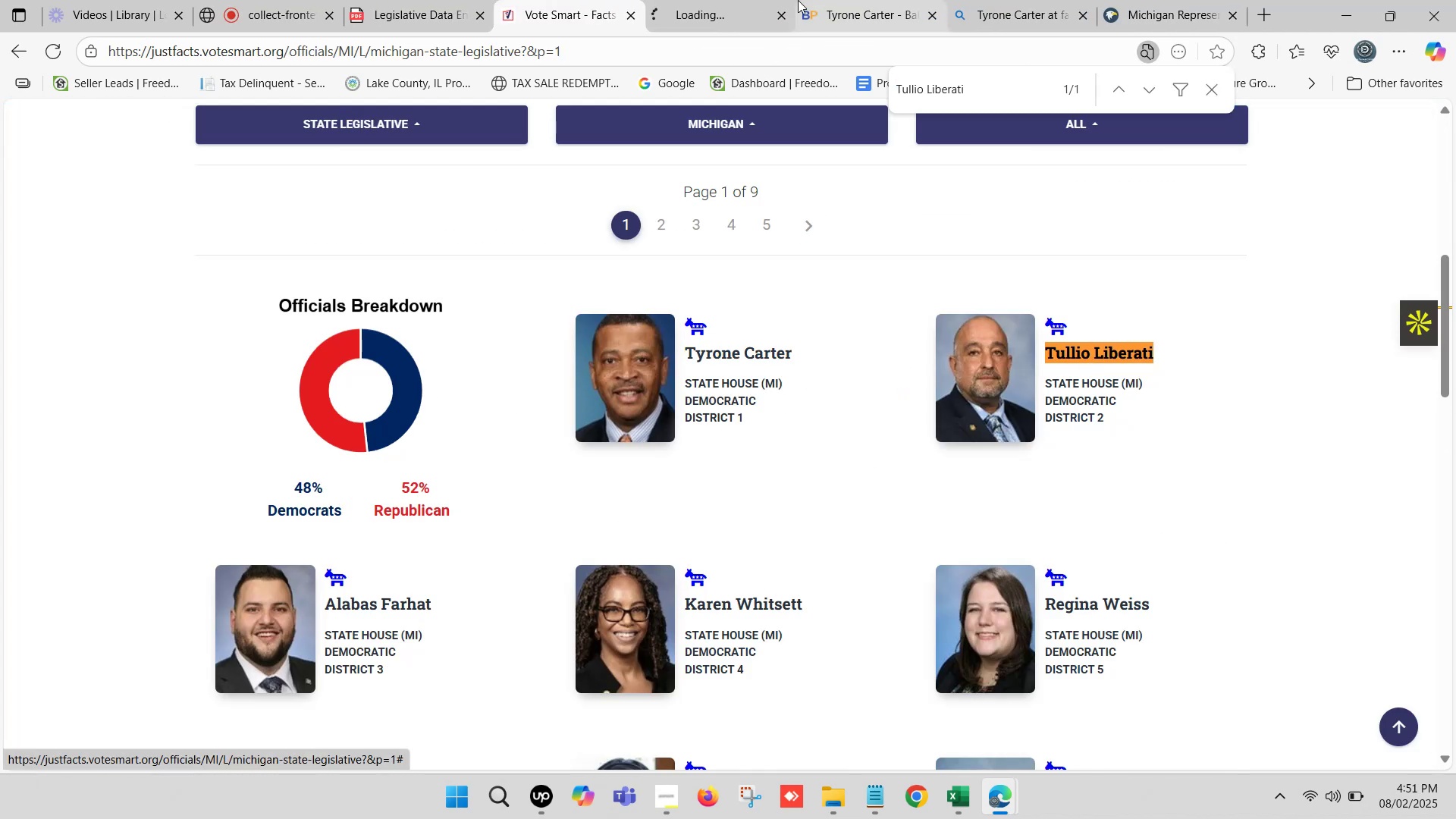 
left_click([861, 0])
 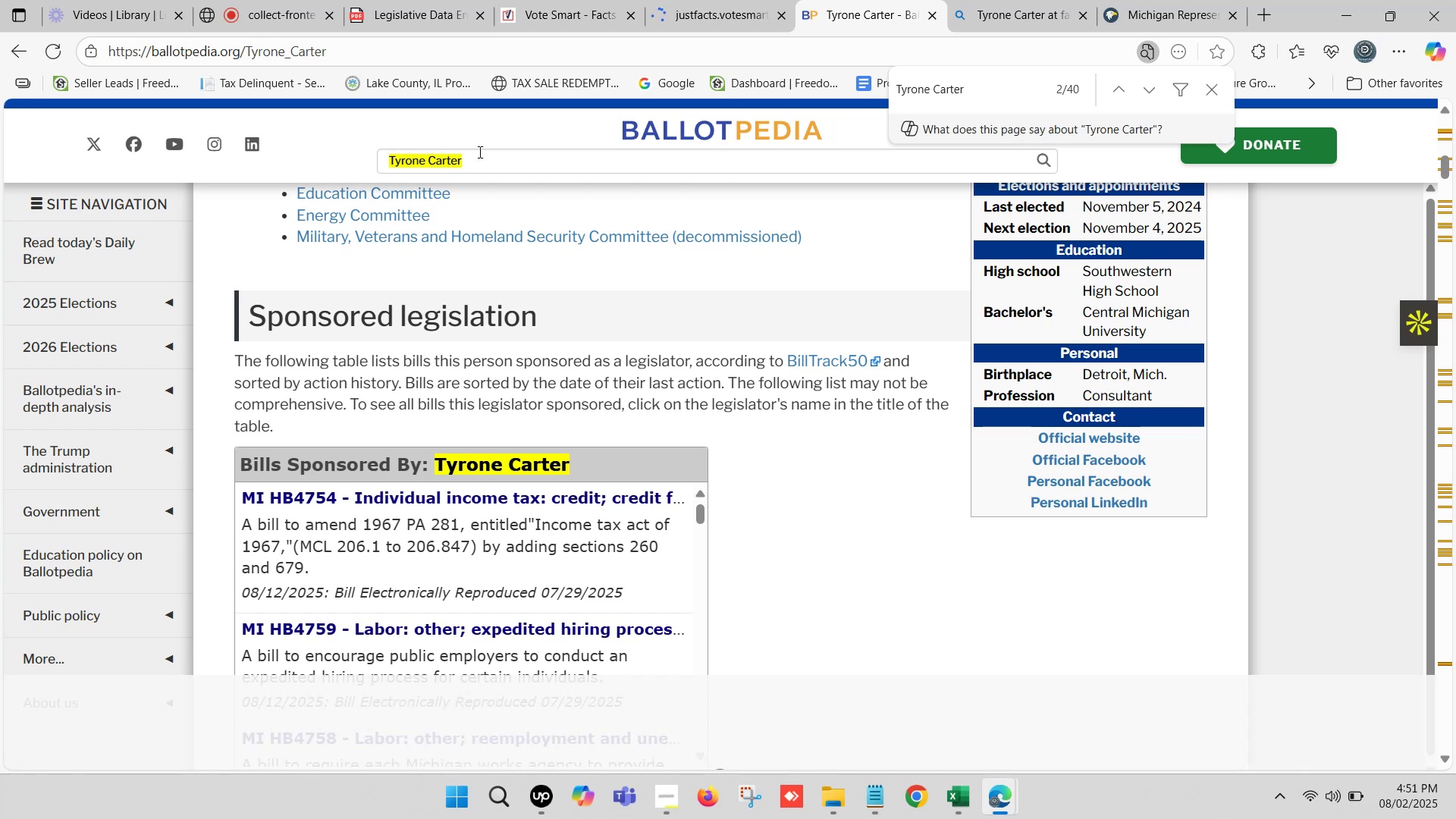 
key(Control+V)
 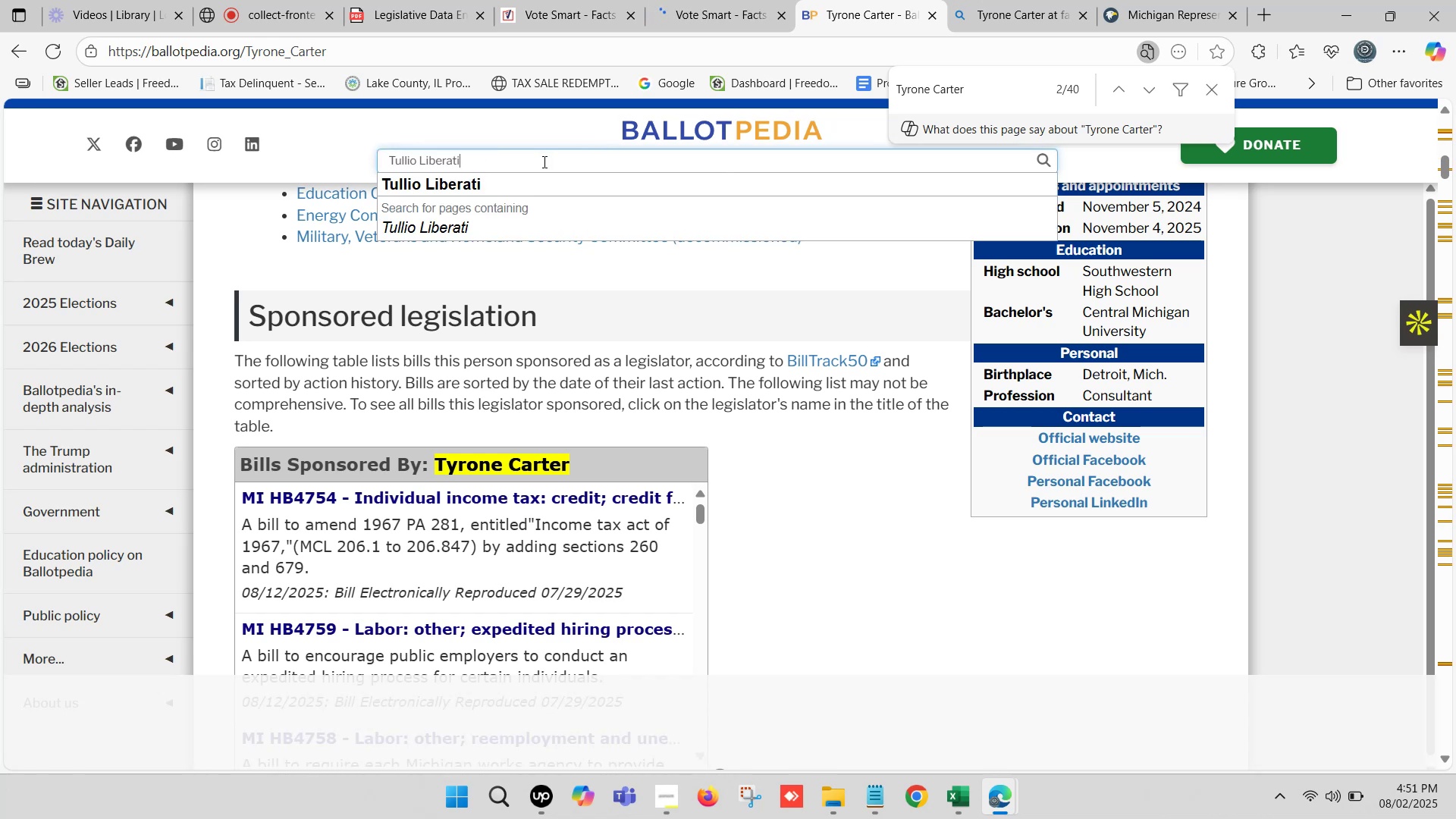 
left_click([500, 181])
 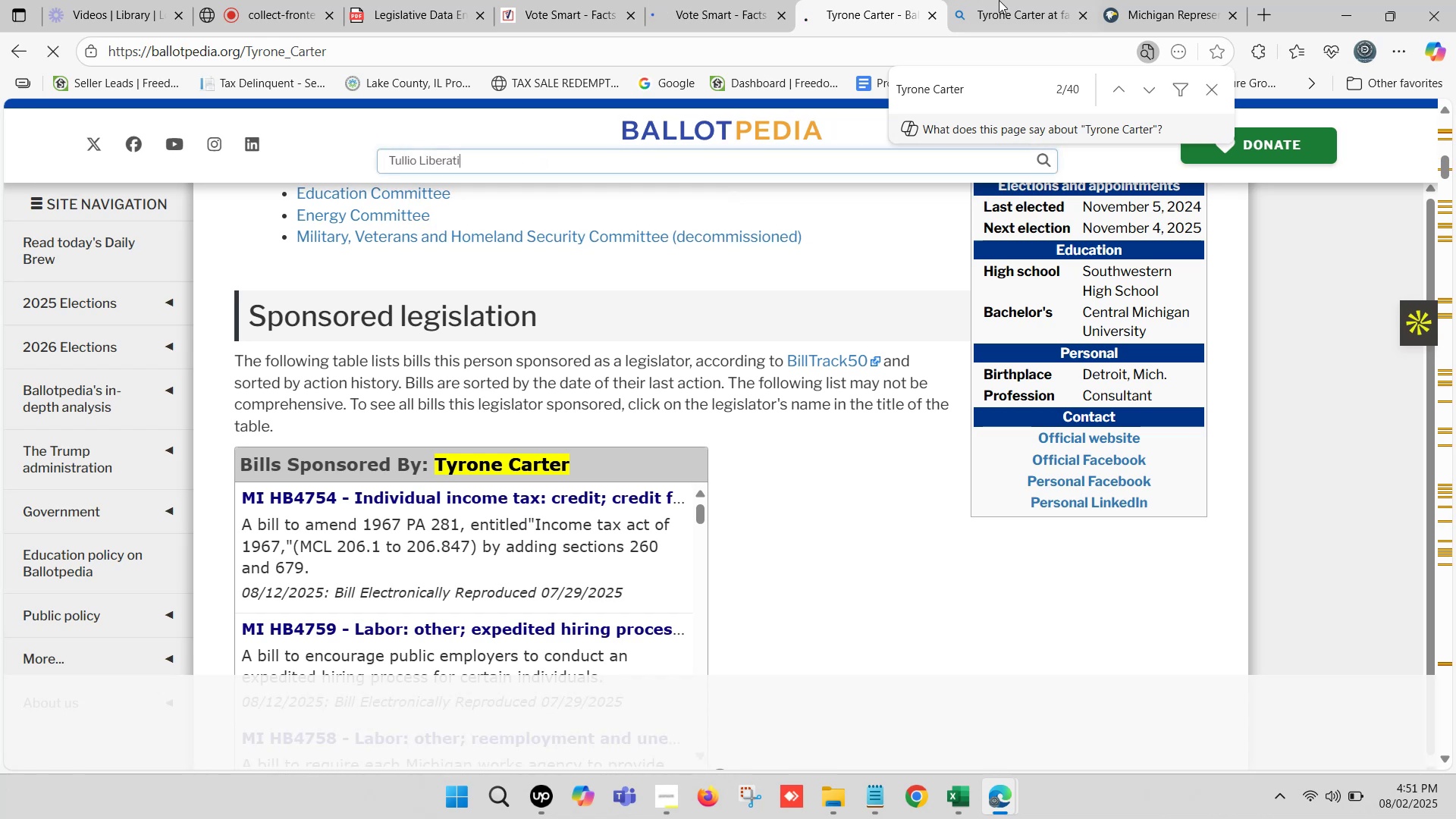 
left_click([1034, 0])
 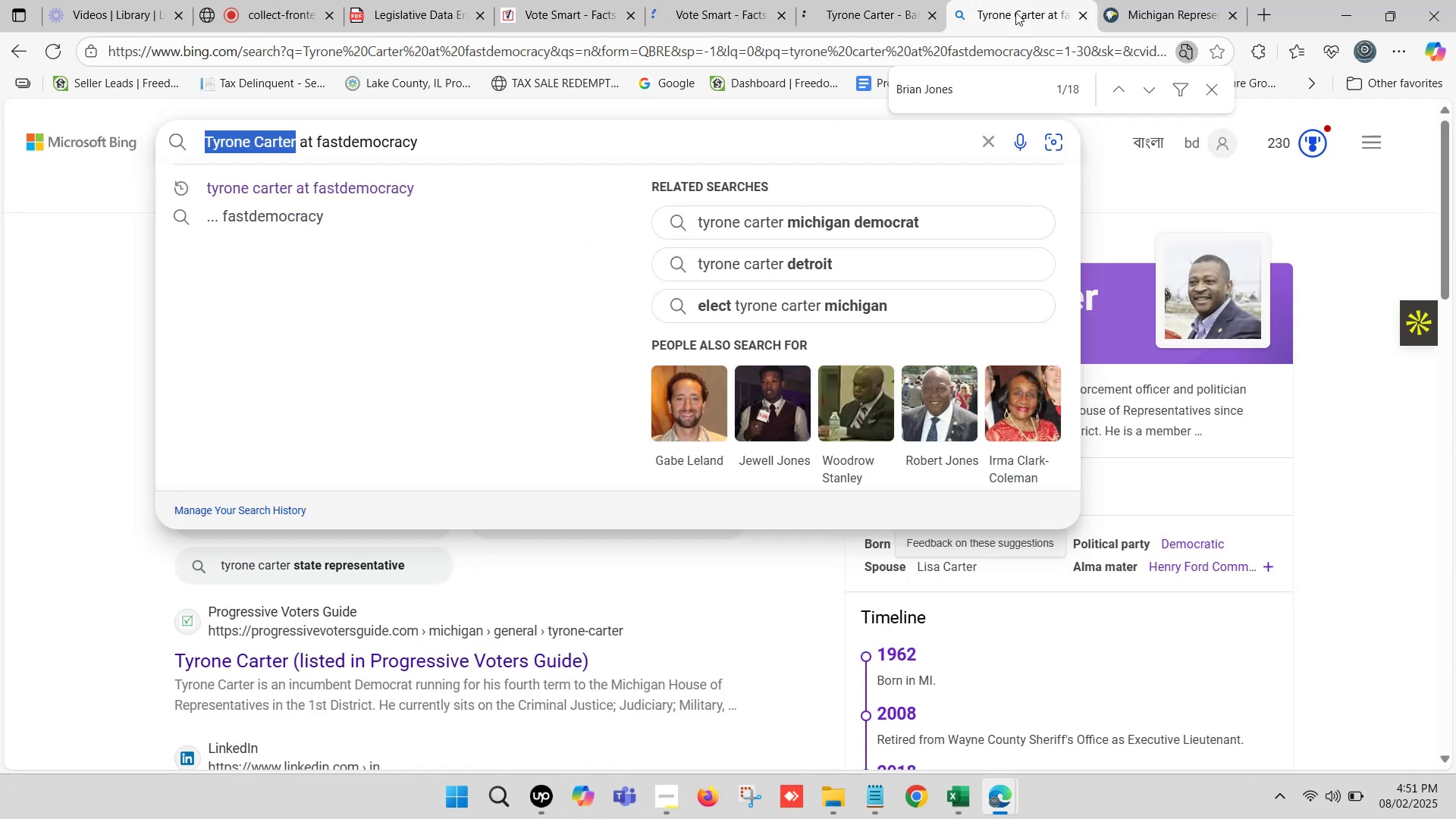 
scroll: coordinate [403, 173], scroll_direction: up, amount: 8.0
 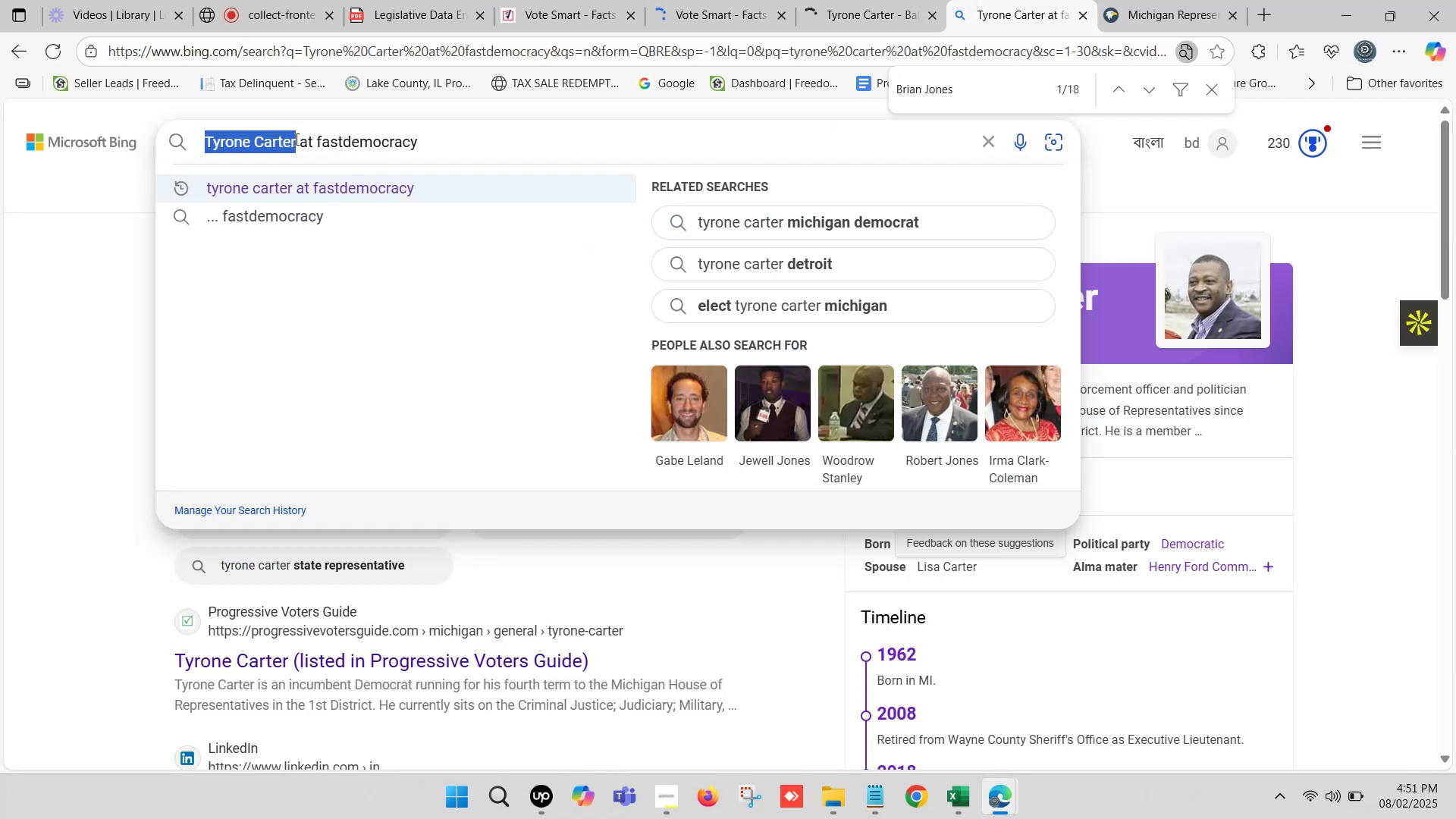 
left_click([290, 136])
 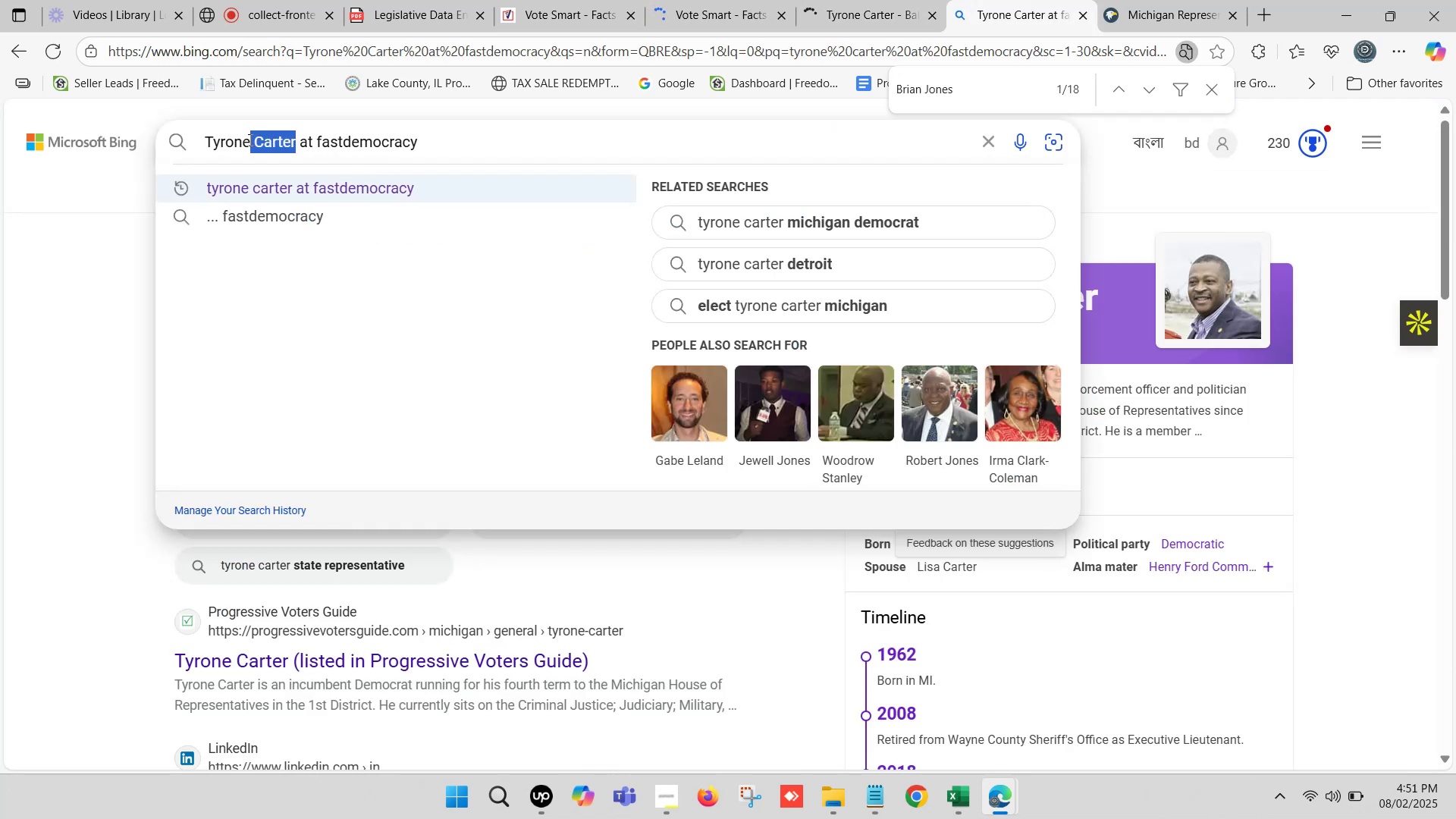 
key(Control+ControlLeft)
 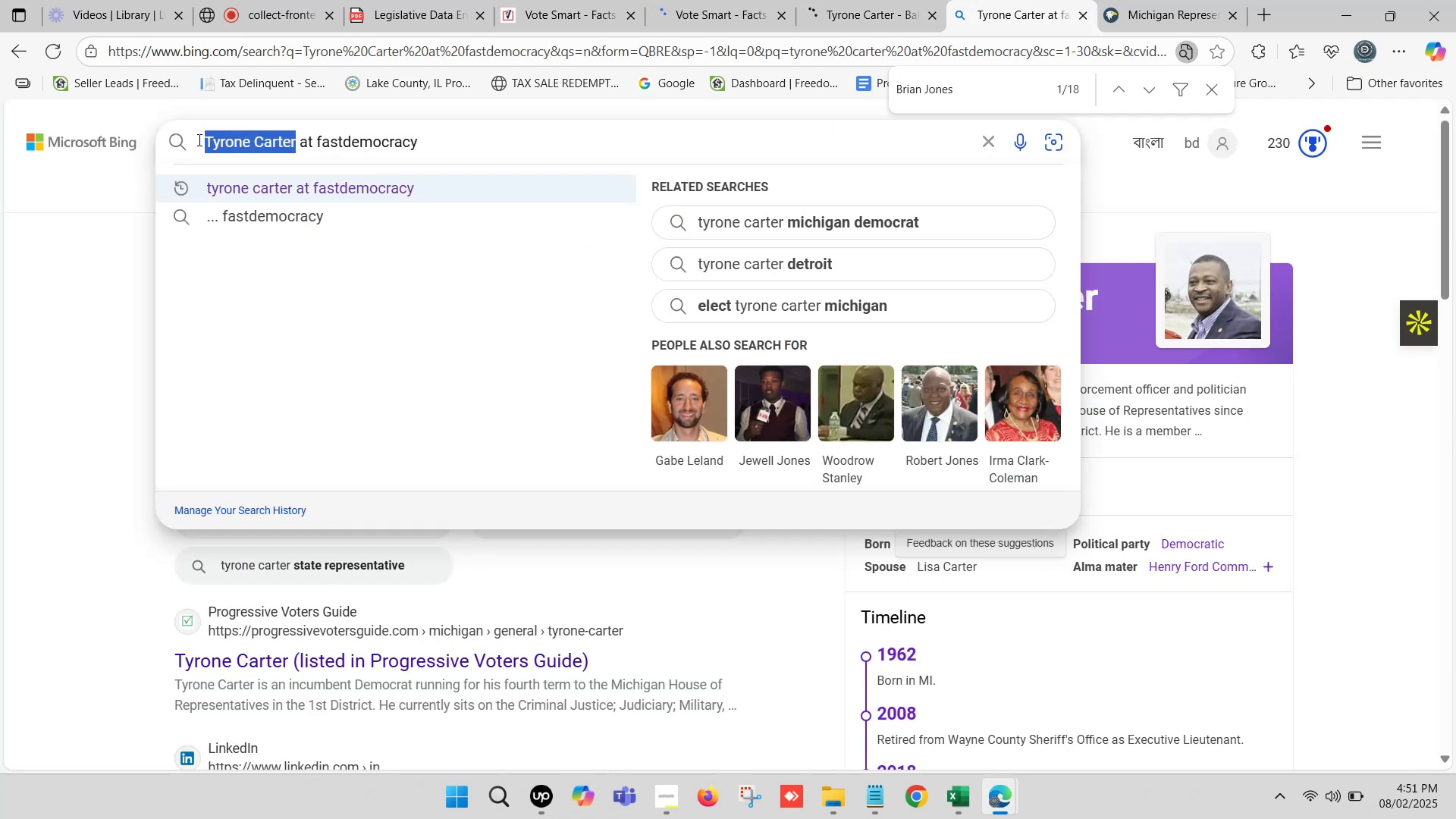 
key(Control+V)
 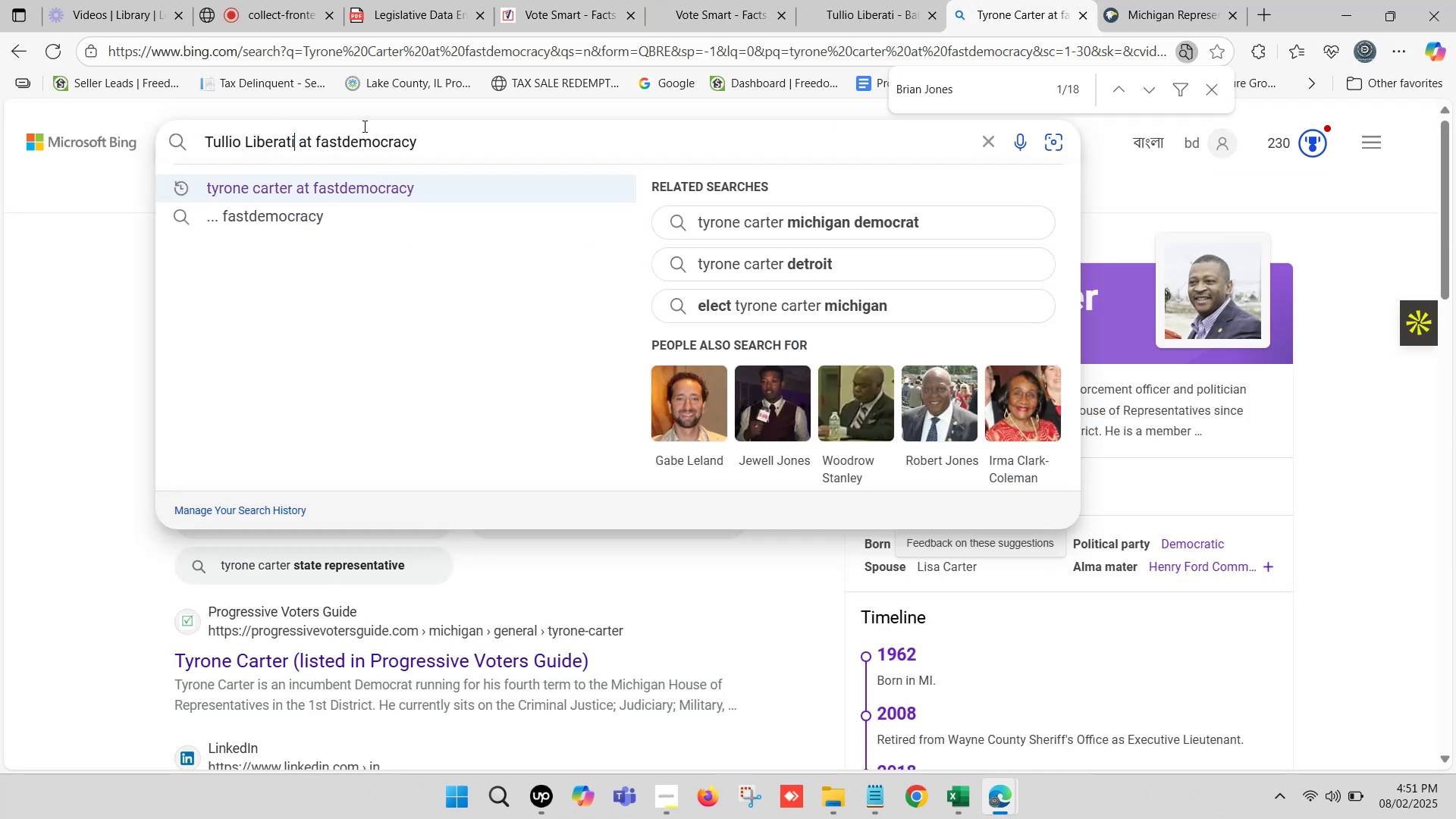 
key(Control+Enter)
 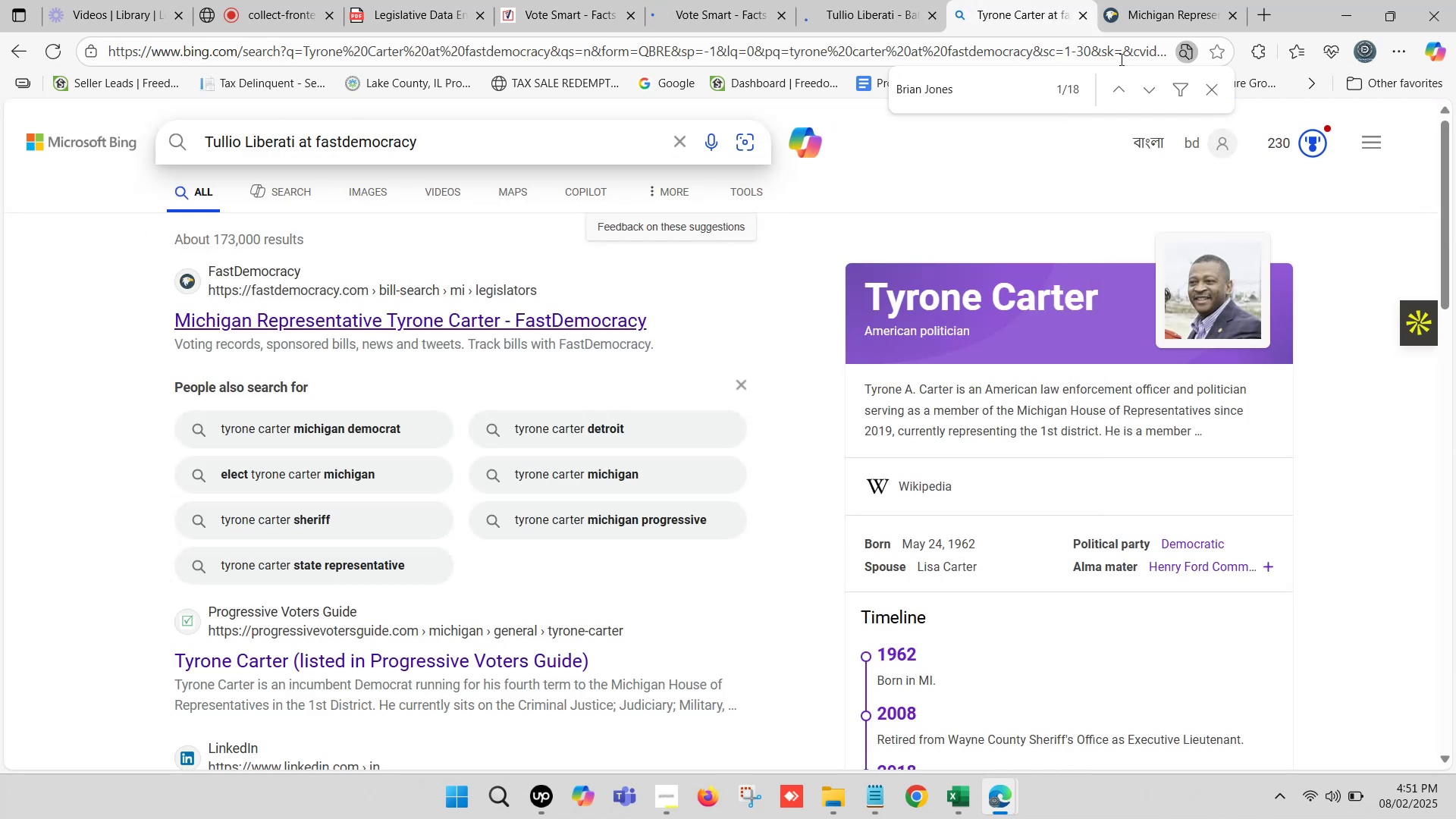 
left_click([1162, 2])
 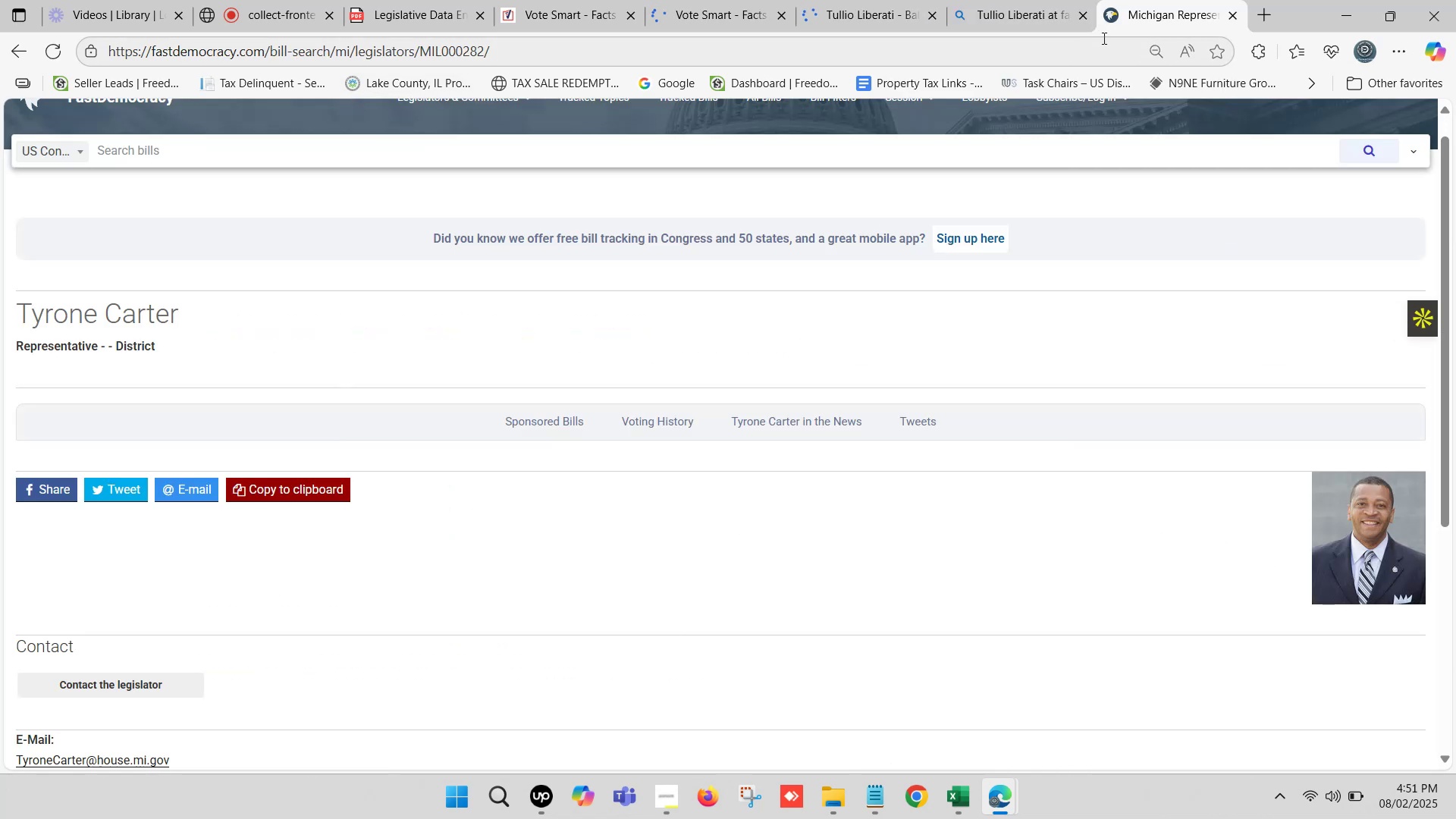 
left_click([1238, 10])
 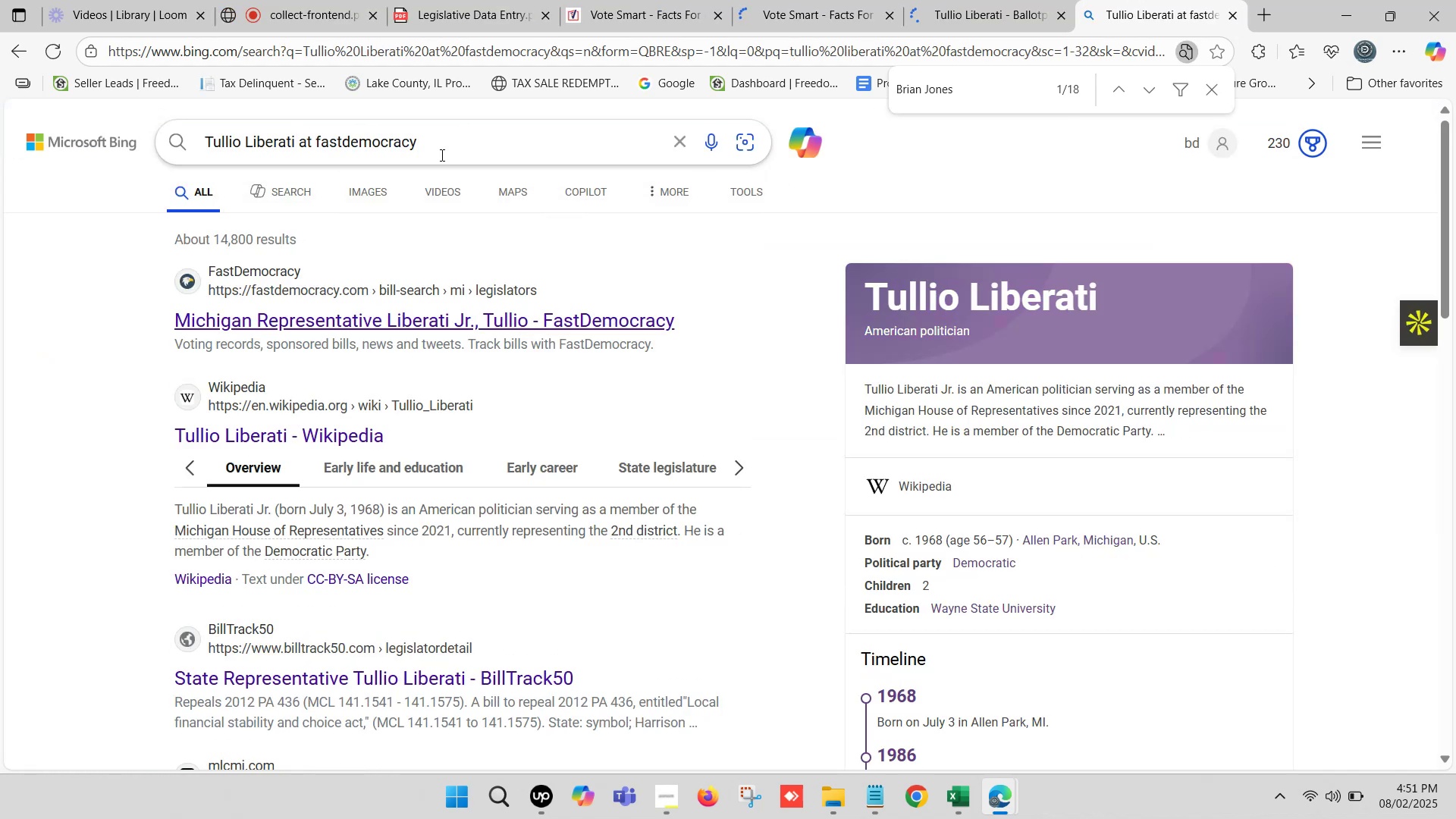 
double_click([981, 0])
 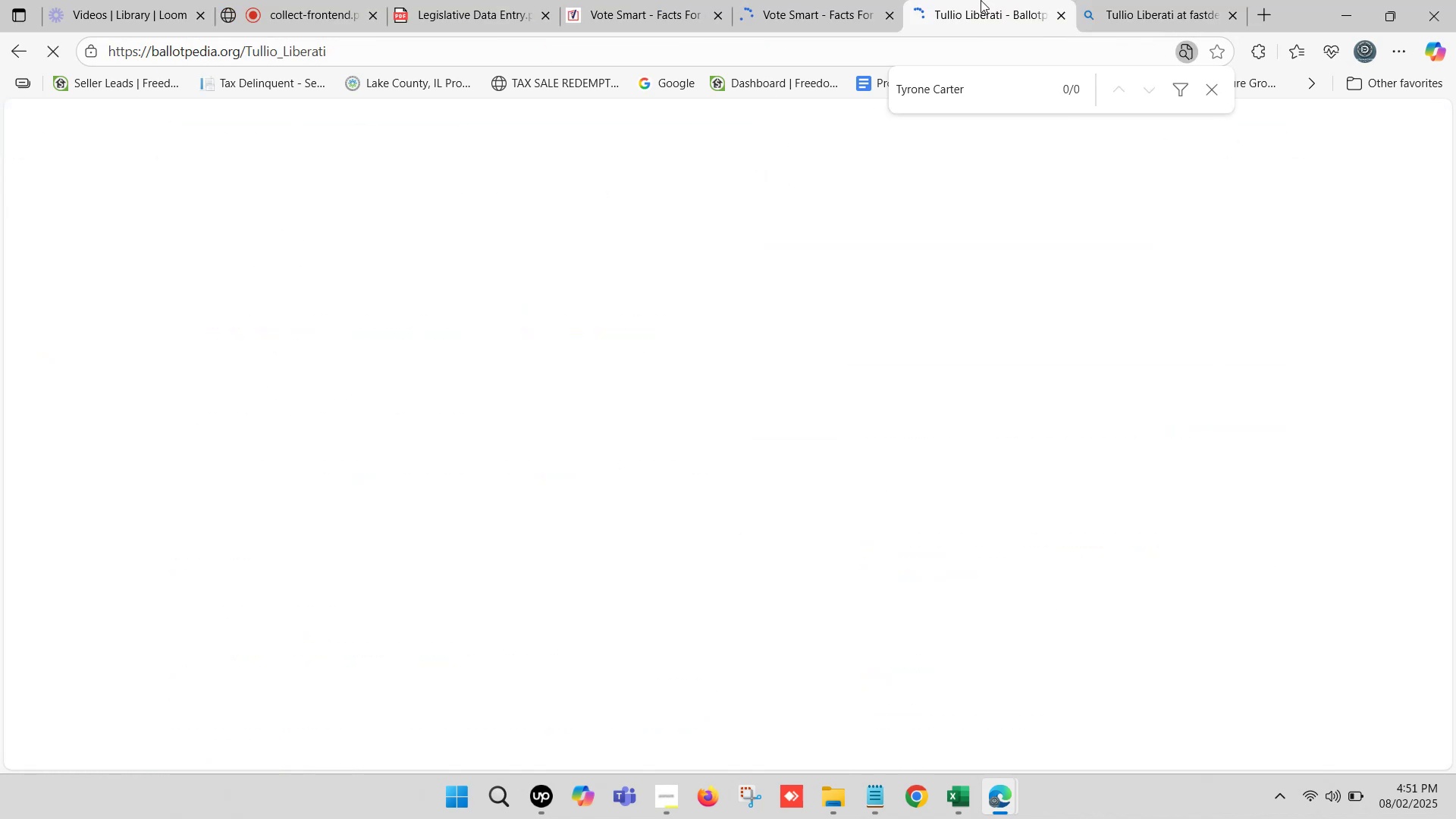 
triple_click([981, 0])
 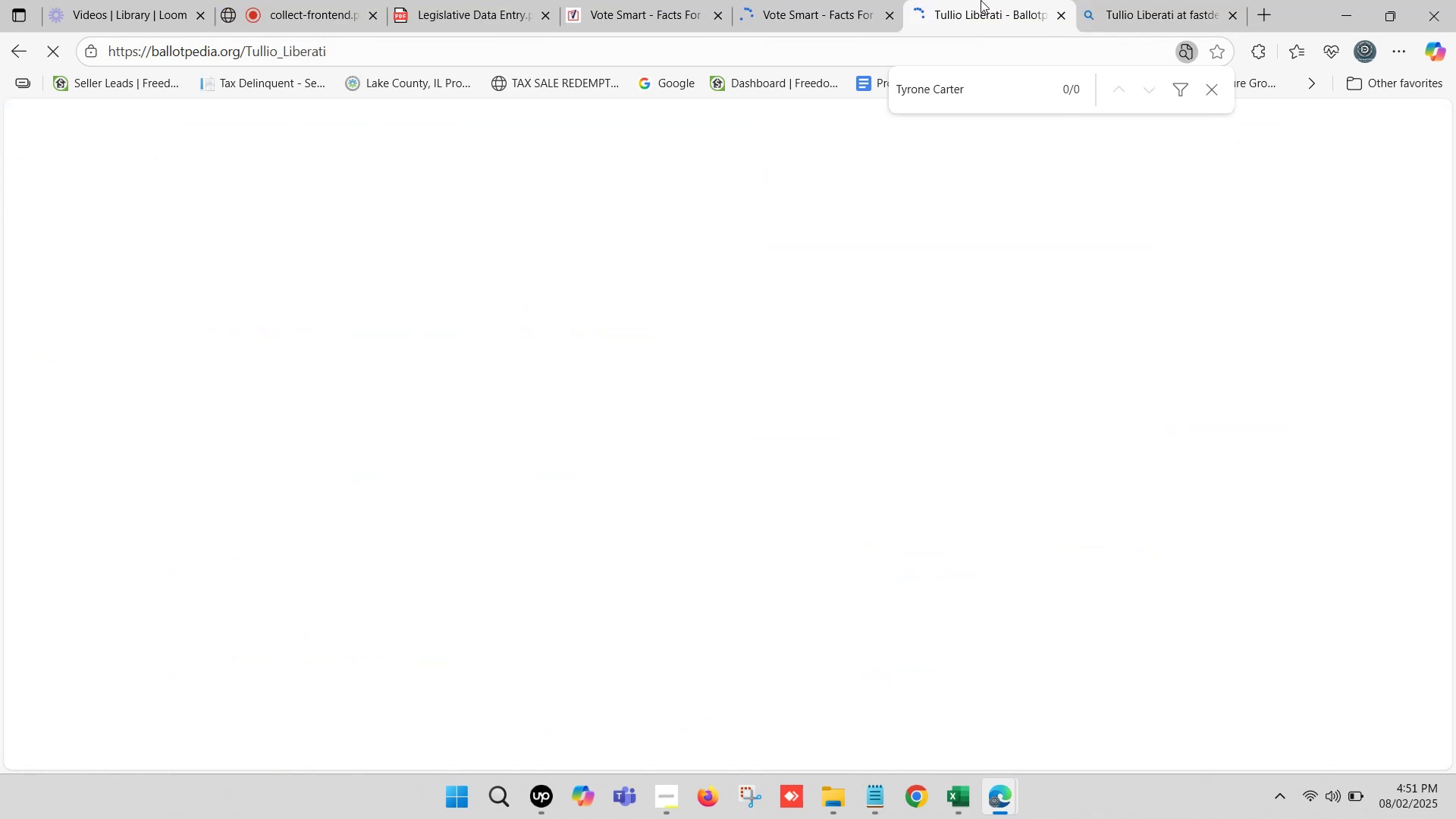 
triple_click([981, 0])
 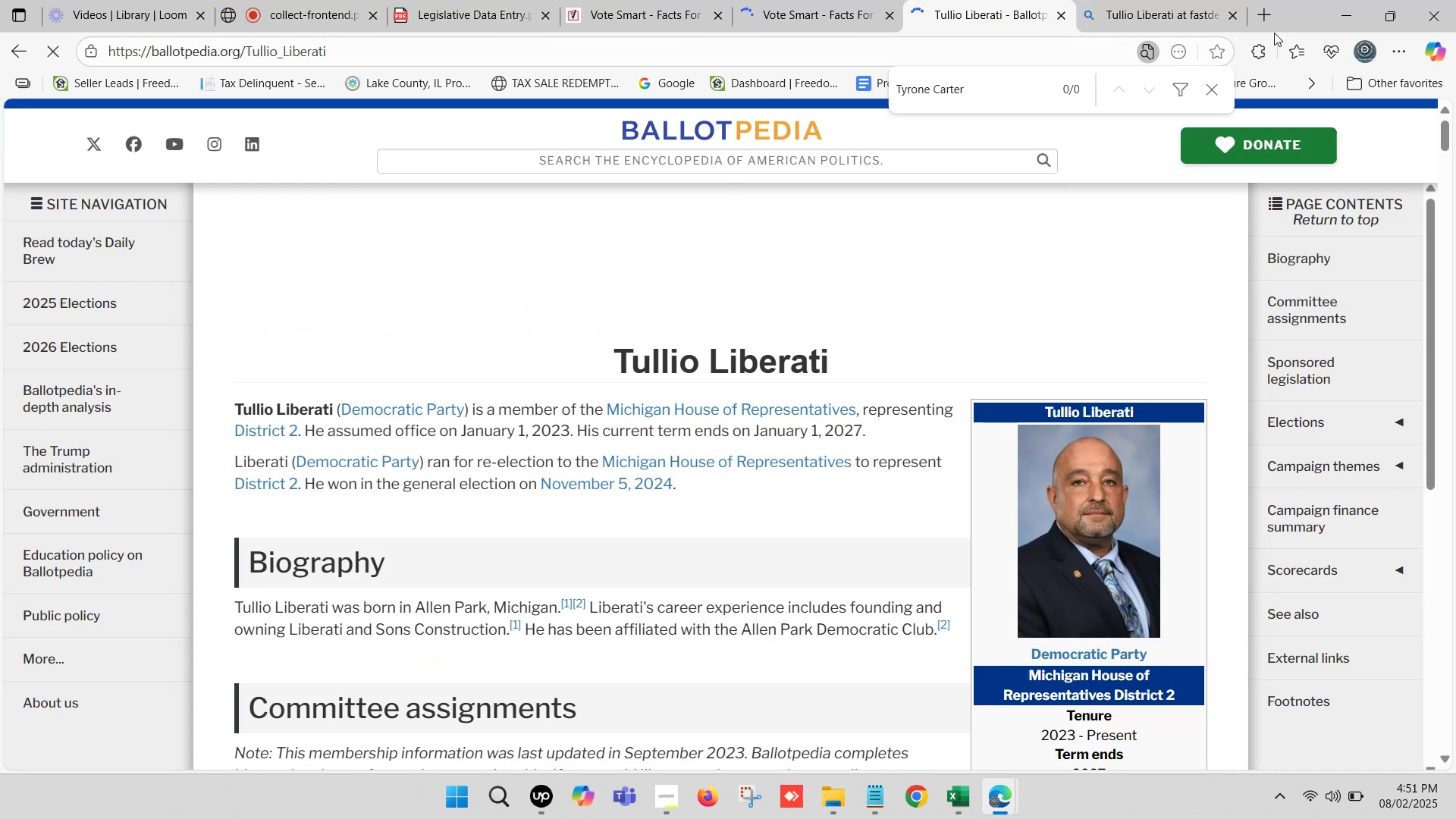 
left_click([890, 0])
 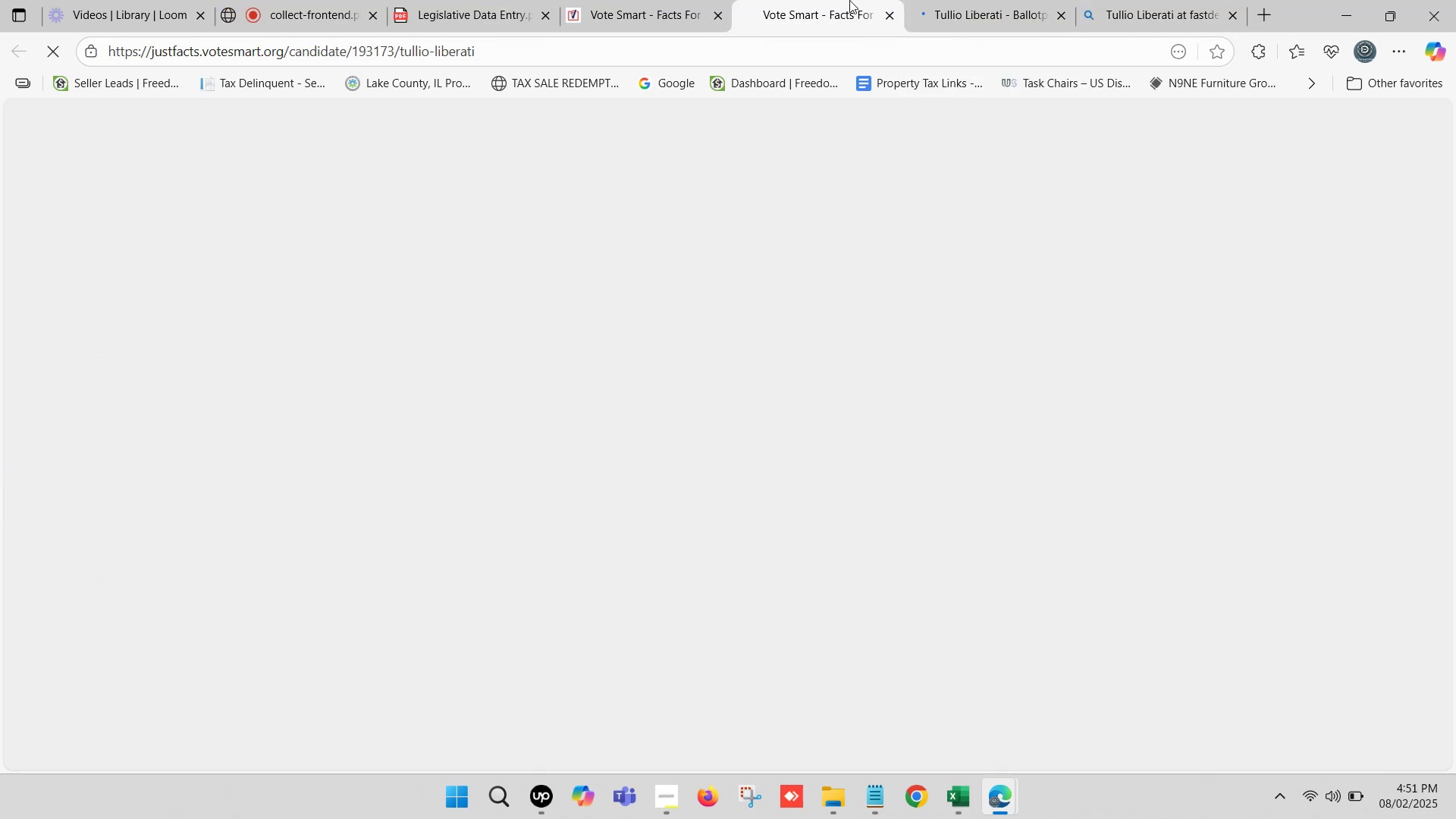 
double_click([849, 0])
 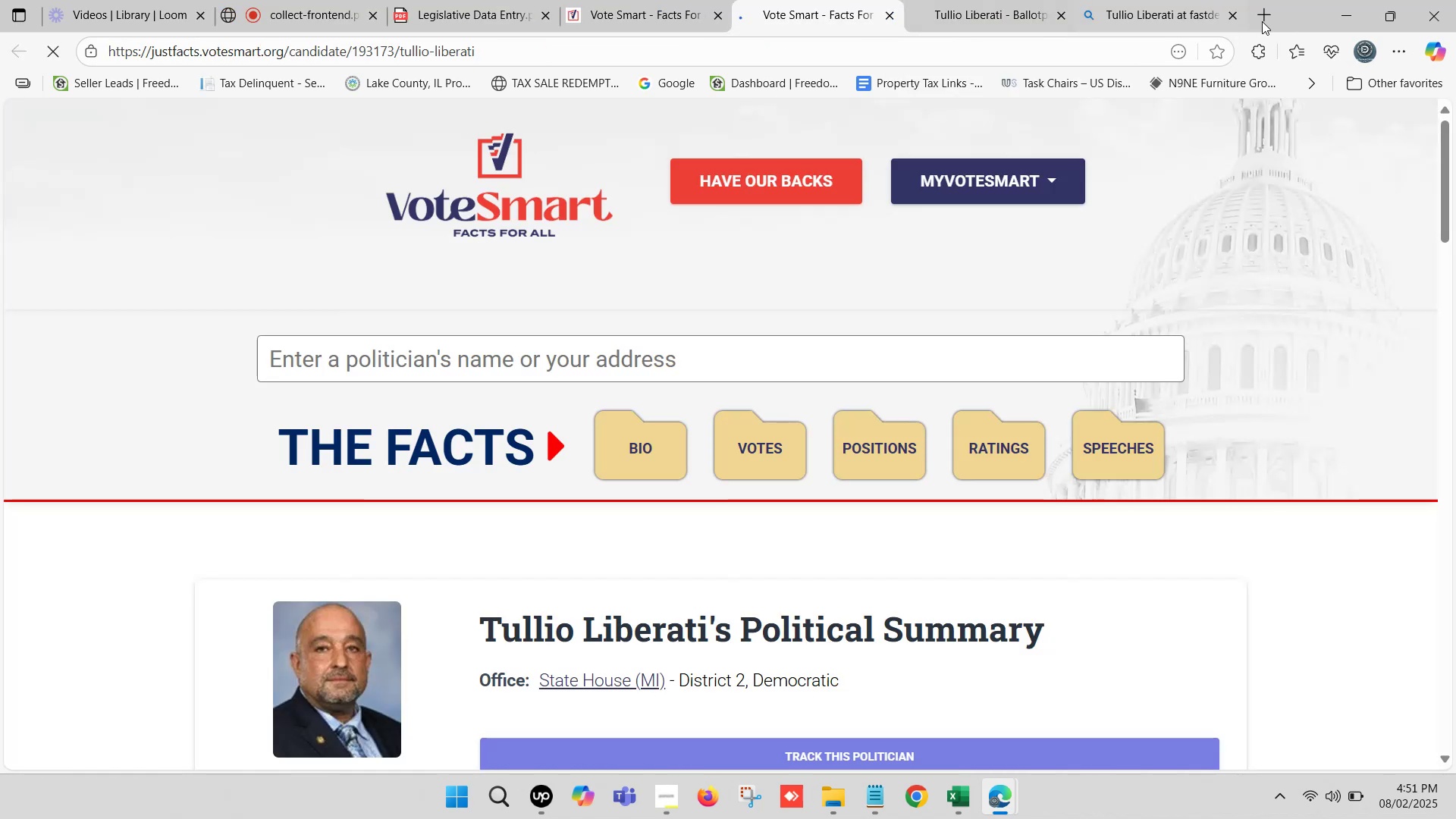 
left_click([1263, 20])
 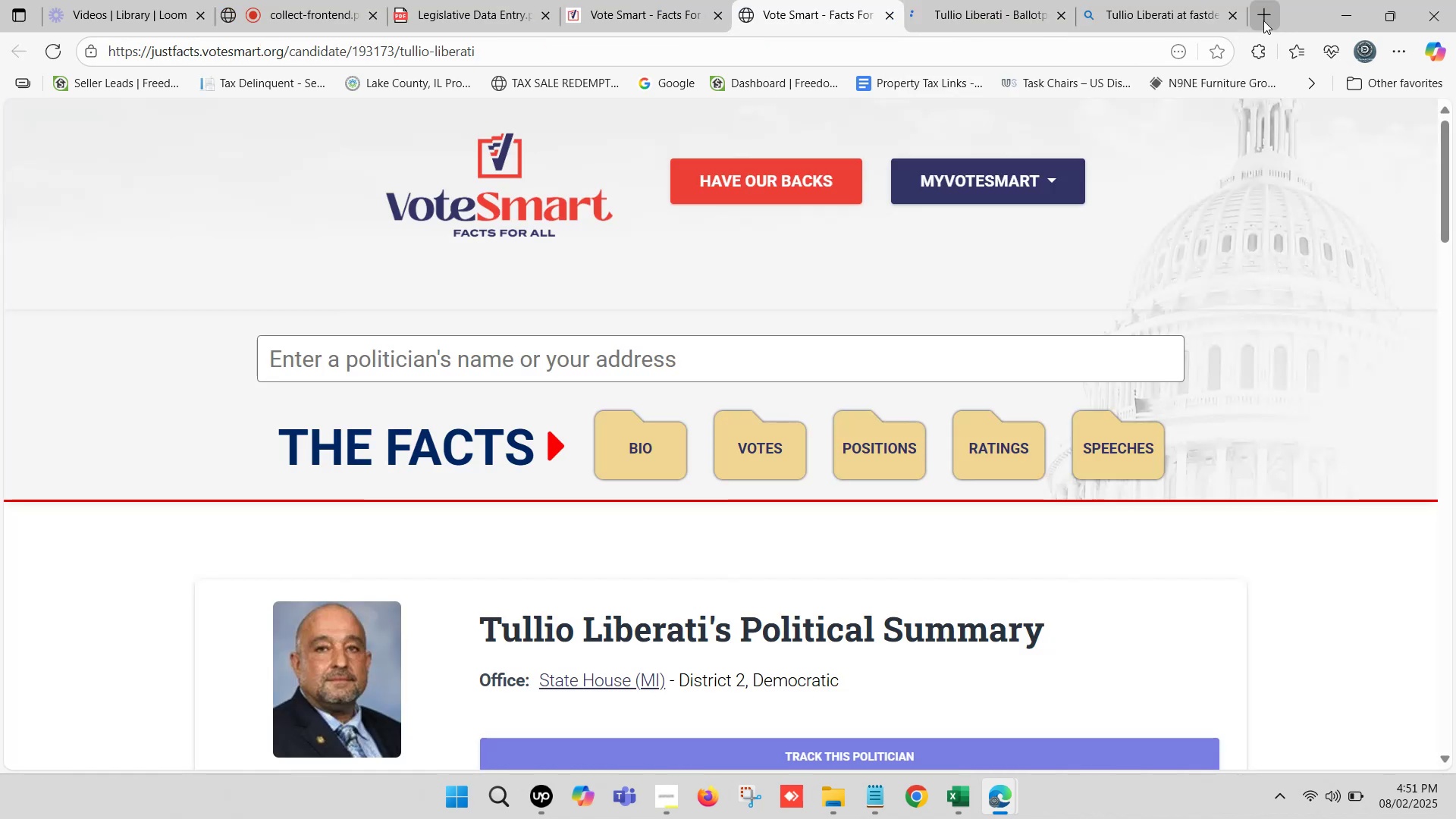 
key(Control+ControlLeft)
 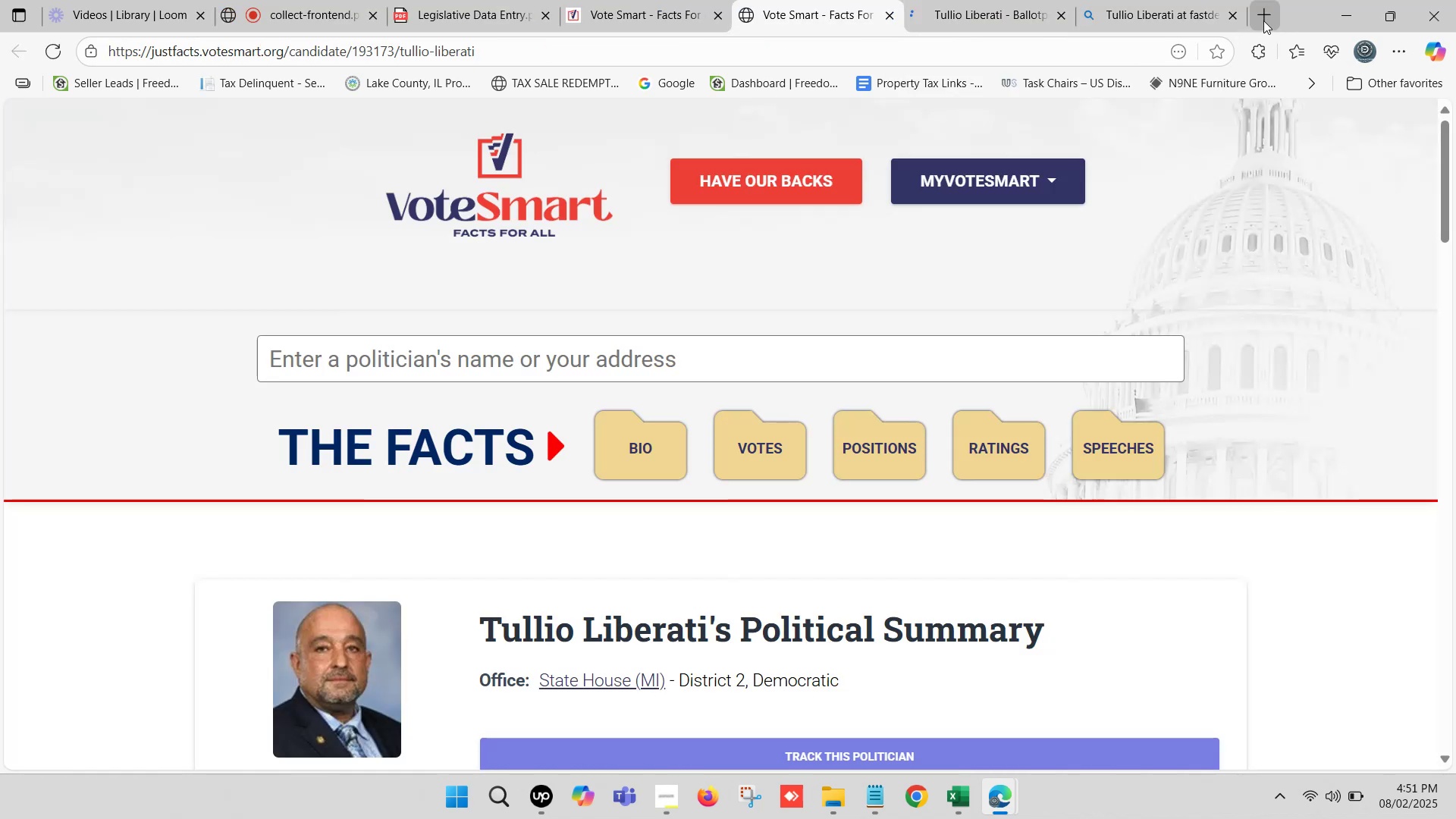 
key(Control+V)
 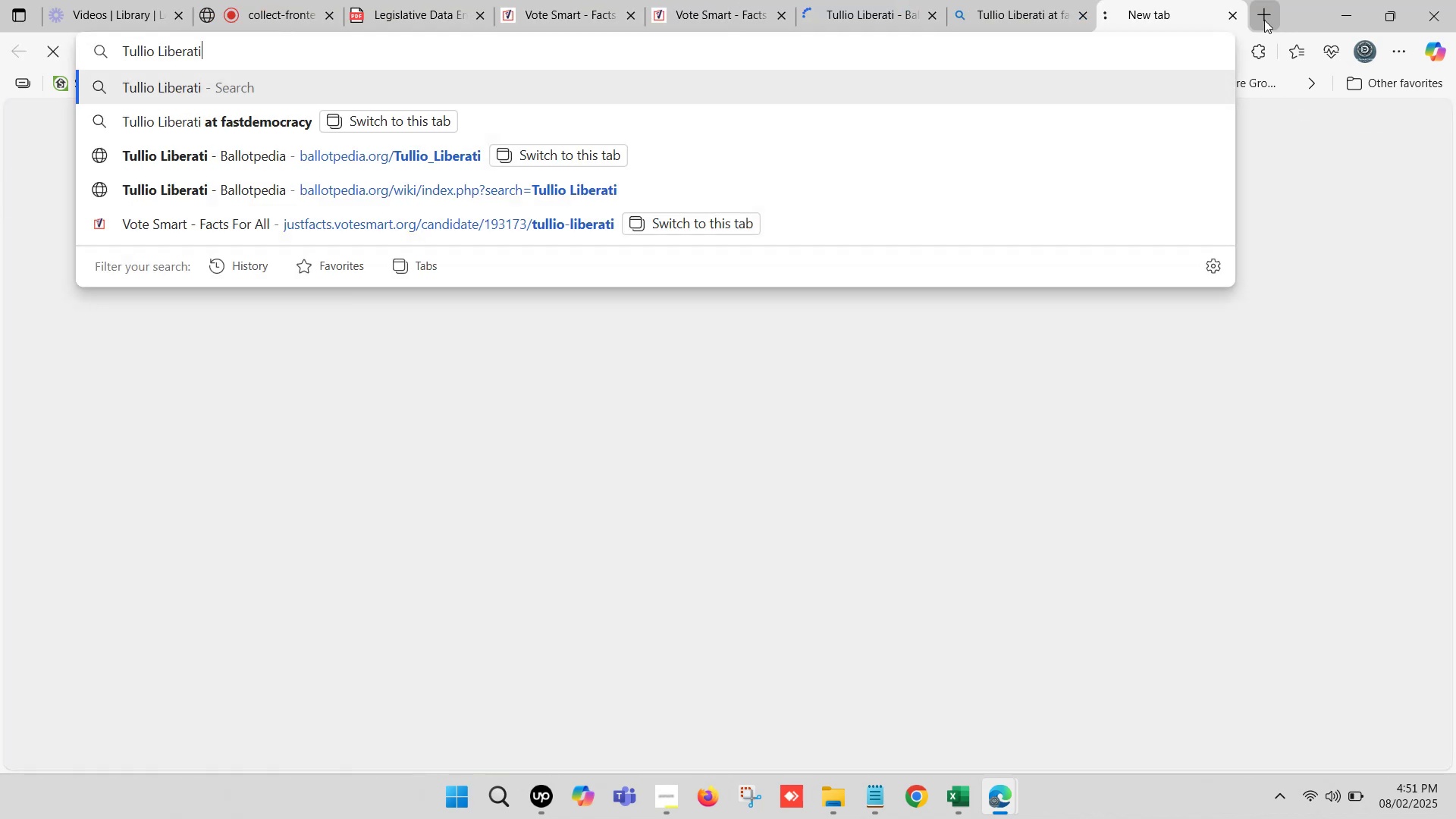 
key(Enter)
 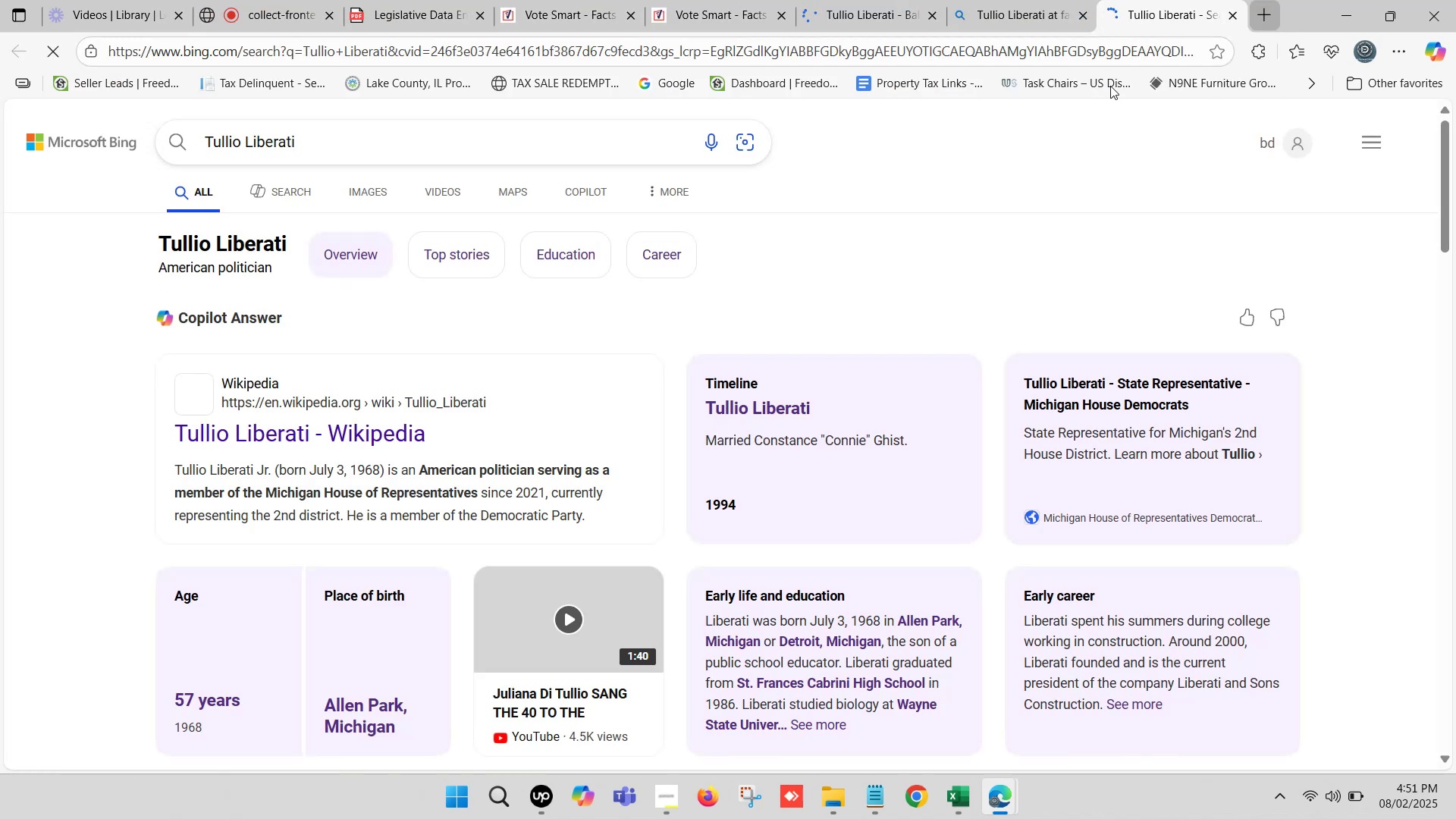 
scroll: coordinate [538, 399], scroll_direction: down, amount: 11.0
 